 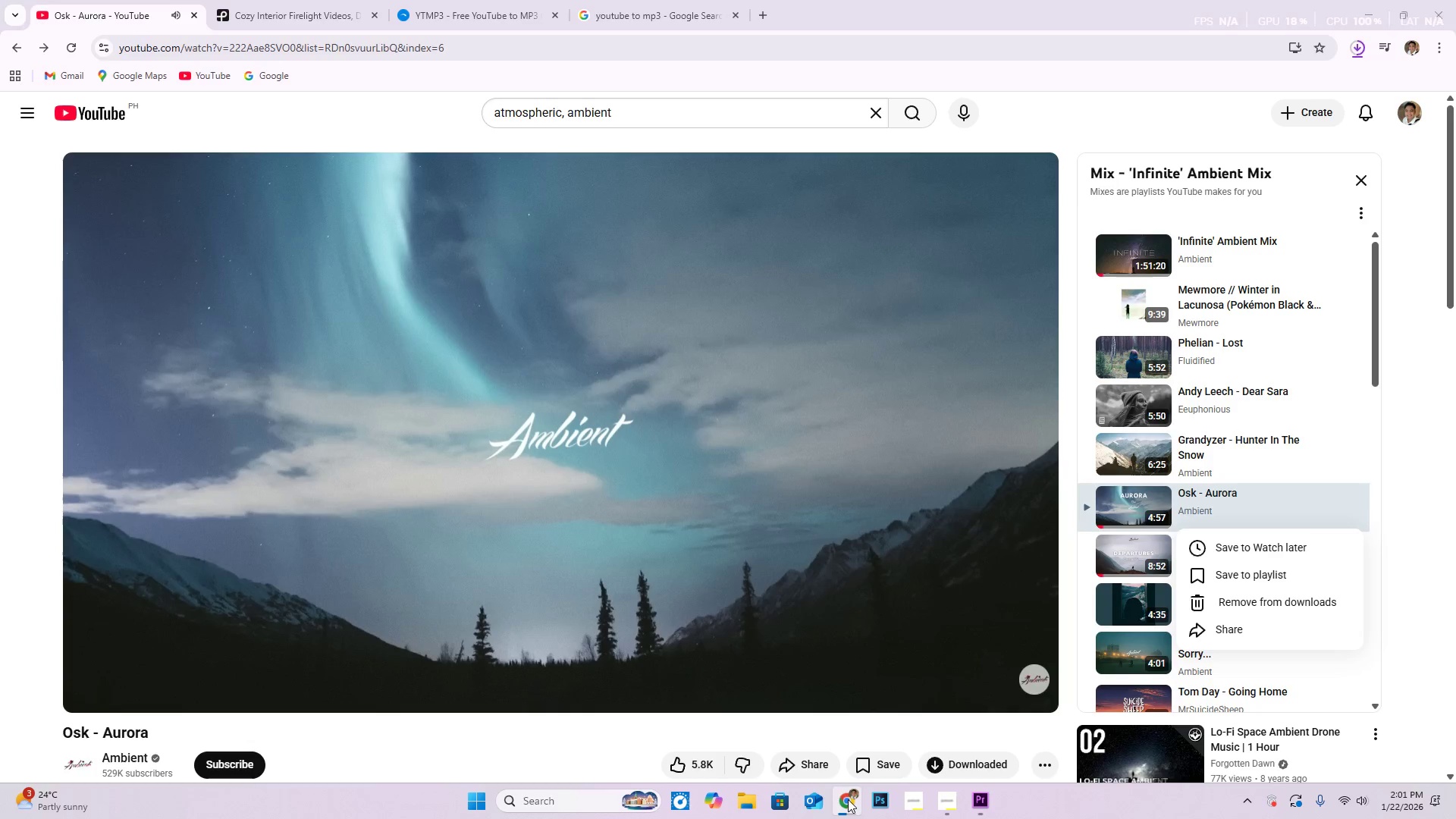 
left_click([1355, 52])
 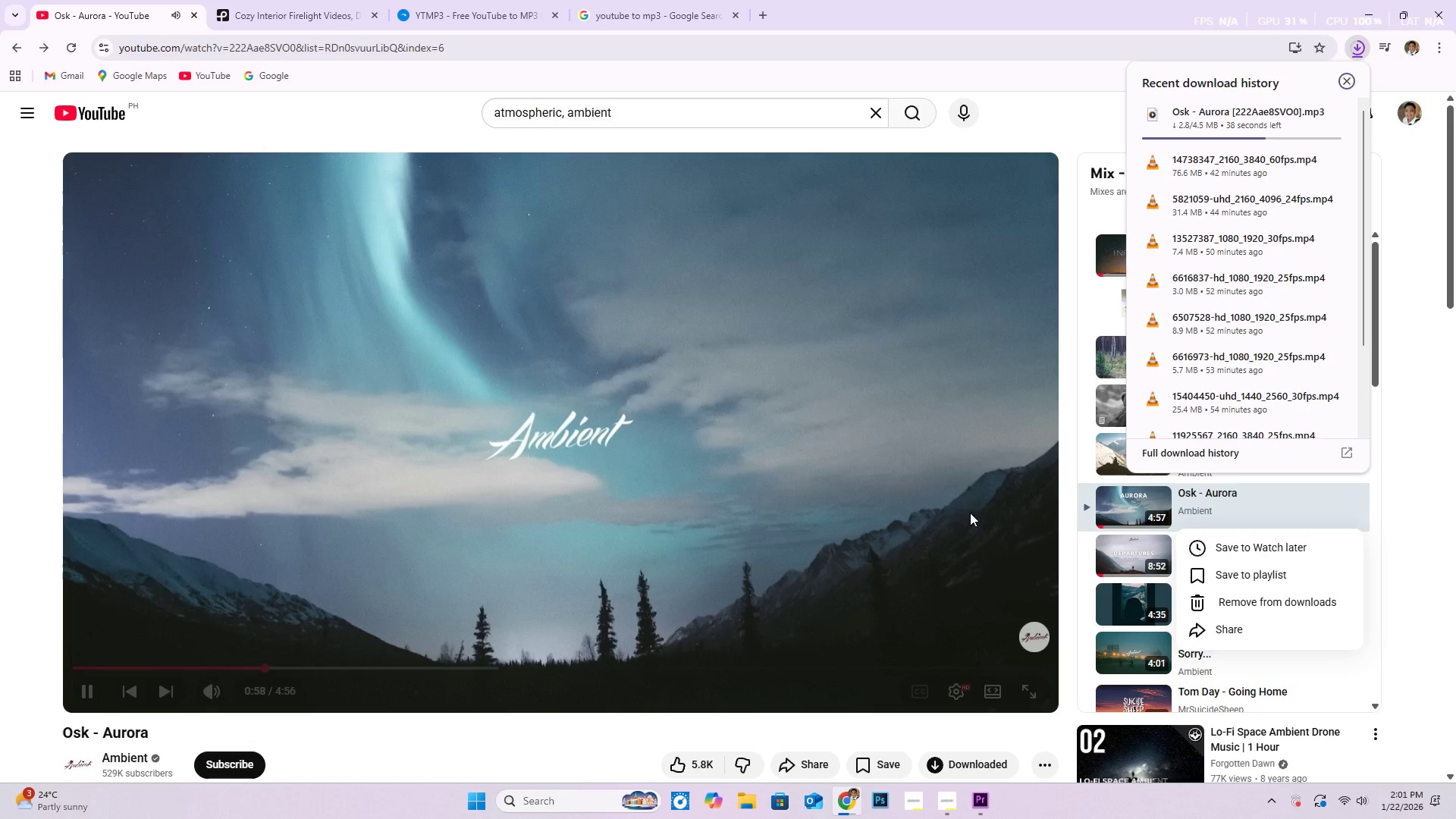 
wait(14.37)
 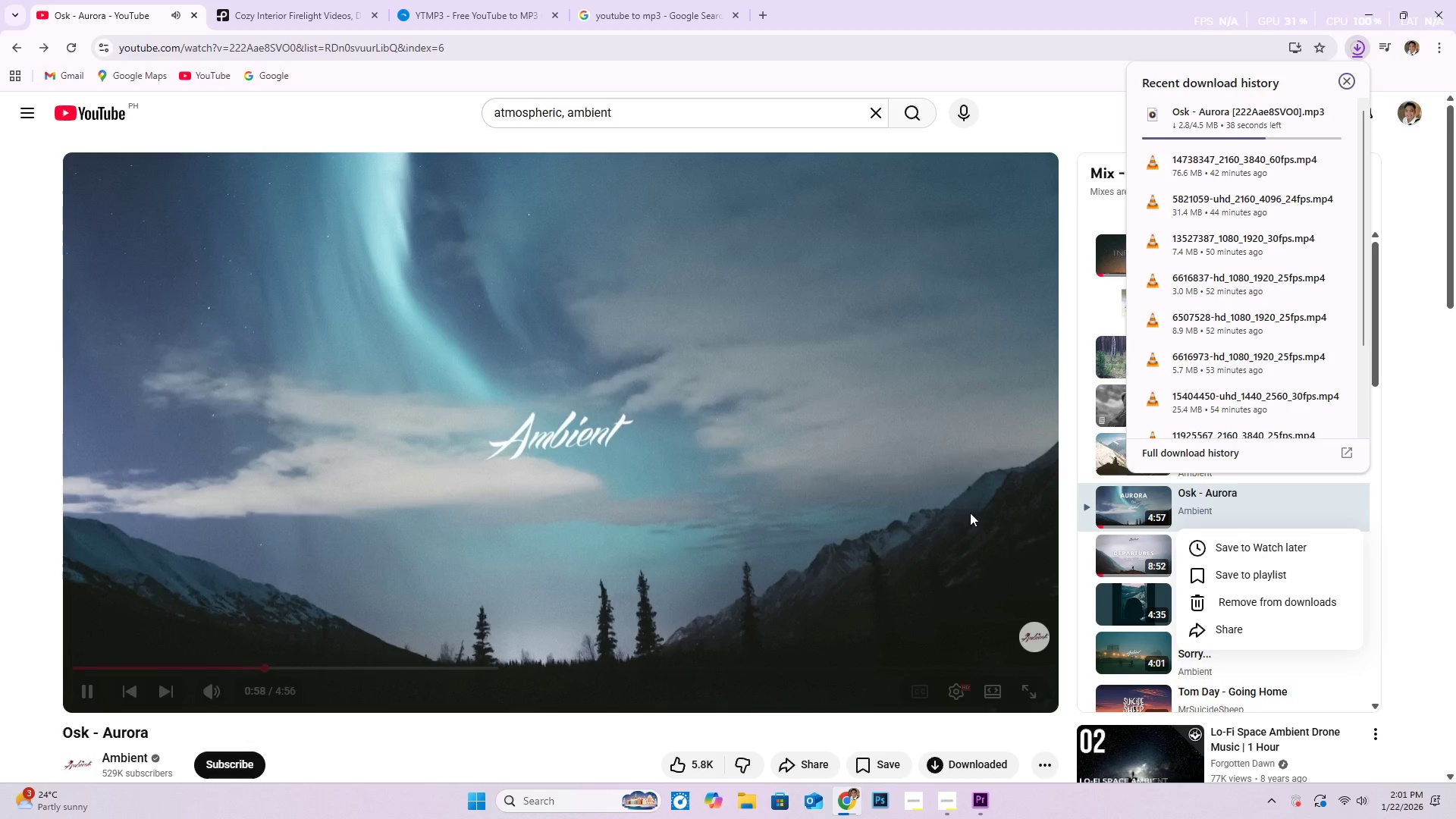 
mouse_move([275, 5])
 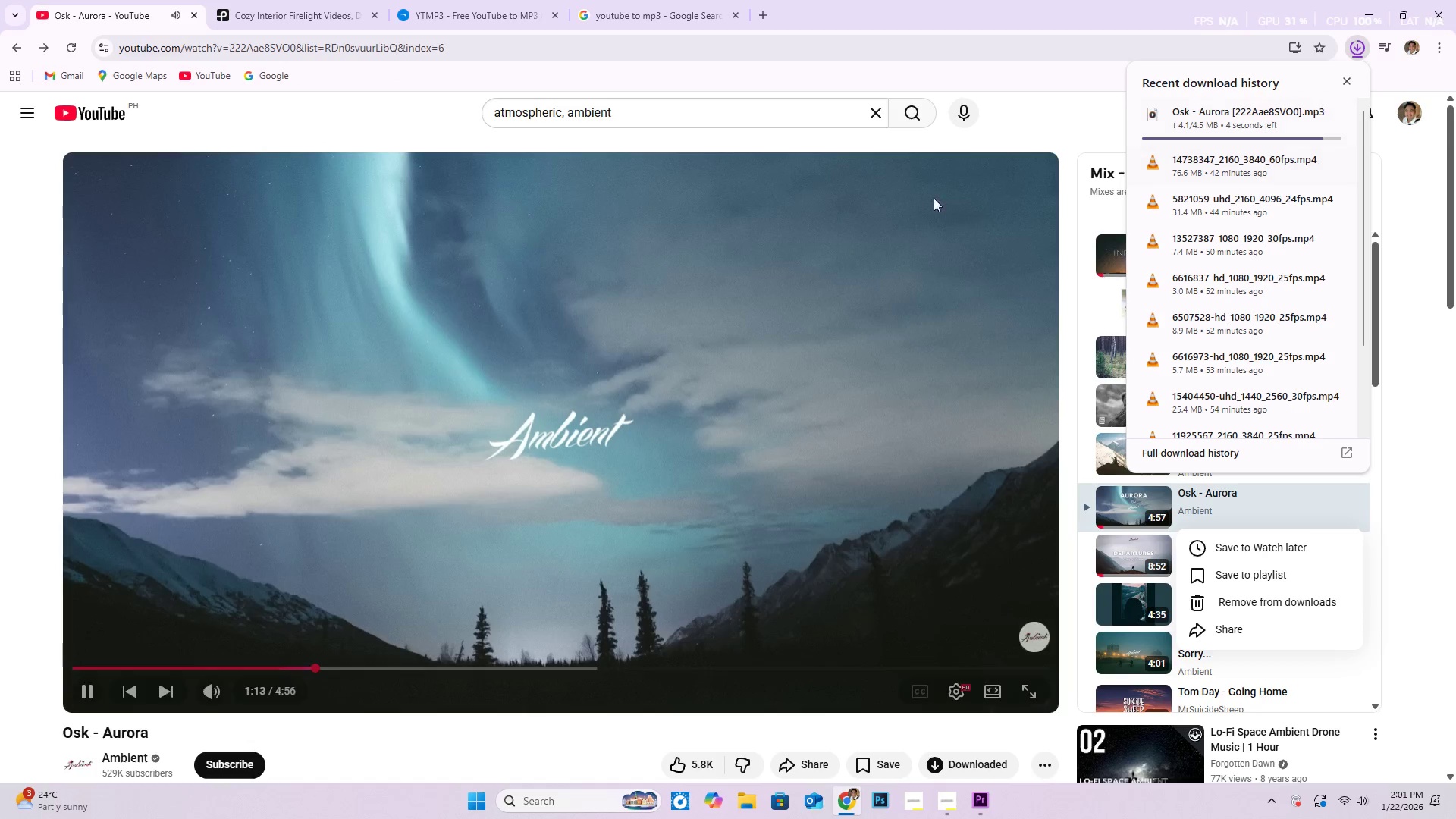 
wait(11.1)
 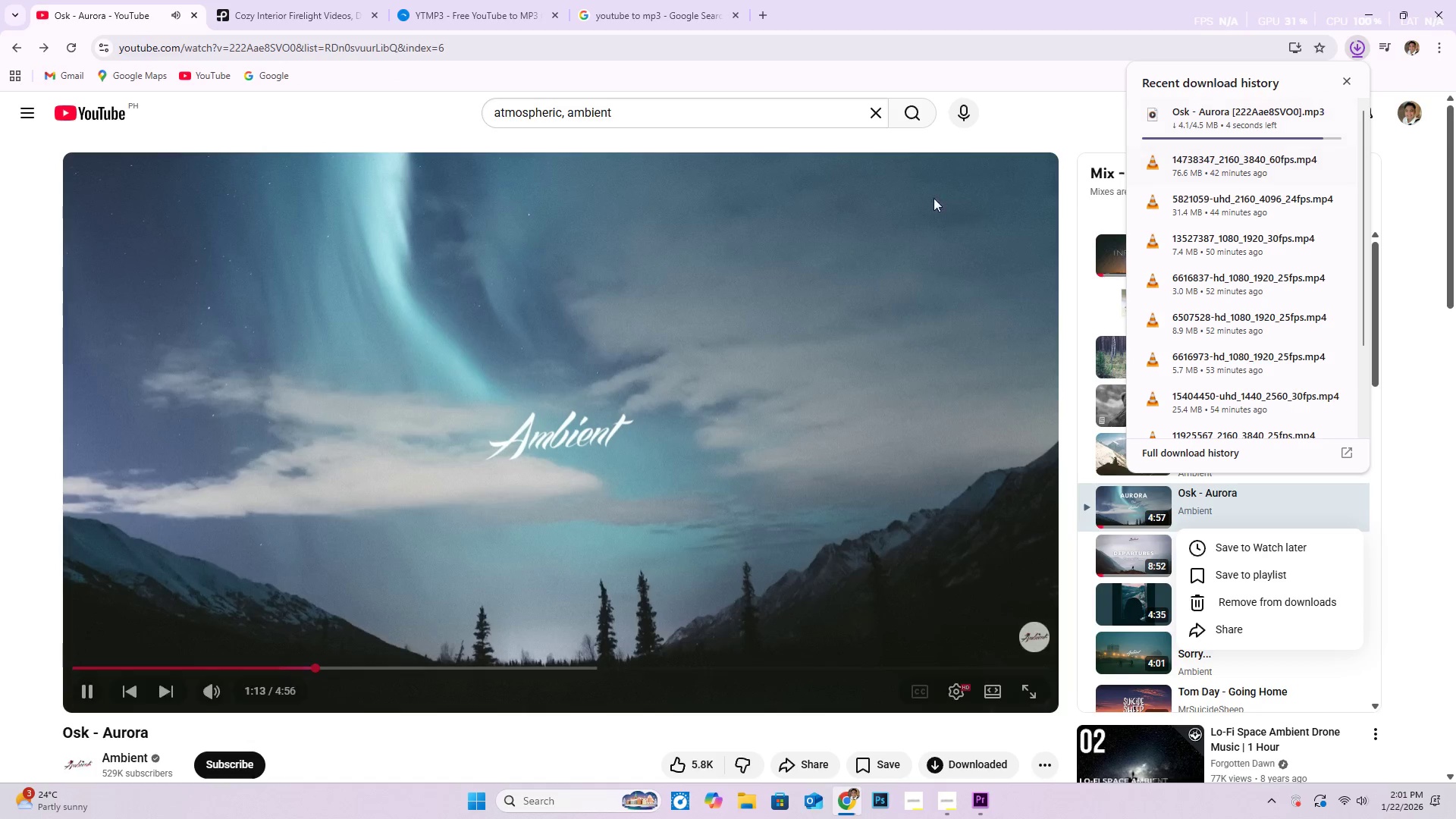 
left_click([988, 799])
 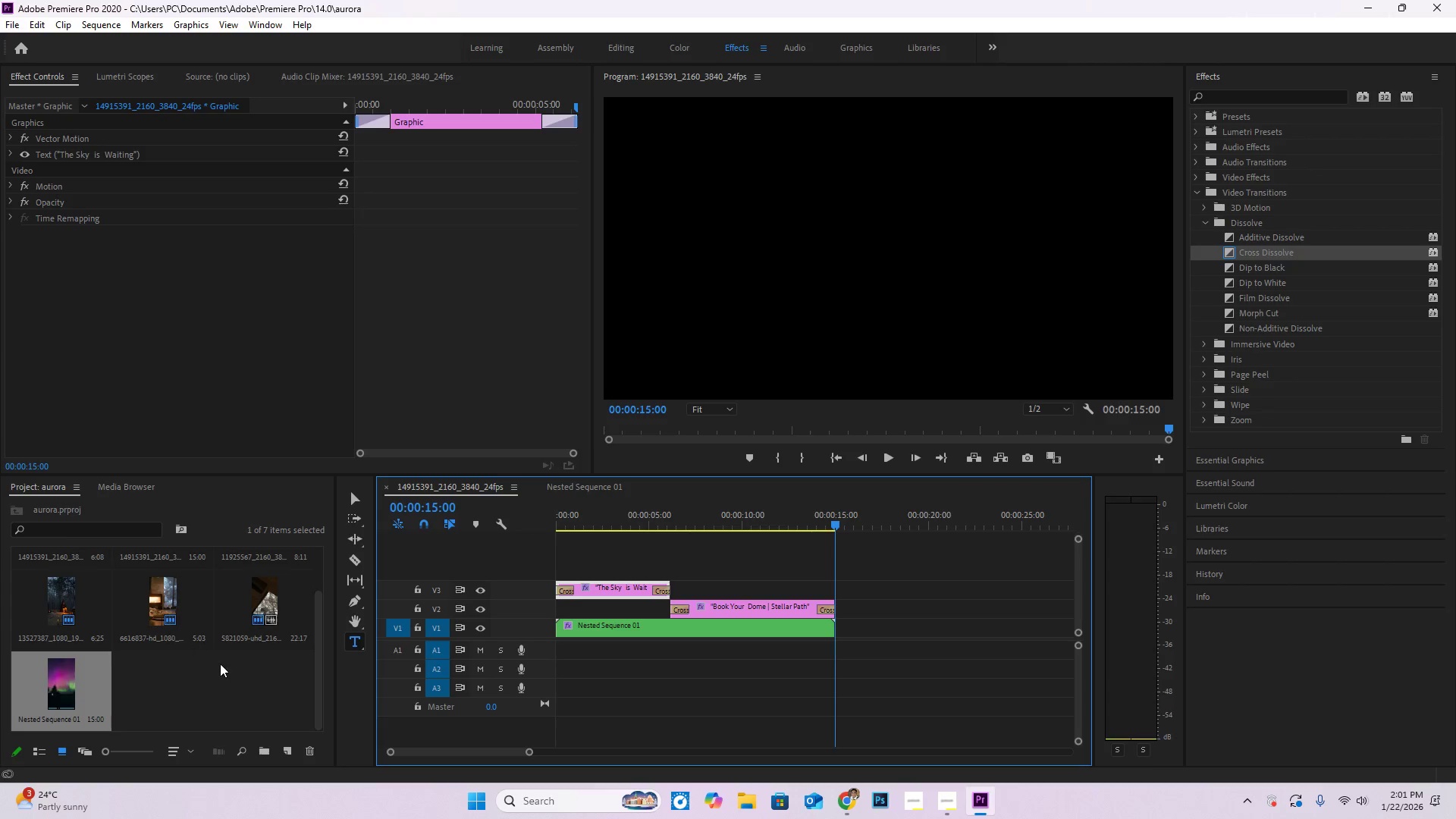 
double_click([220, 664])
 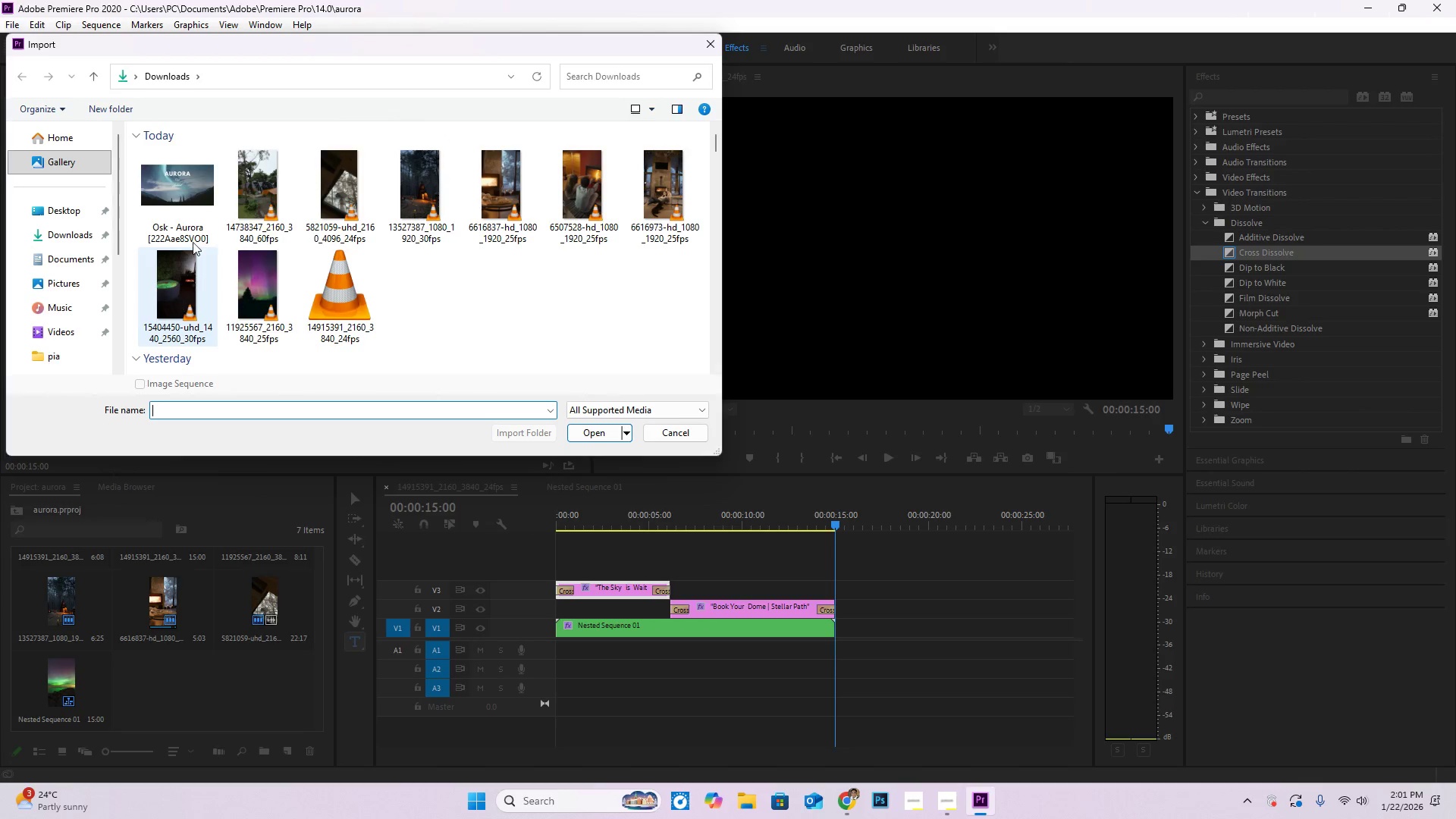 
double_click([181, 206])
 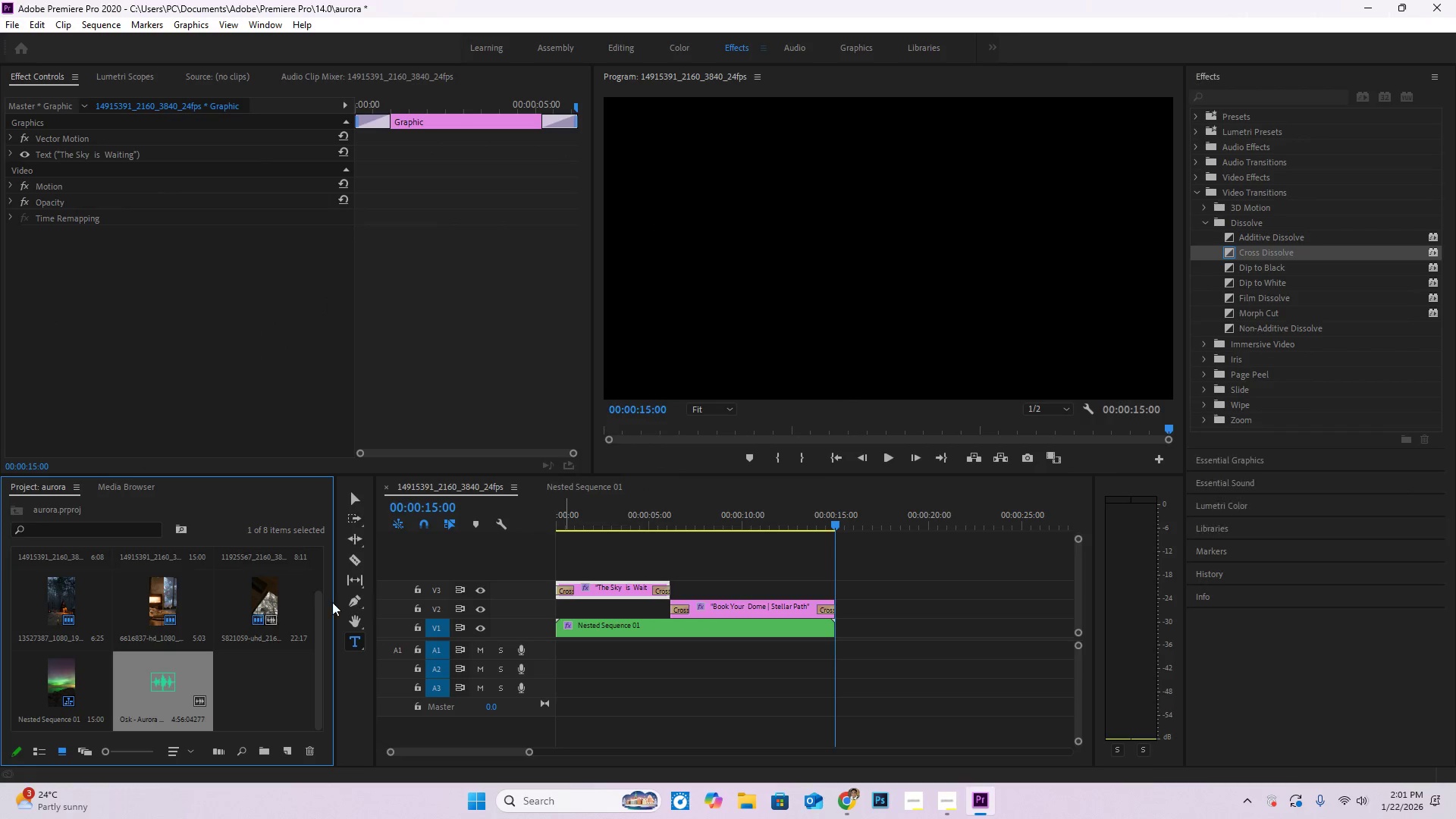 
left_click_drag(start_coordinate=[162, 687], to_coordinate=[538, 644])
 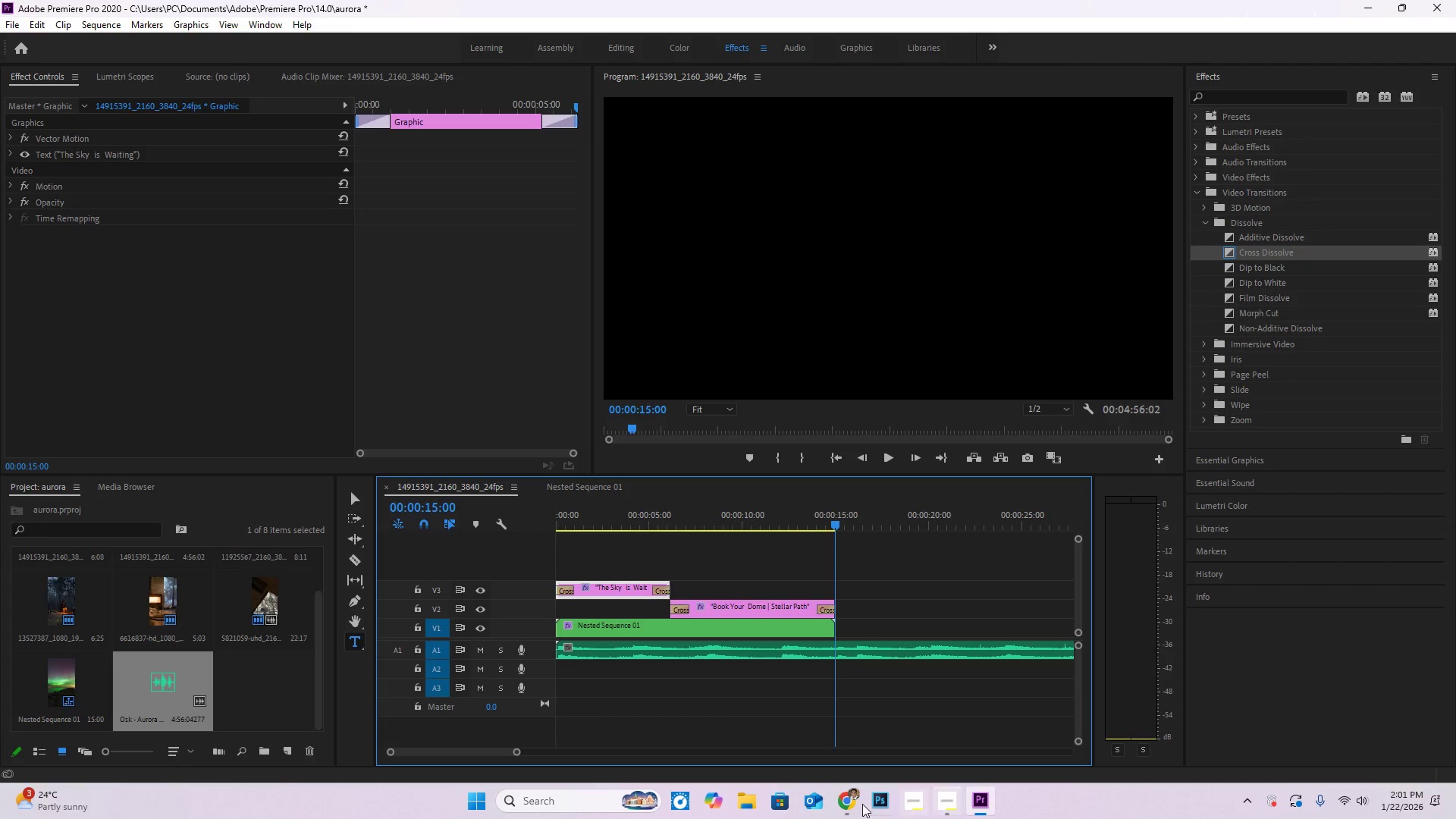 
left_click([858, 803])
 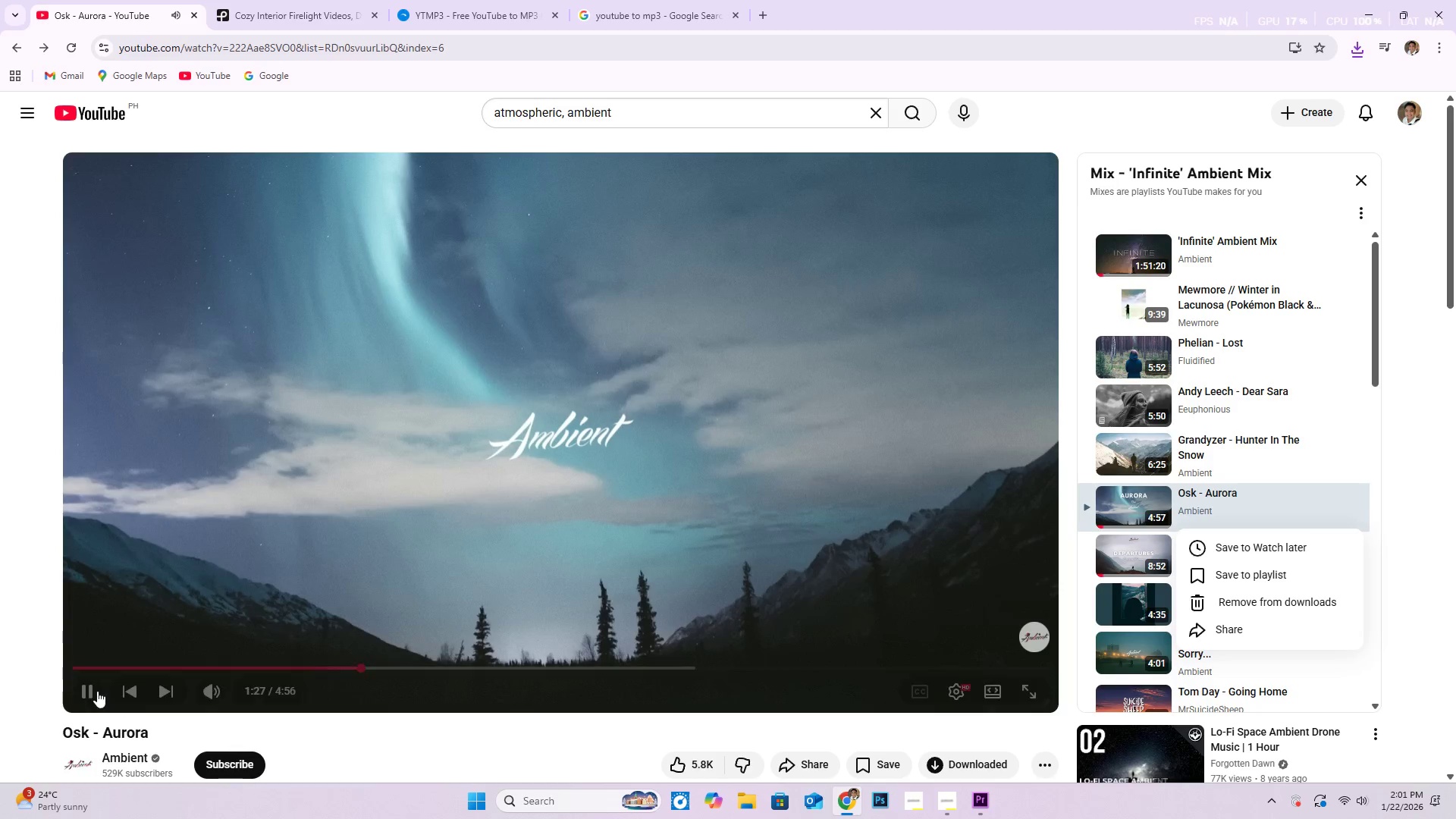 
left_click([86, 683])
 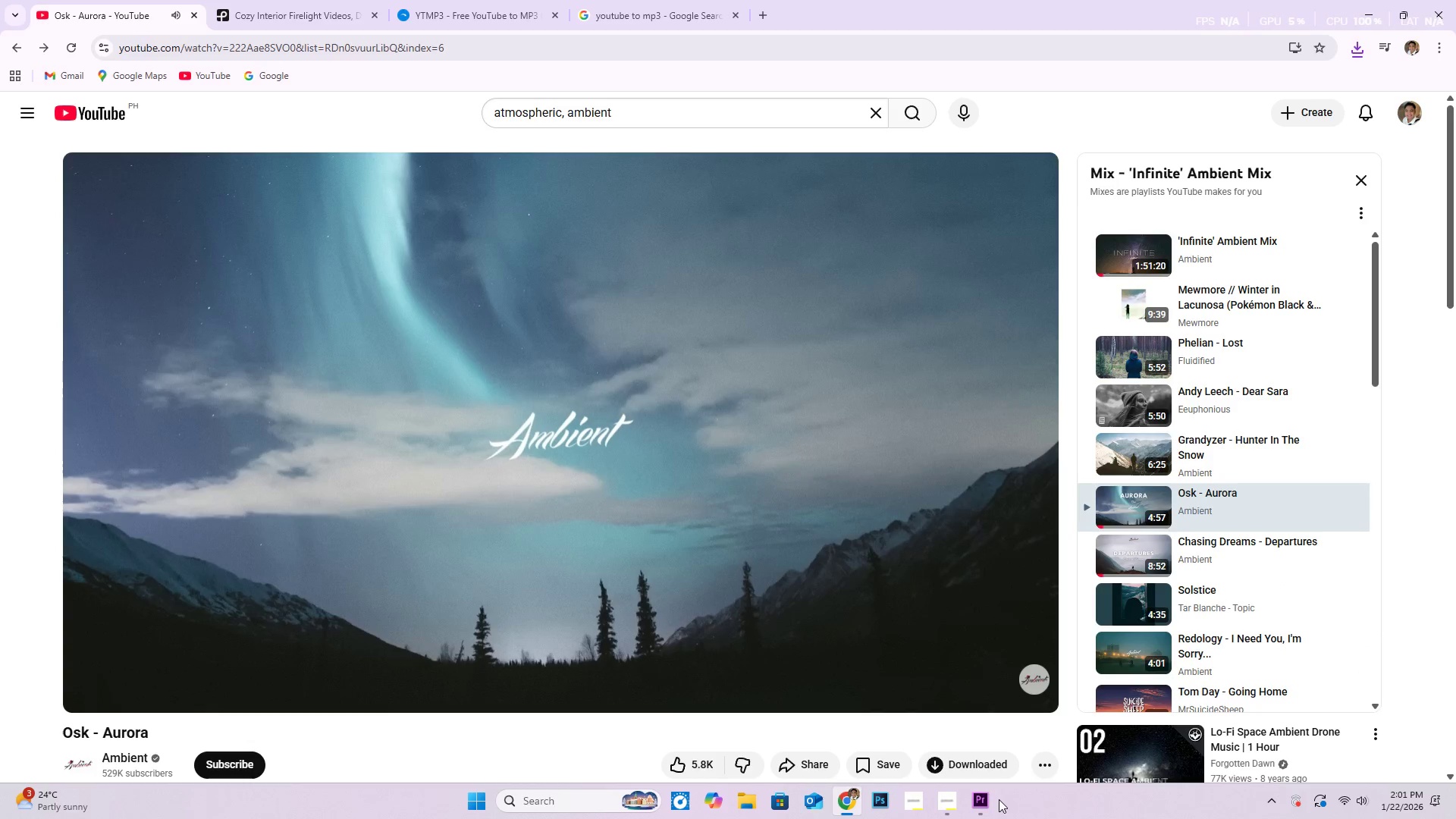 
left_click([987, 799])
 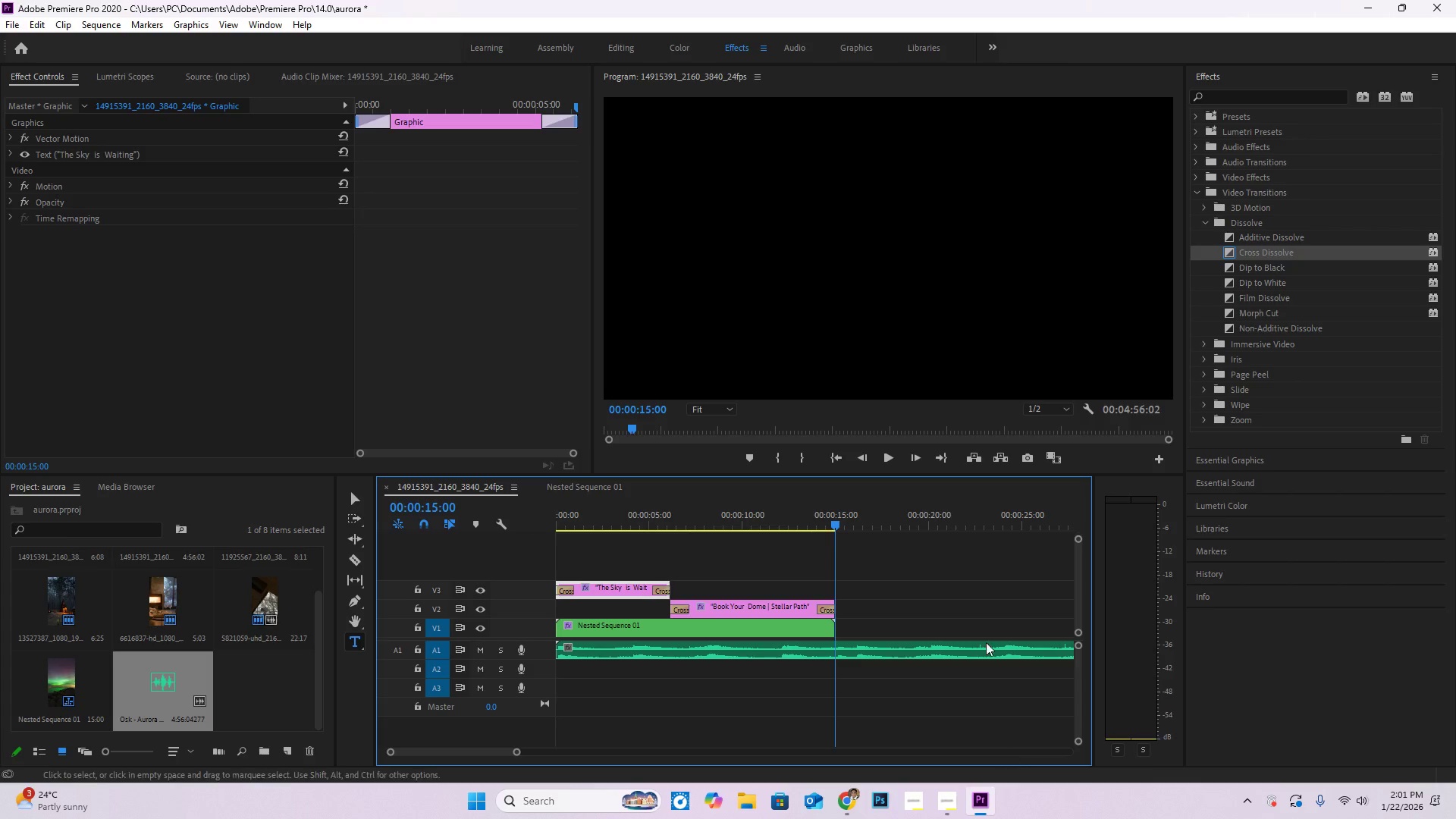 
scroll: coordinate [910, 610], scroll_direction: down, amount: 17.0
 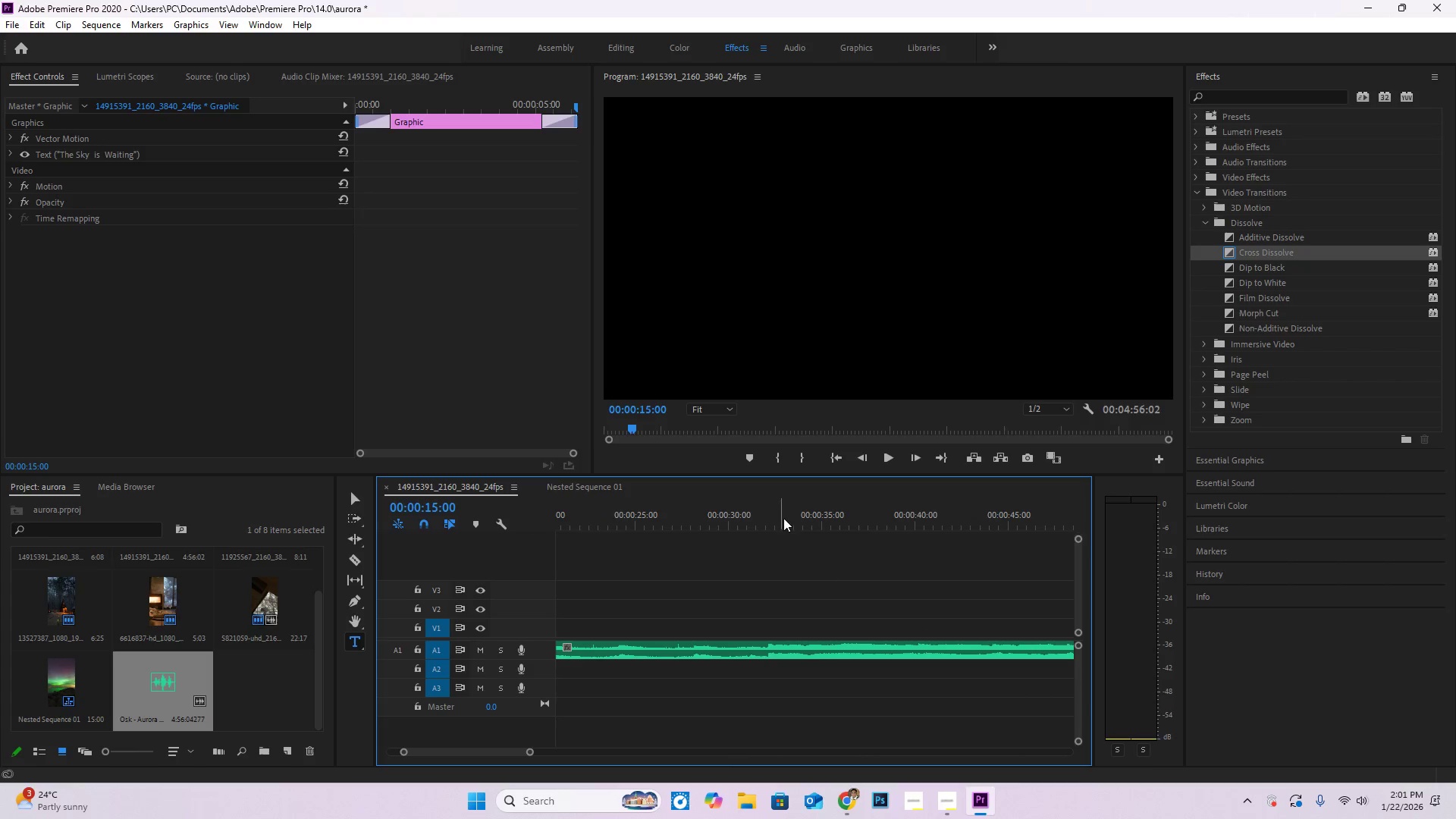 
left_click_drag(start_coordinate=[773, 513], to_coordinate=[766, 511])
 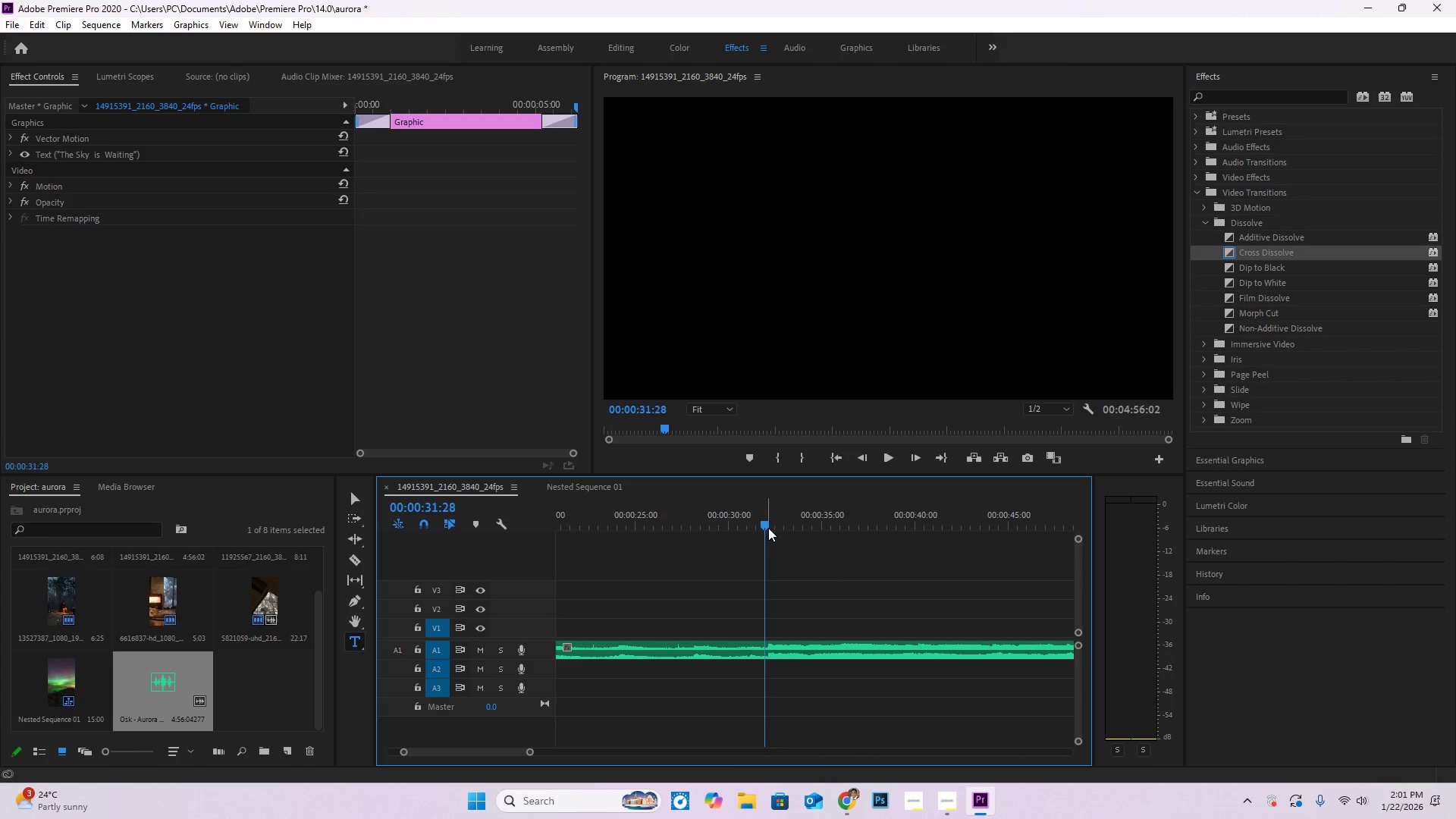 
key(Space)
 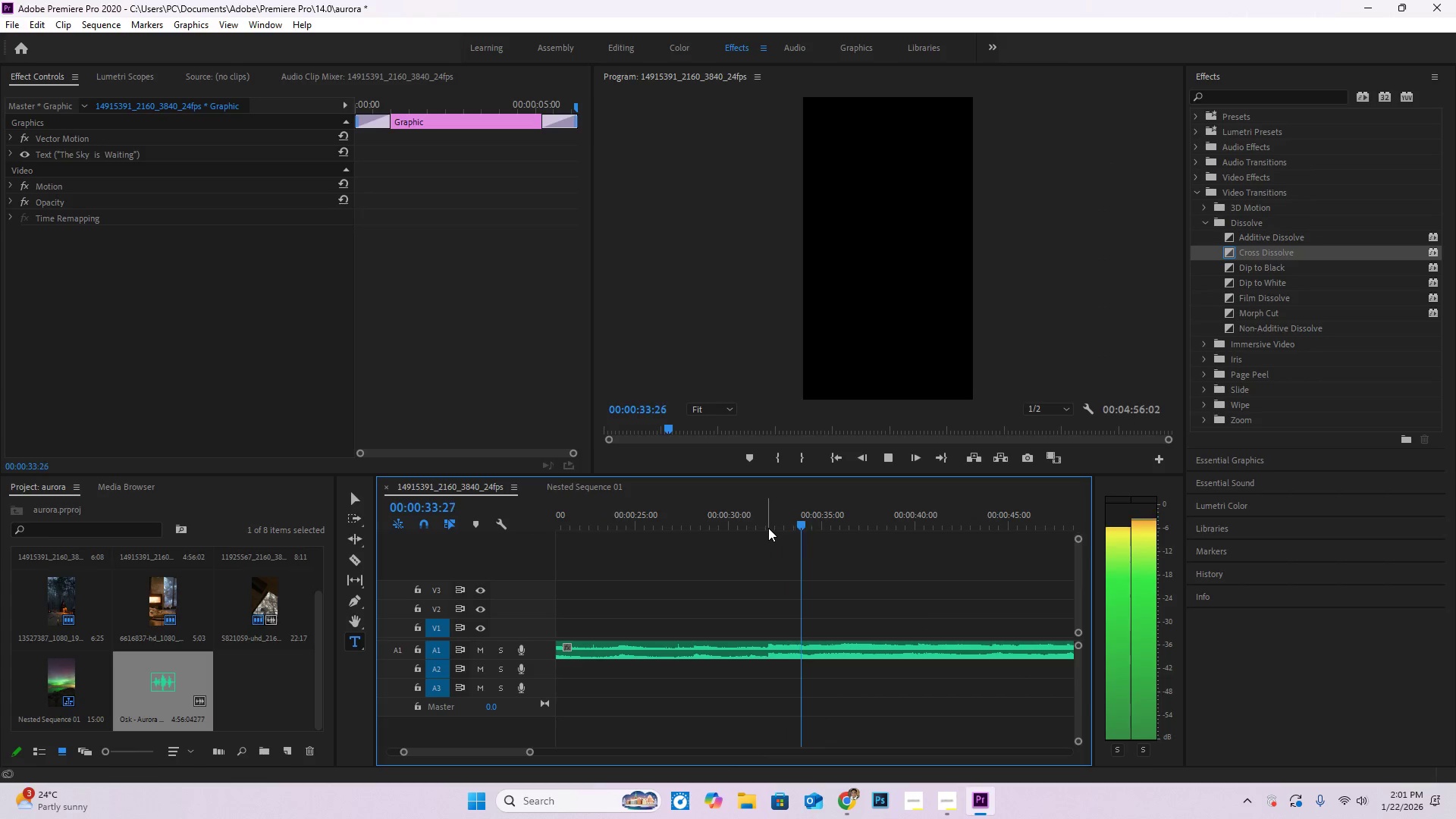 
hold_key(key=AltLeft, duration=1.5)
hold_key(key=AltLeft, duration=0.45)
scroll: coordinate [877, 690], scroll_direction: down, amount: 29.0
 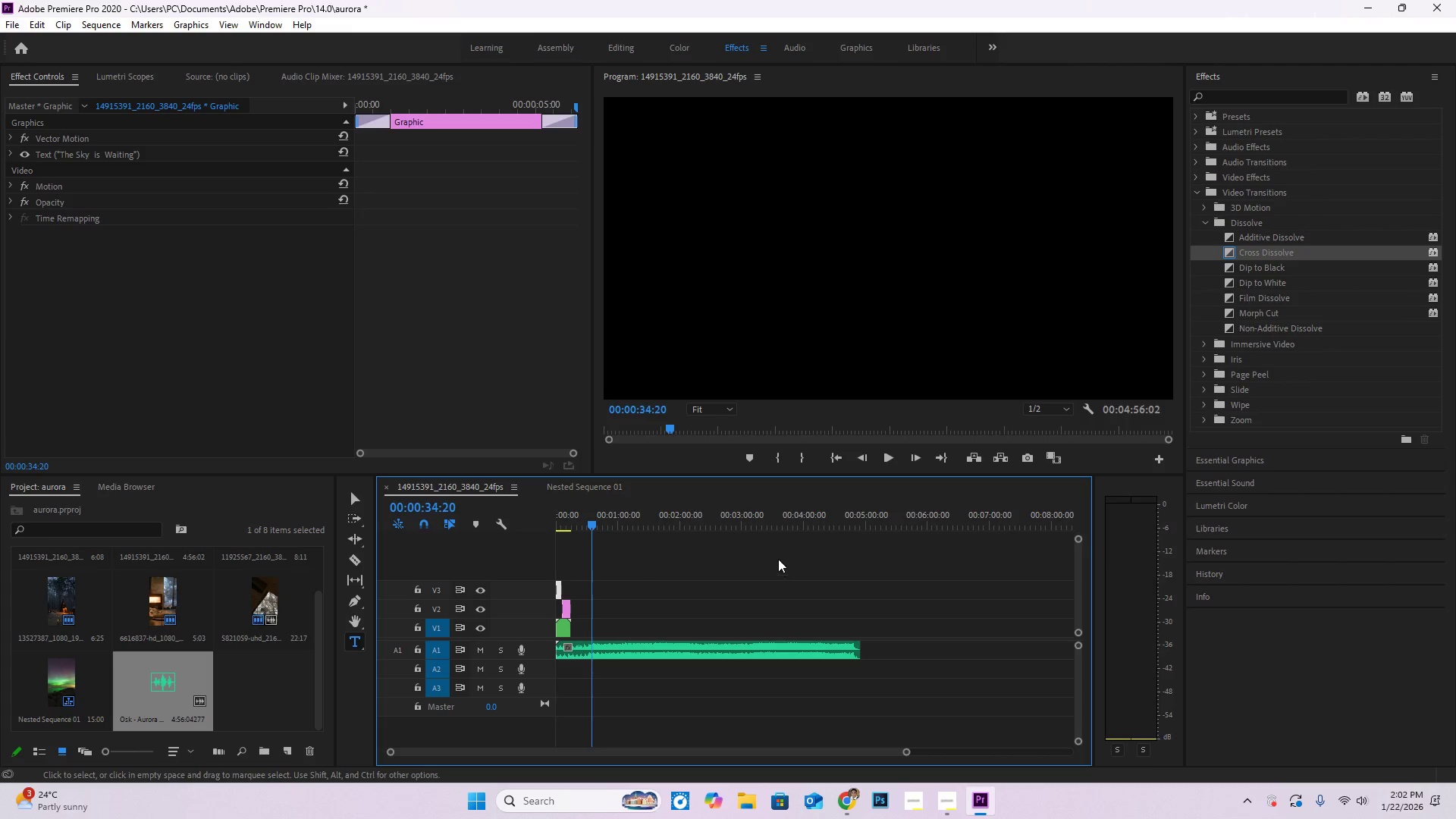 
key(Space)
 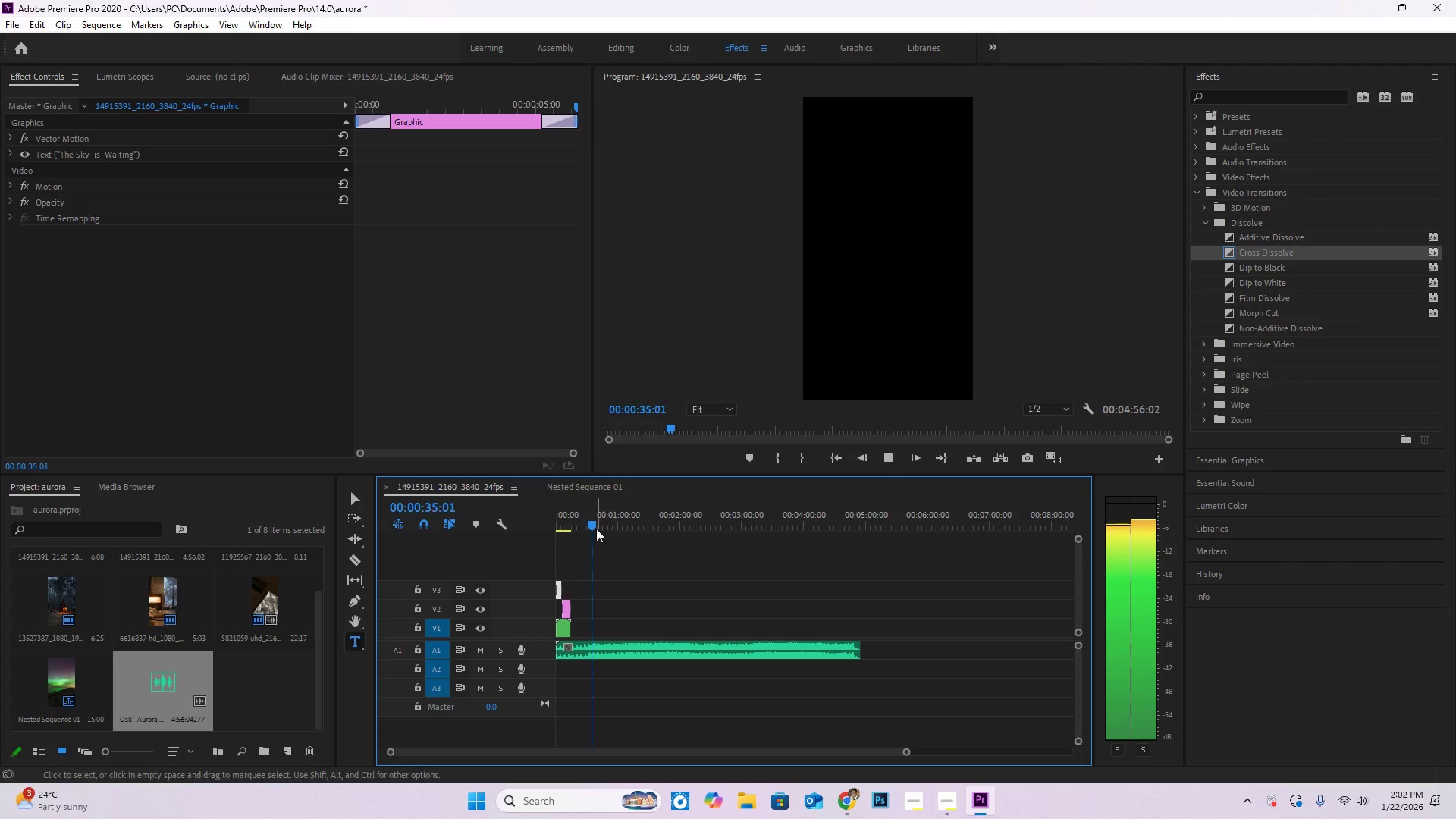 
left_click_drag(start_coordinate=[596, 524], to_coordinate=[722, 525])
 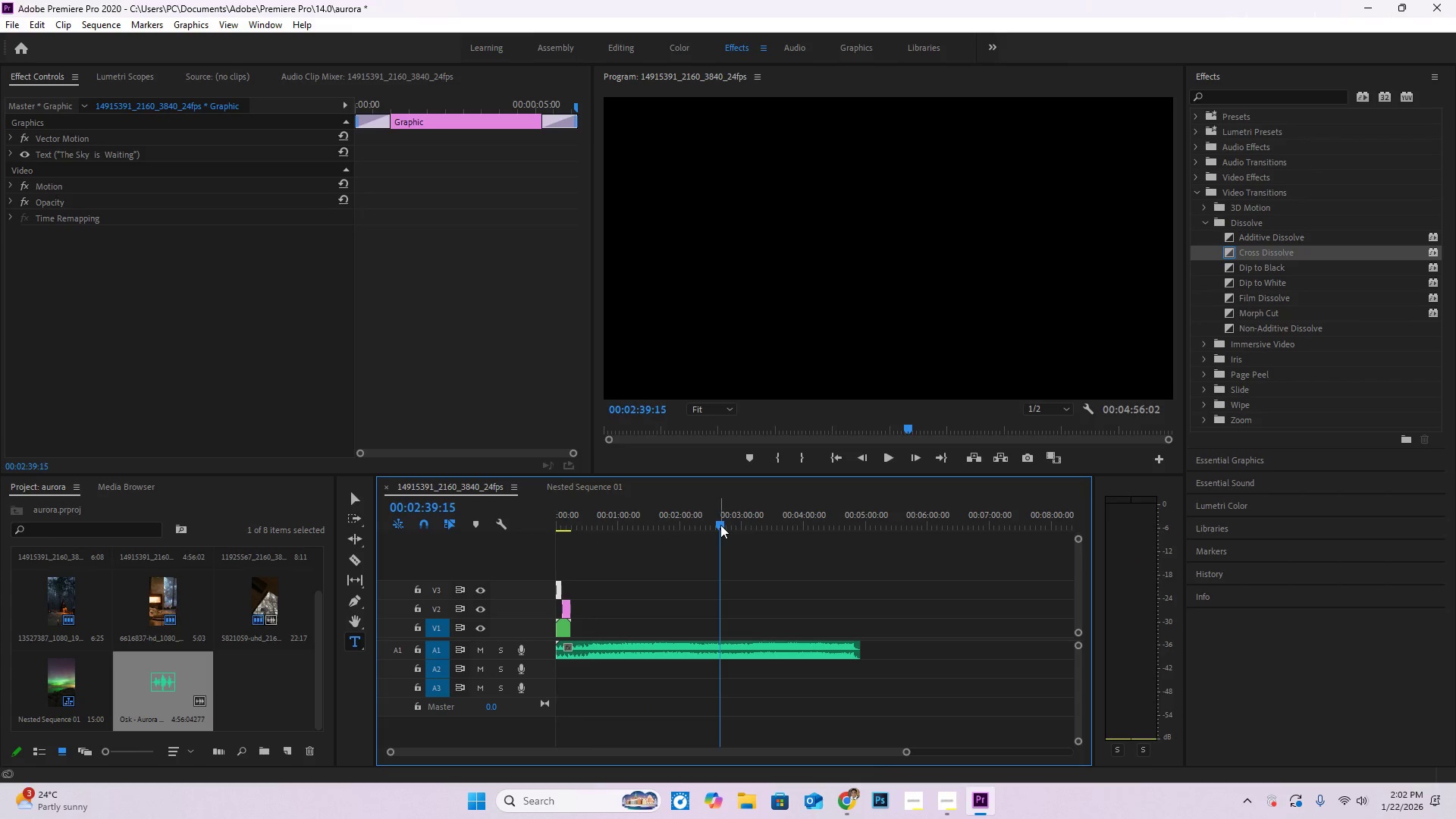 
key(Space)
 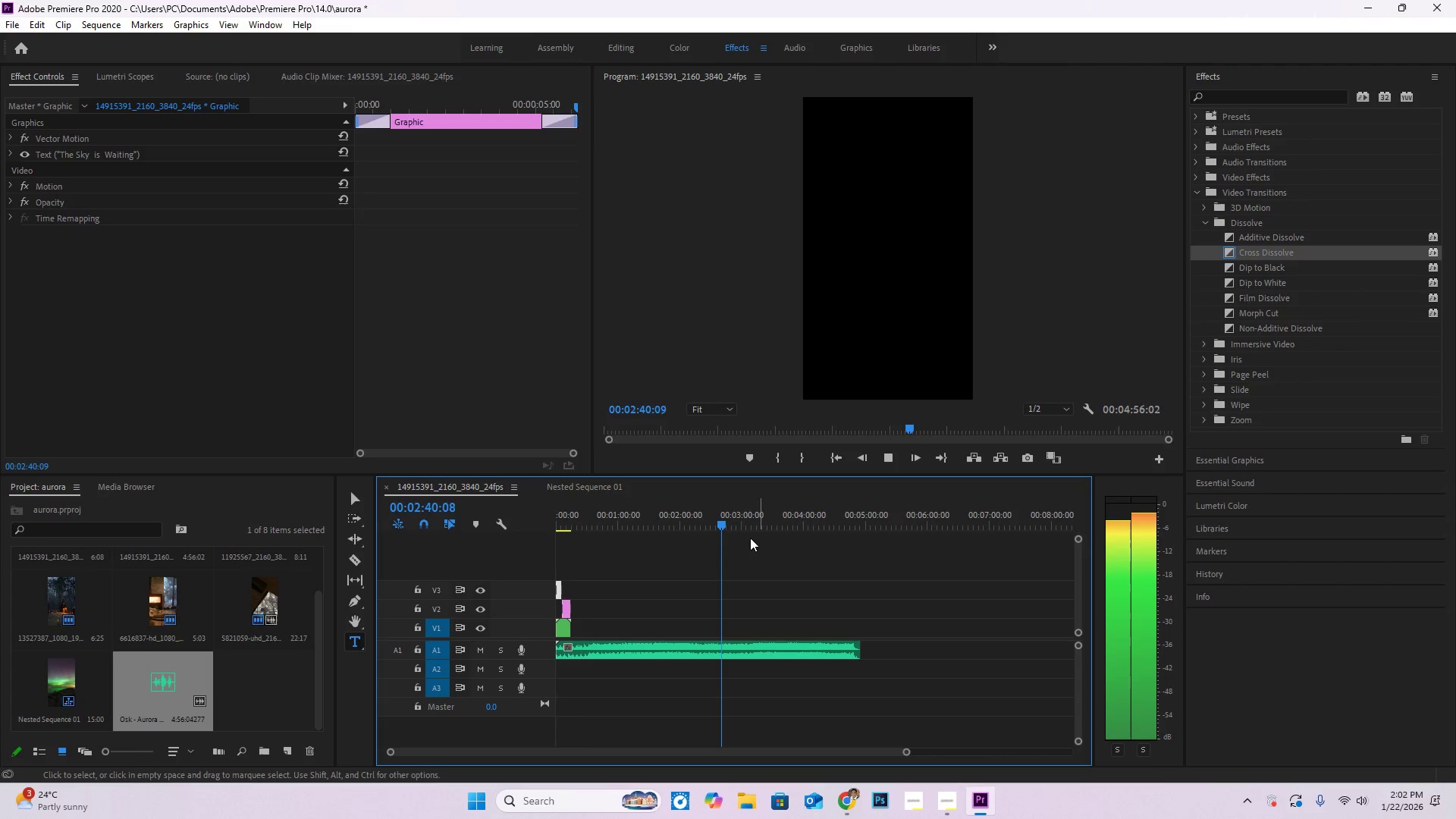 
hold_key(key=AltLeft, duration=1.12)
scroll: coordinate [762, 692], scroll_direction: up, amount: 14.0
 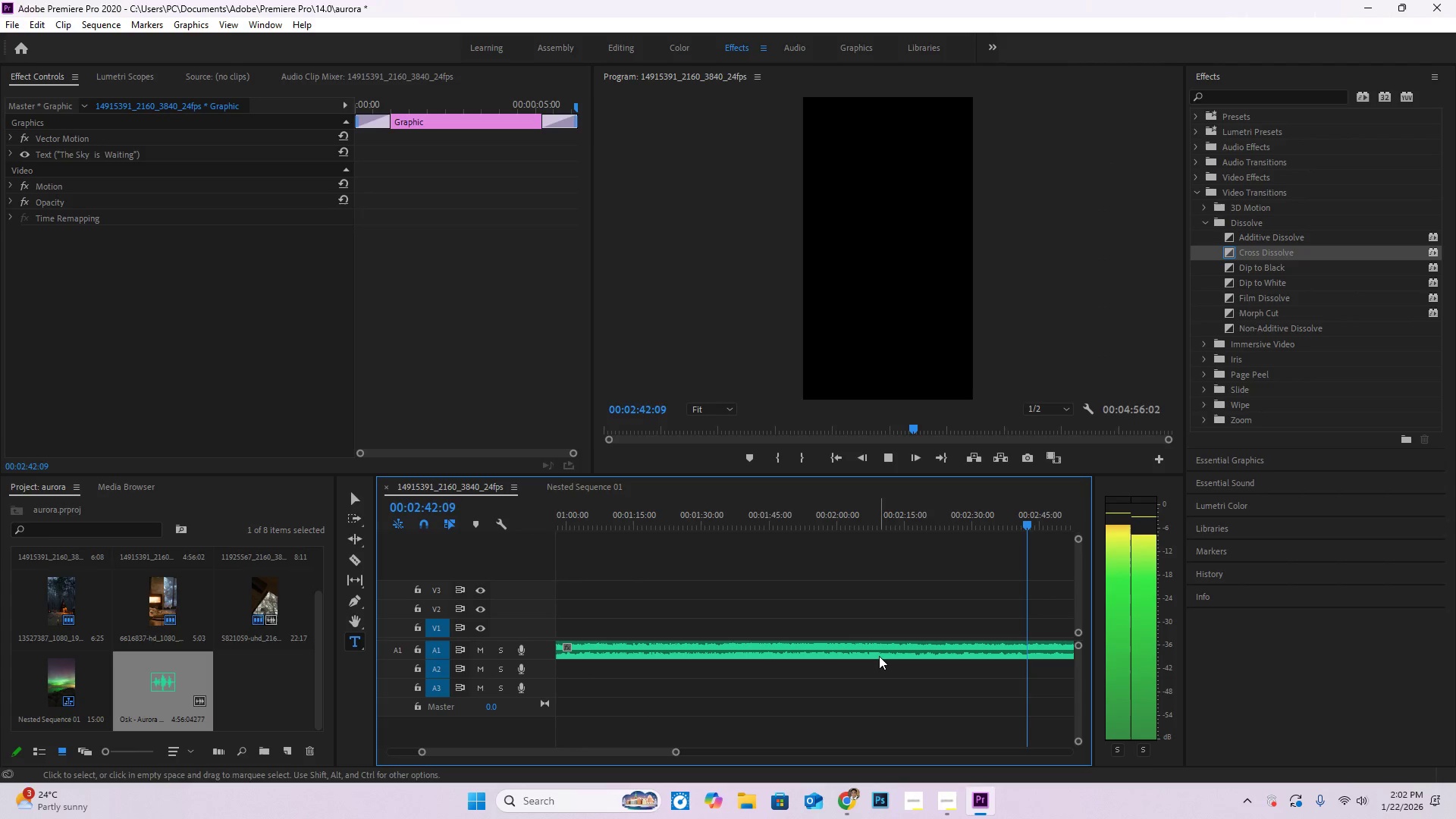 
hold_key(key=AltLeft, duration=1.5)
scroll: coordinate [881, 656], scroll_direction: down, amount: 2.0
 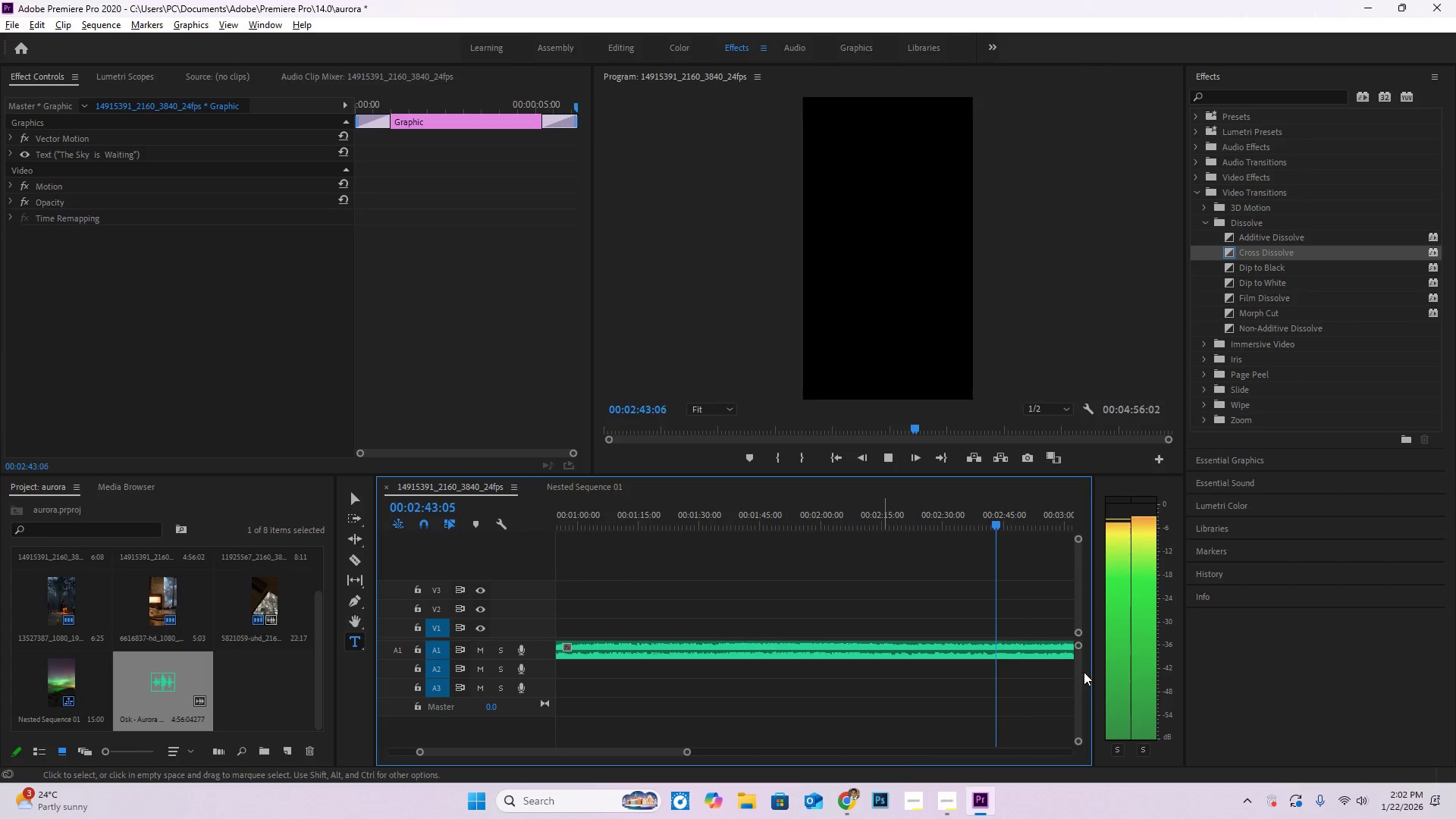 
hold_key(key=AltLeft, duration=1.52)
 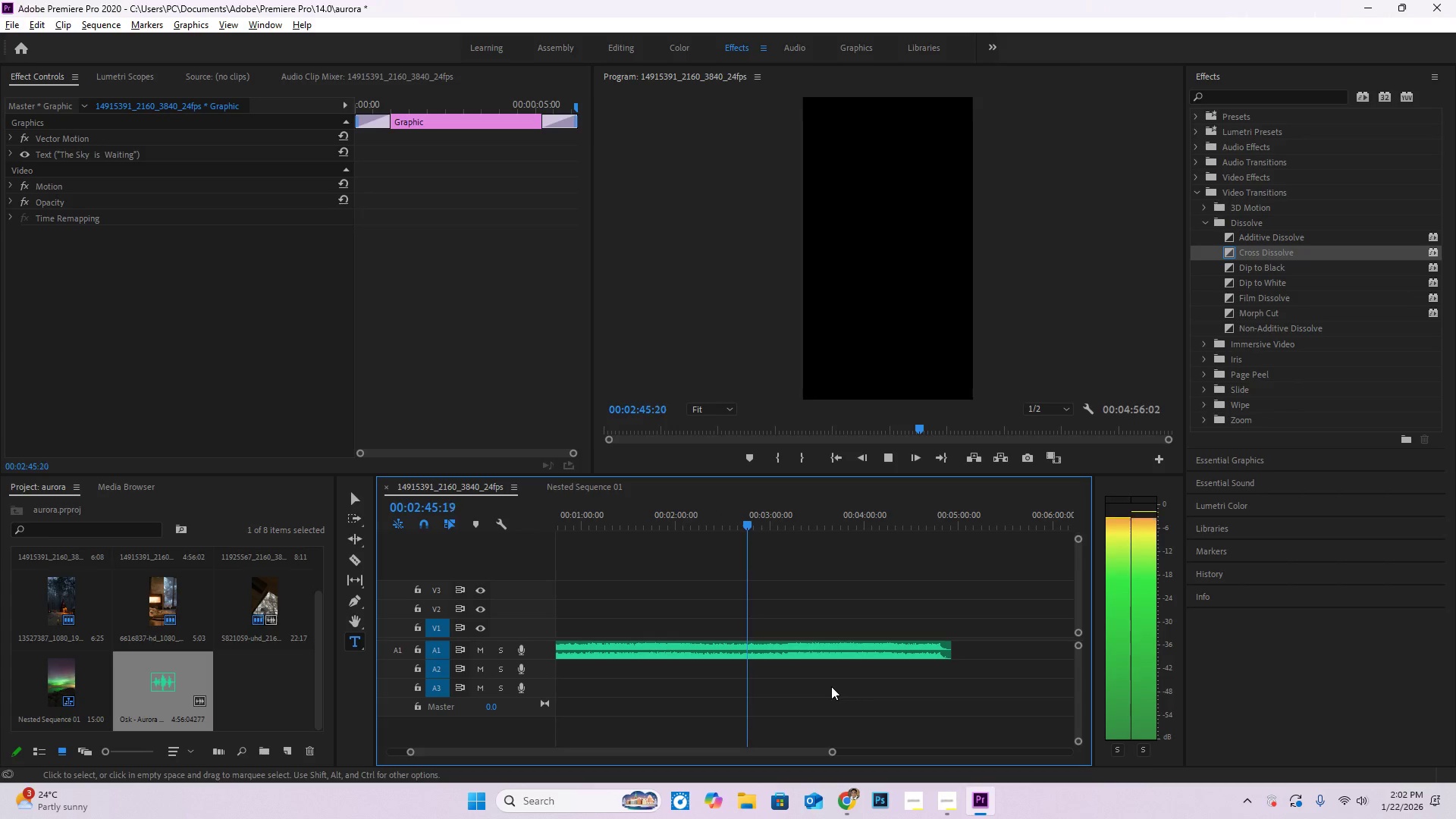 
key(Alt+AltLeft)
 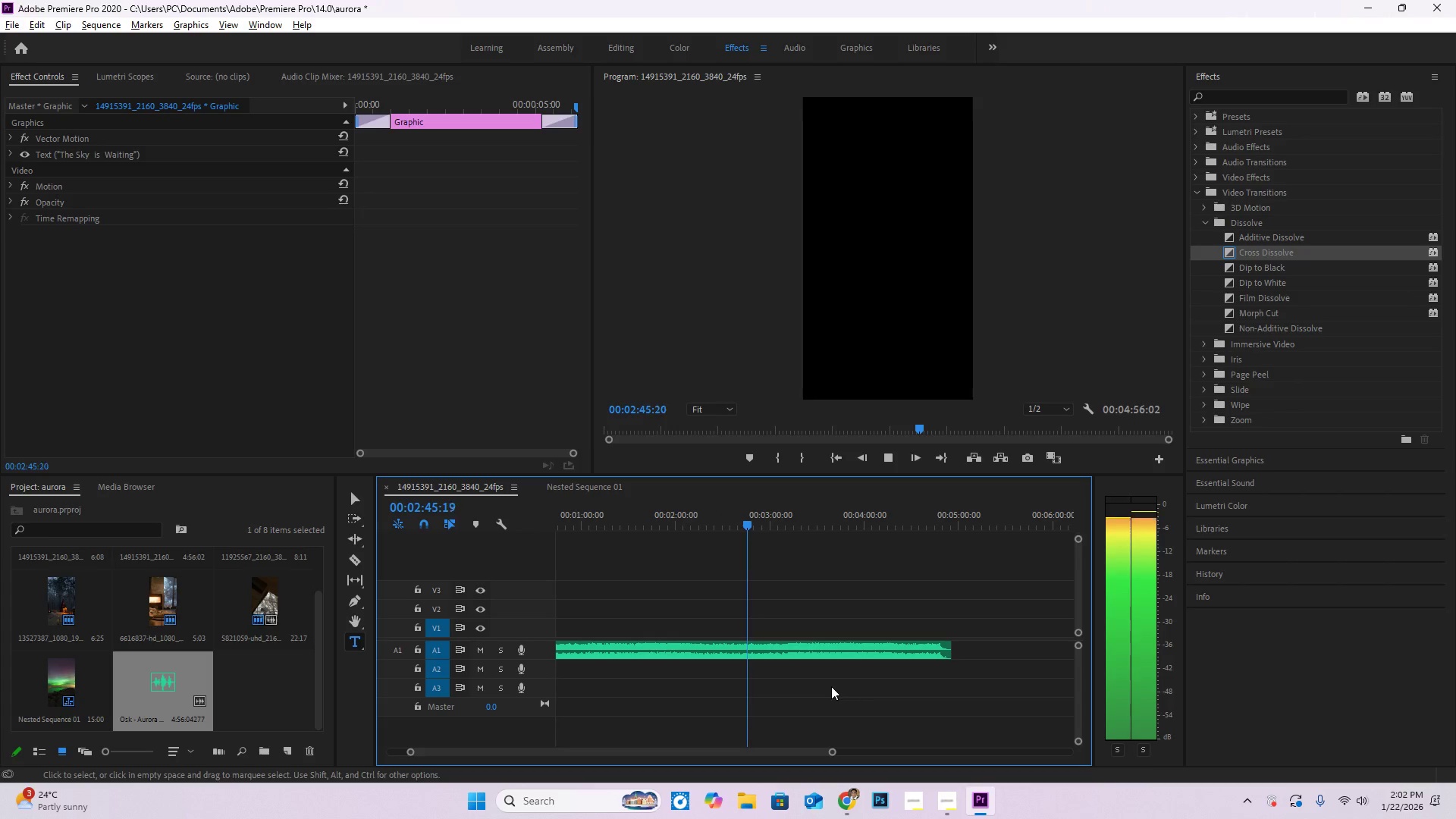 
key(Alt+AltLeft)
 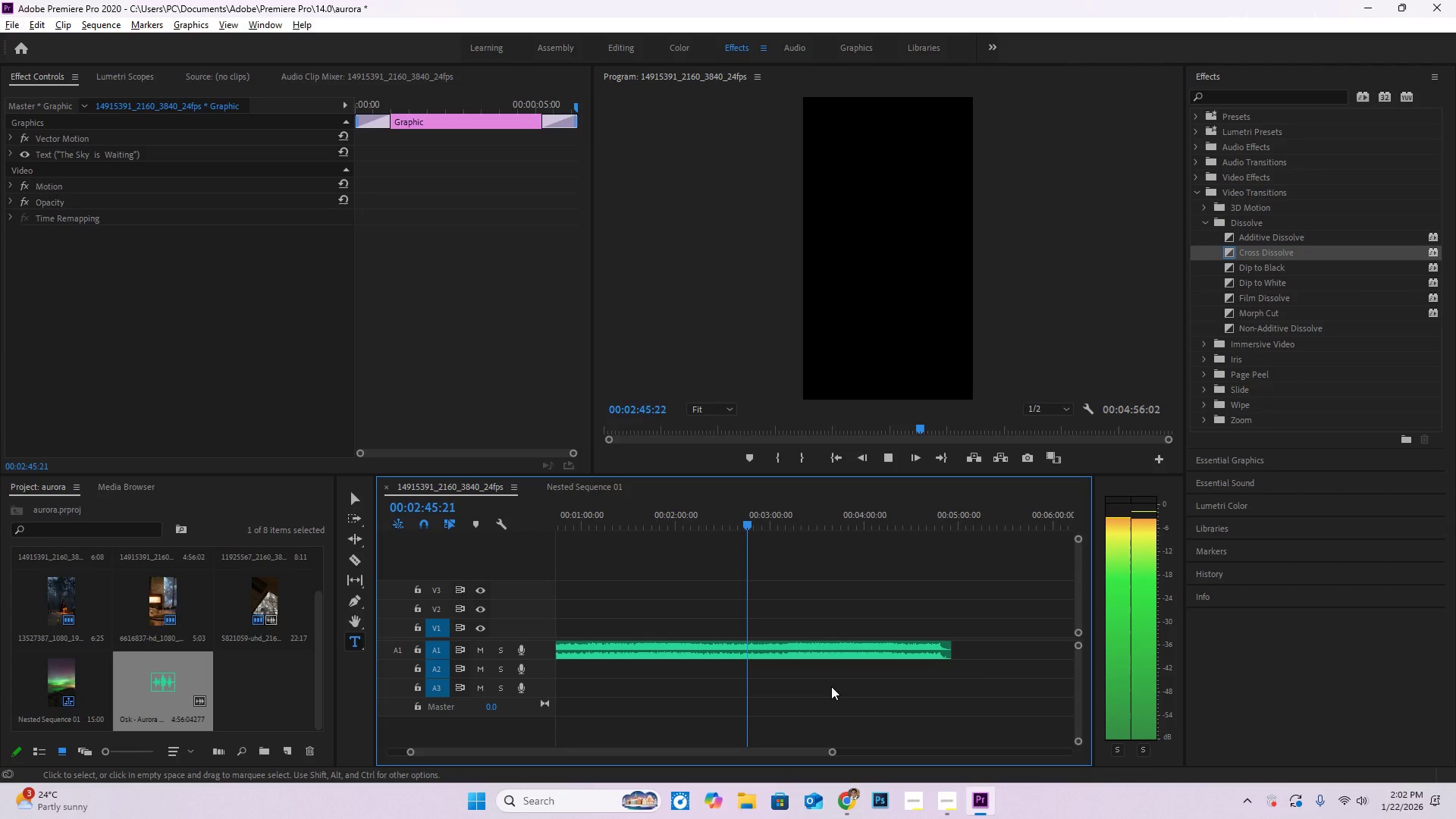 
key(Alt+AltLeft)
 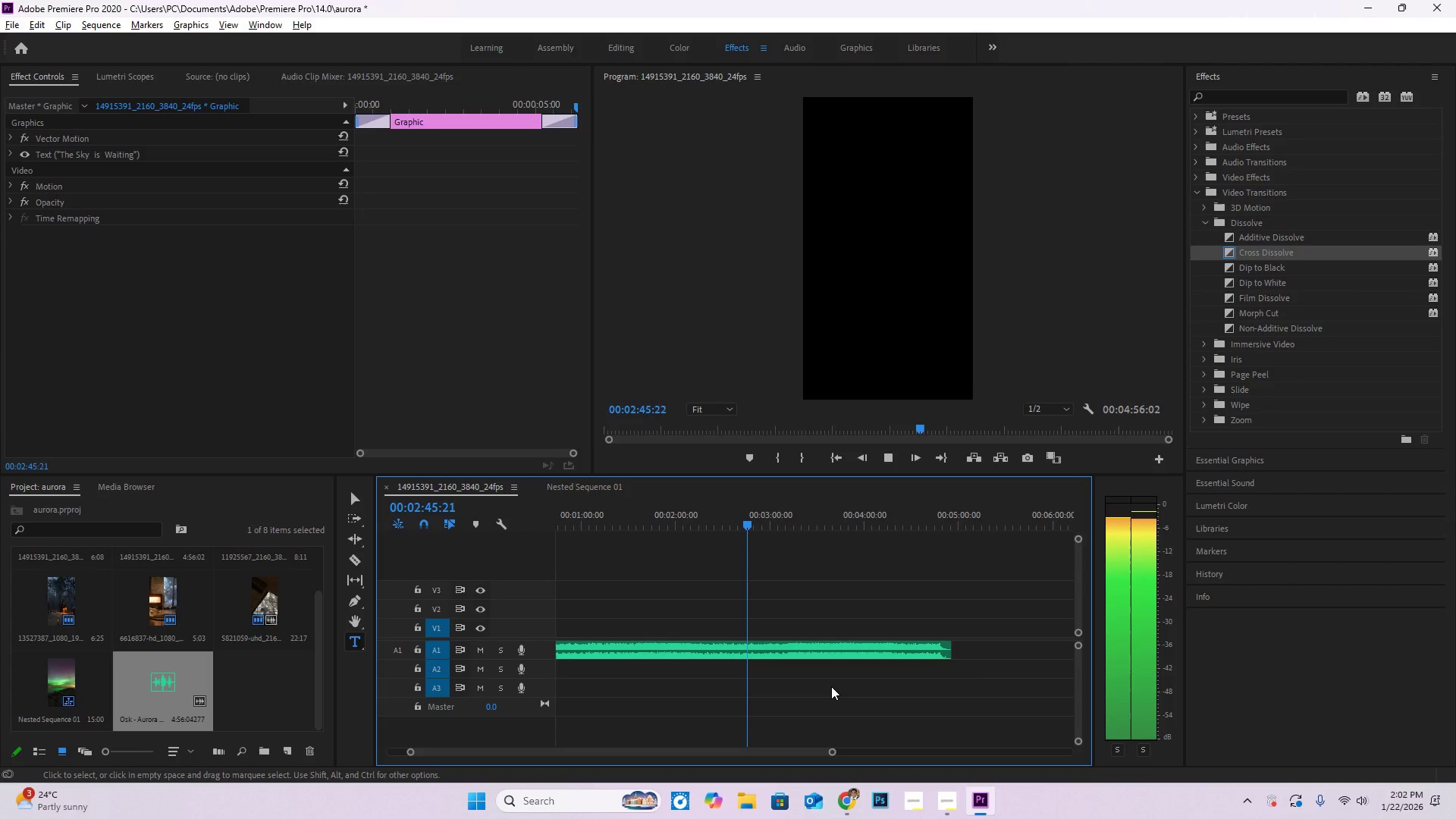 
key(Alt+AltLeft)
 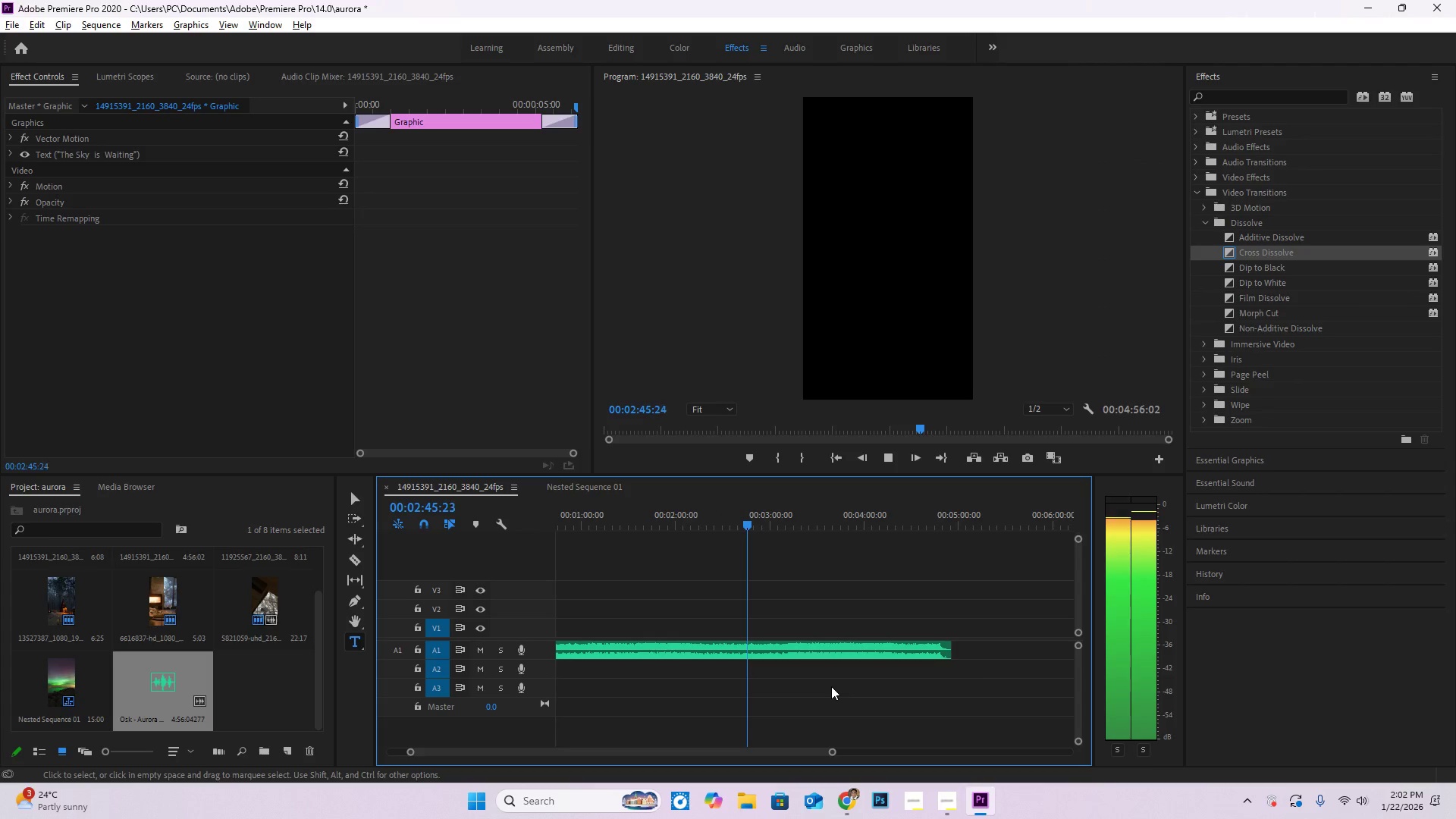 
scroll: coordinate [850, 685], scroll_direction: down, amount: 9.0
 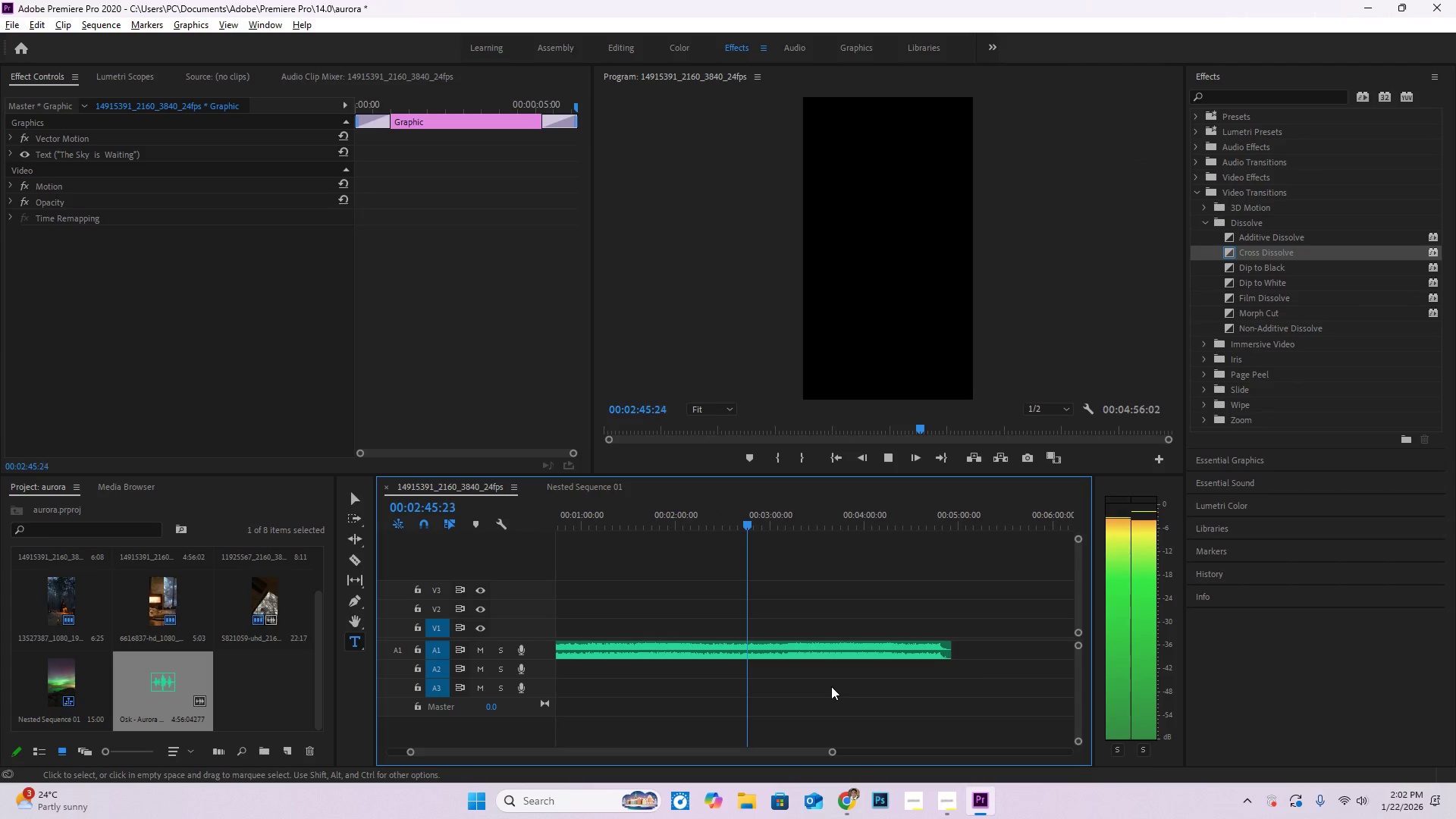 
key(Alt+AltLeft)
 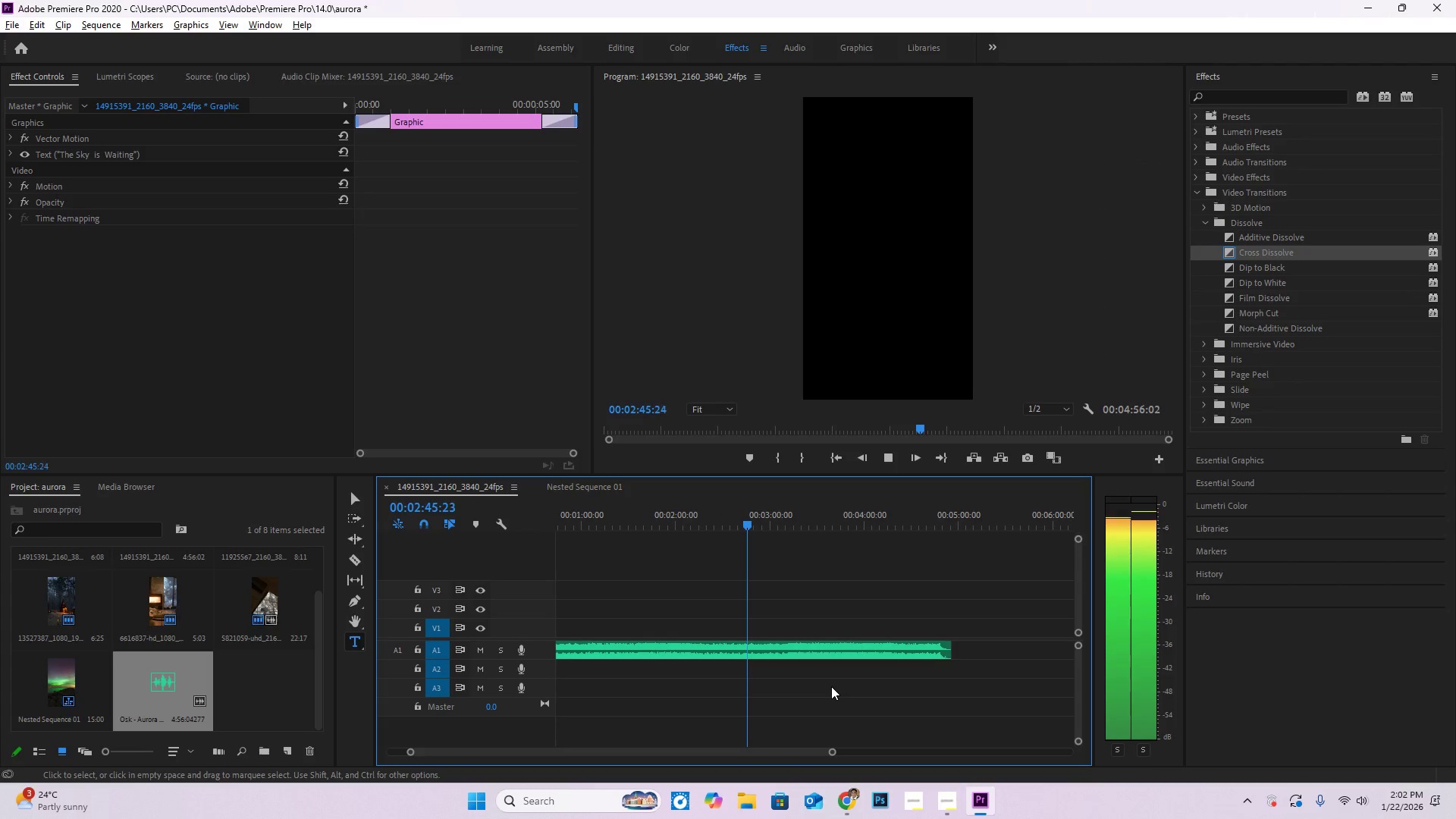 
key(Alt+AltLeft)
 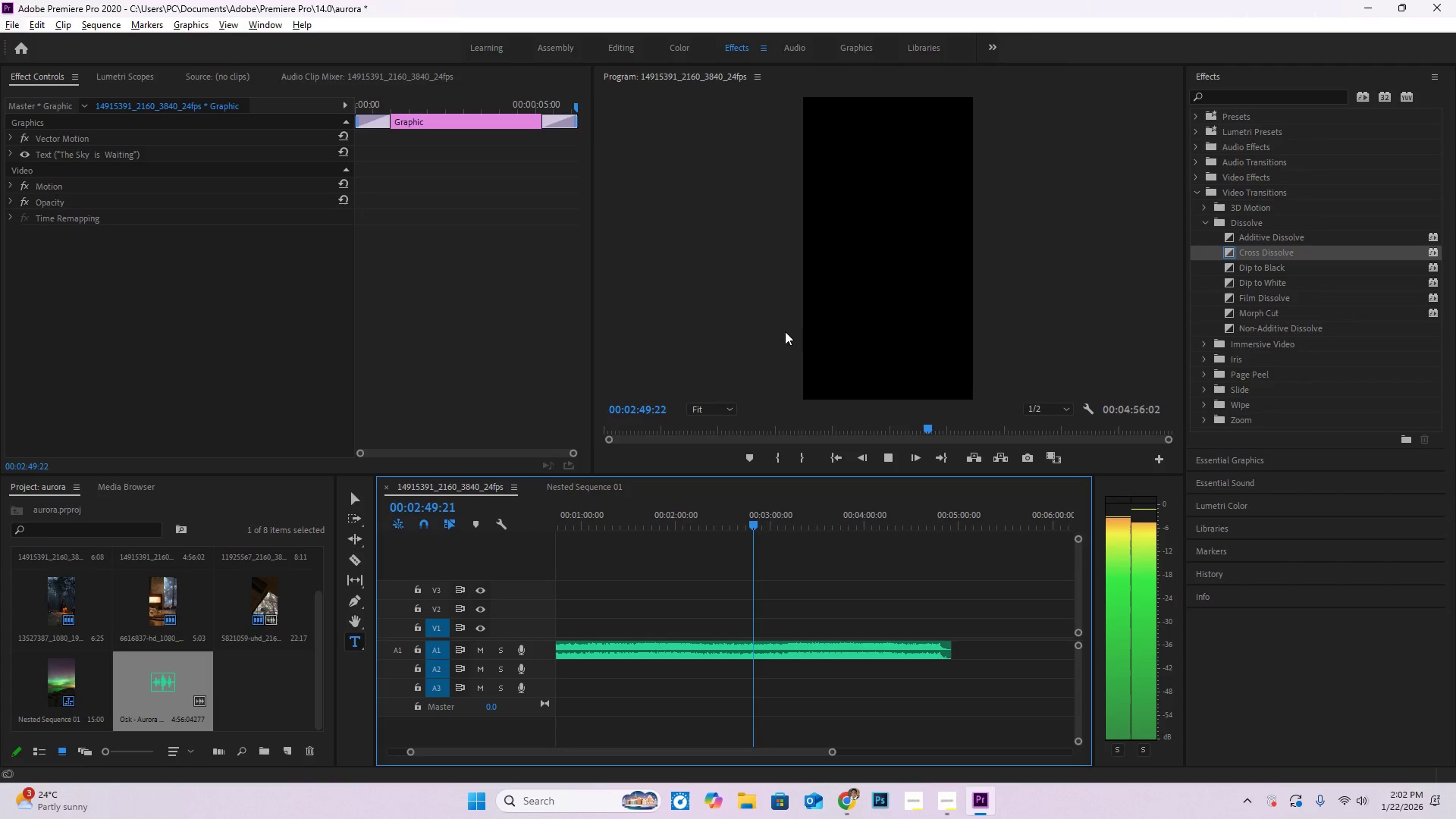 
wait(5.19)
 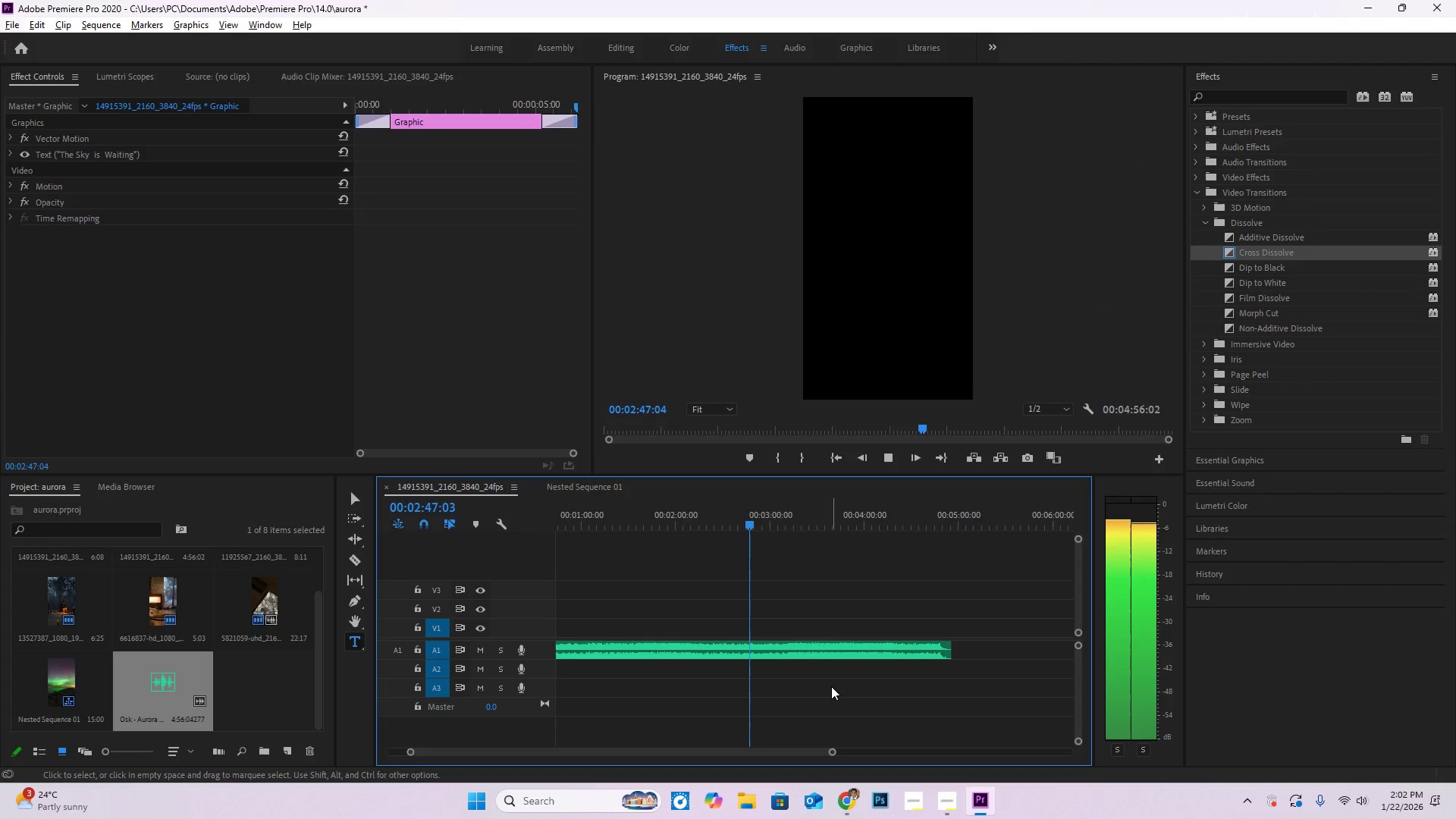 
key(C)
 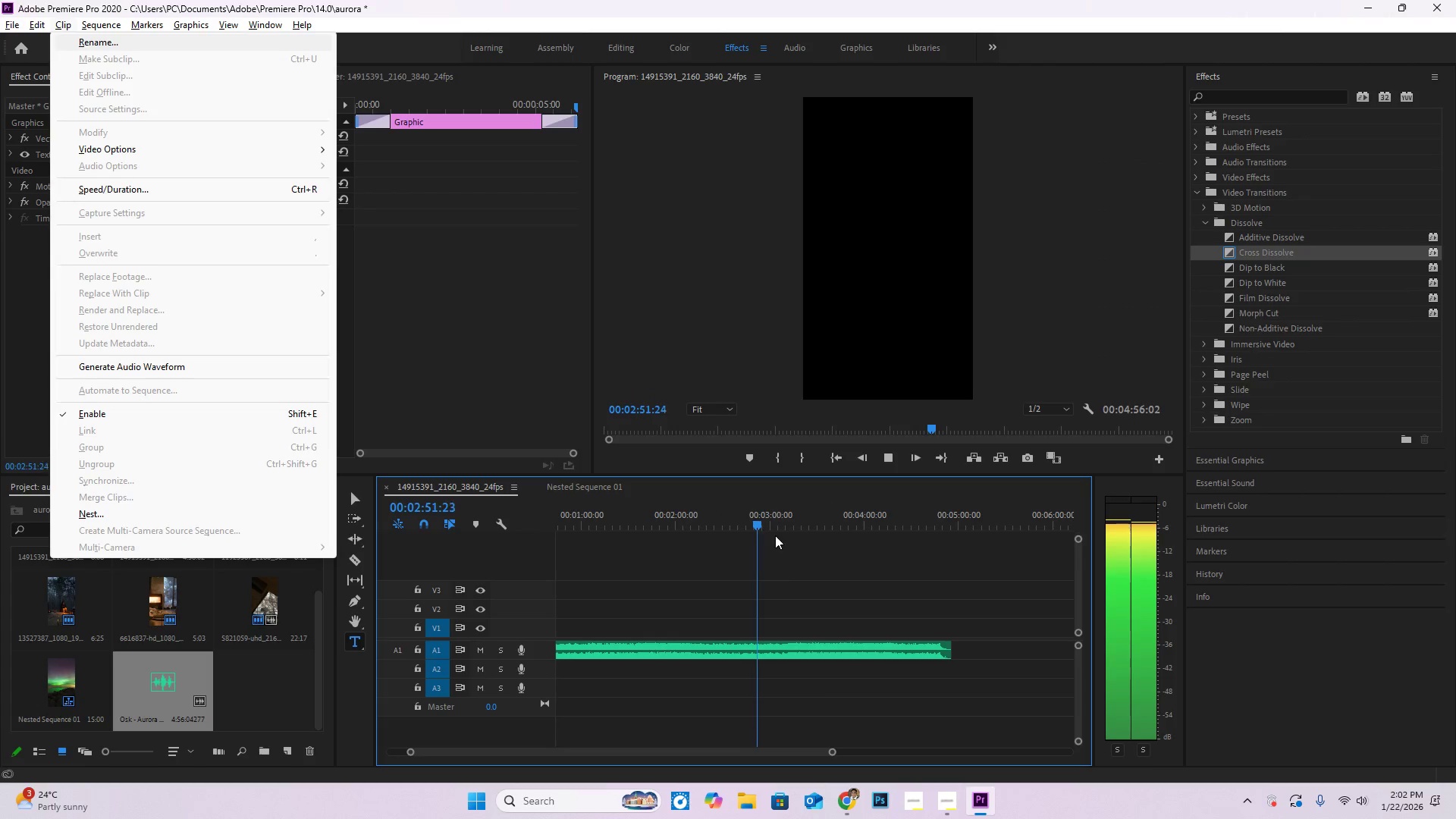 
left_click([791, 501])
 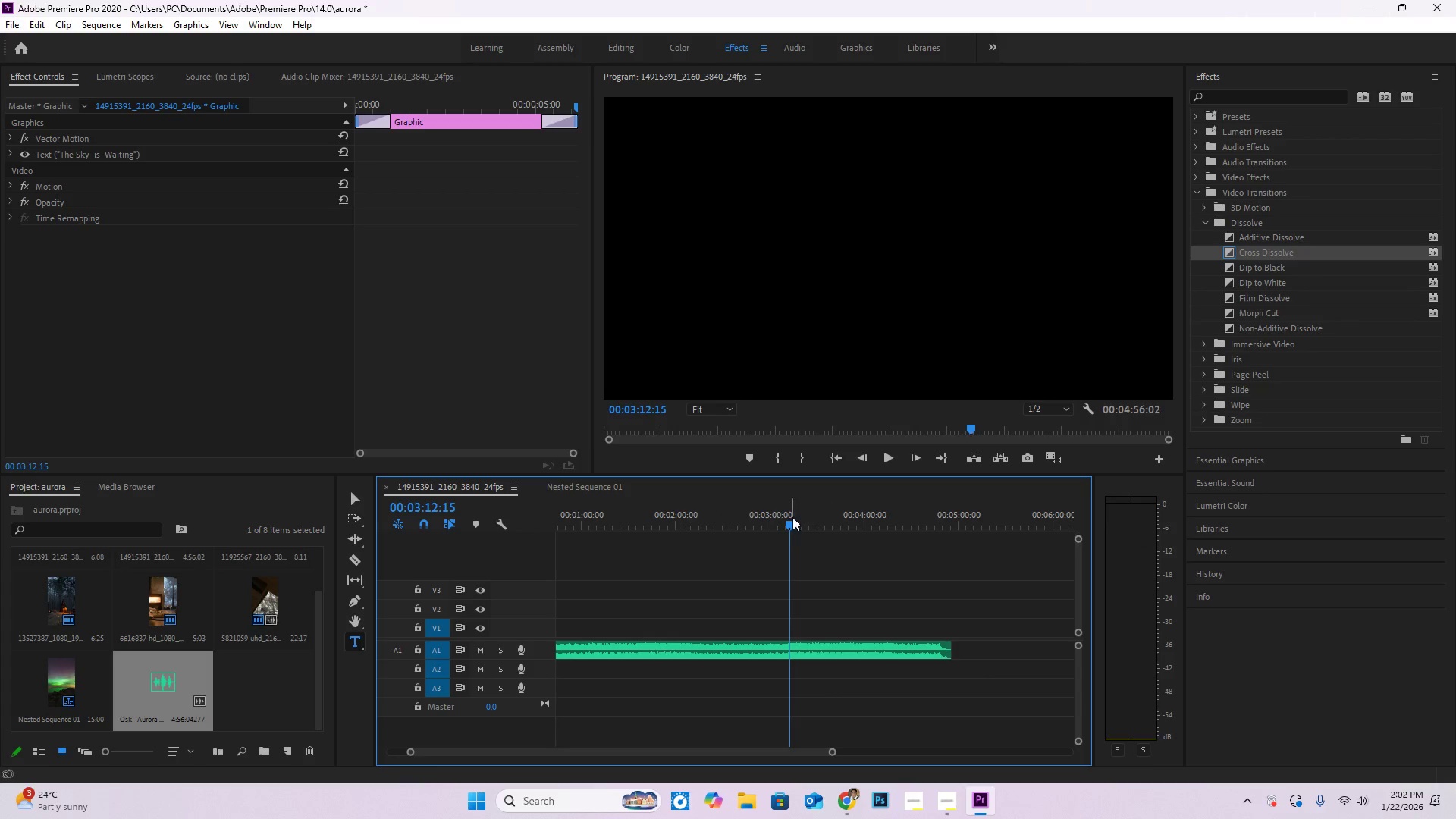 
key(C)
 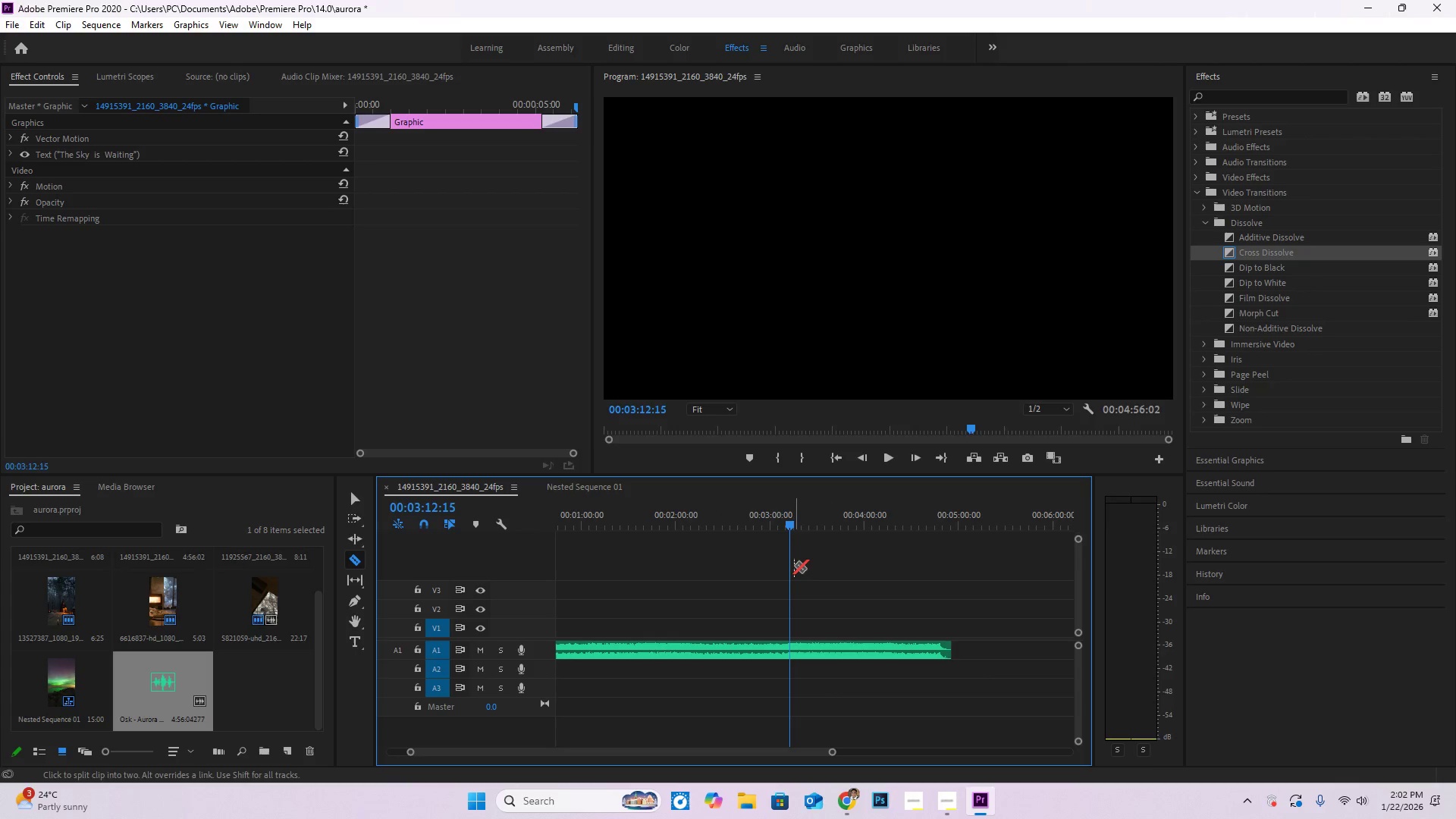 
key(Space)
 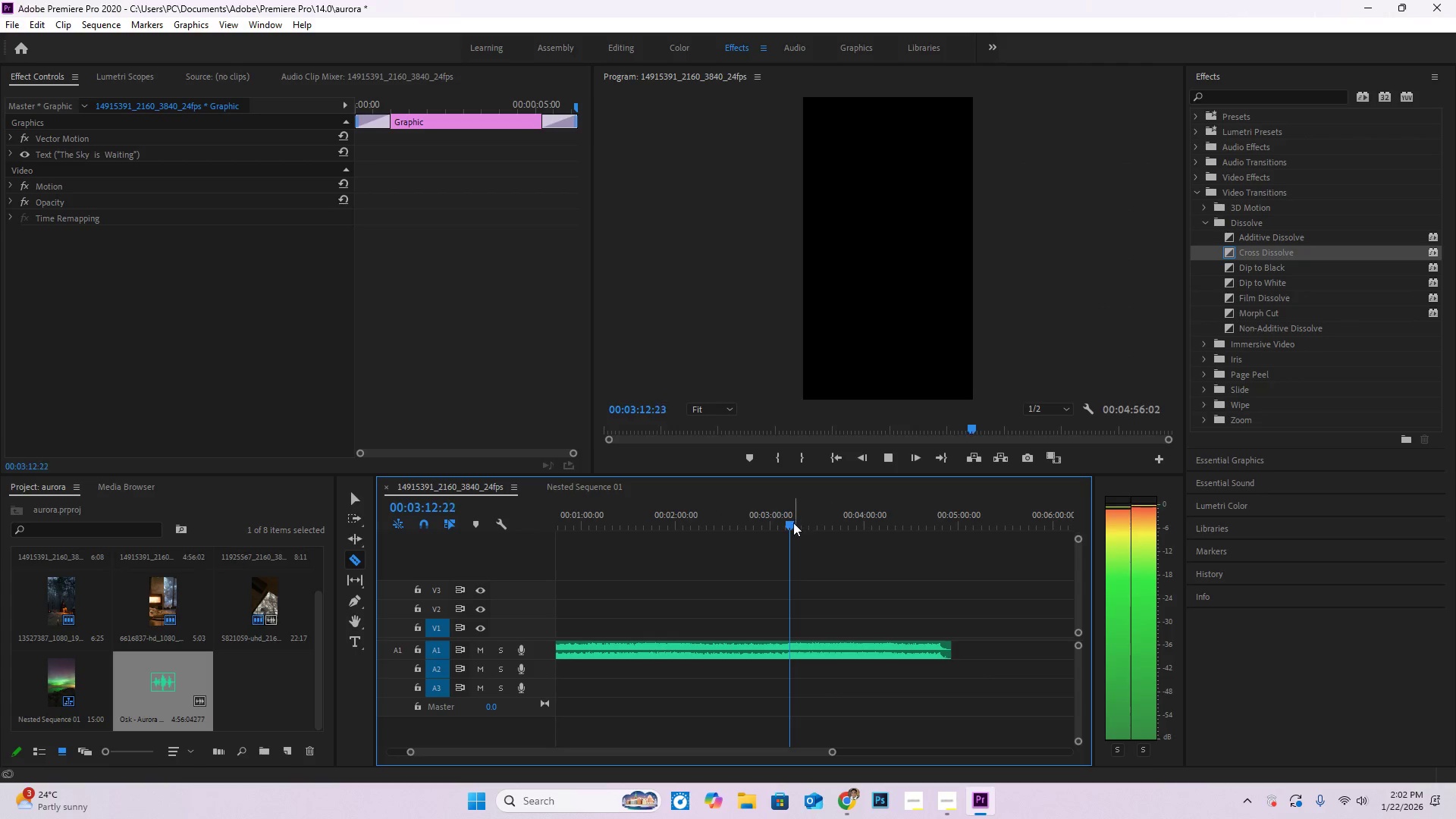 
left_click_drag(start_coordinate=[787, 532], to_coordinate=[752, 525])
 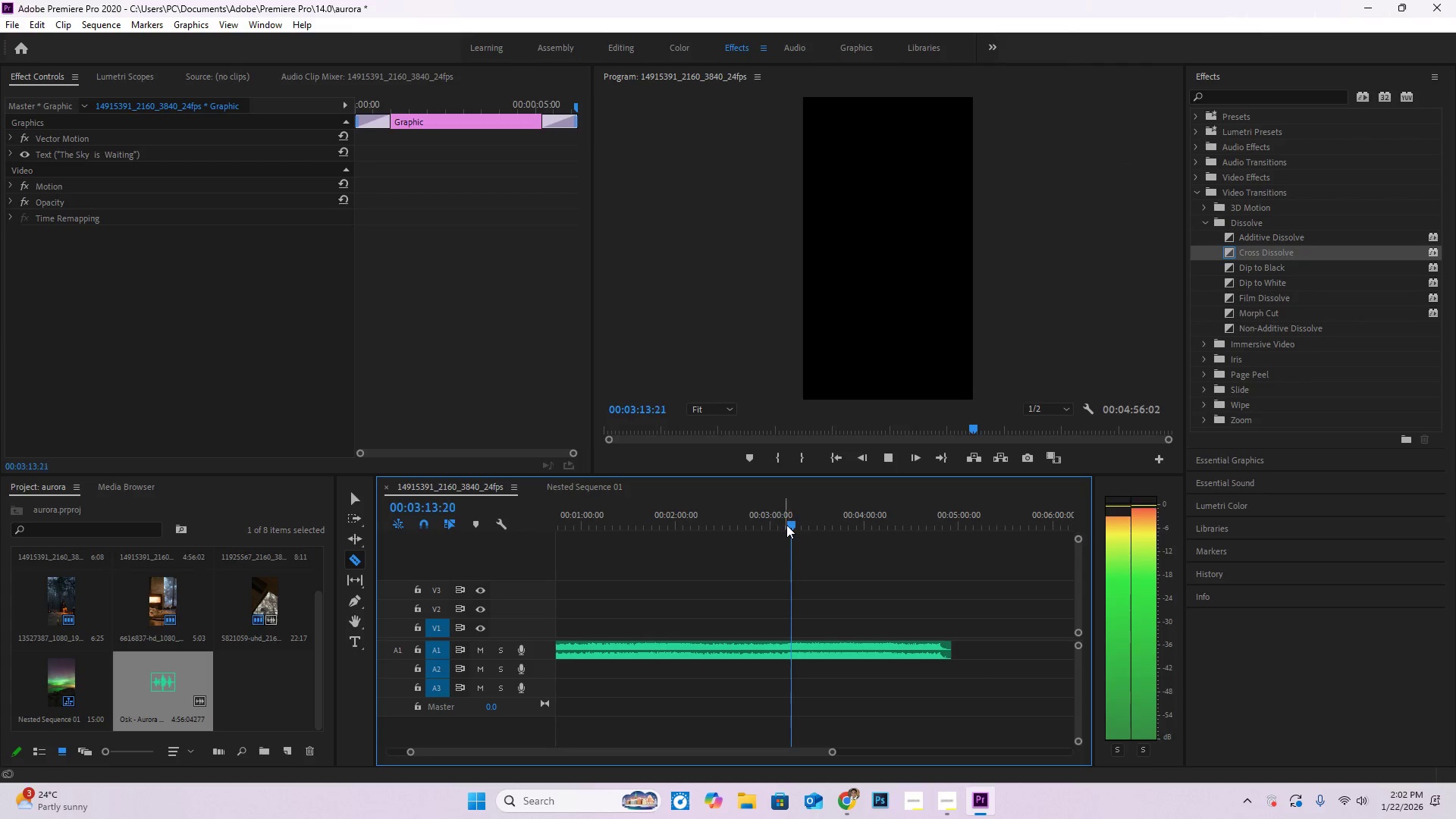 
left_click_drag(start_coordinate=[789, 525], to_coordinate=[770, 524])
 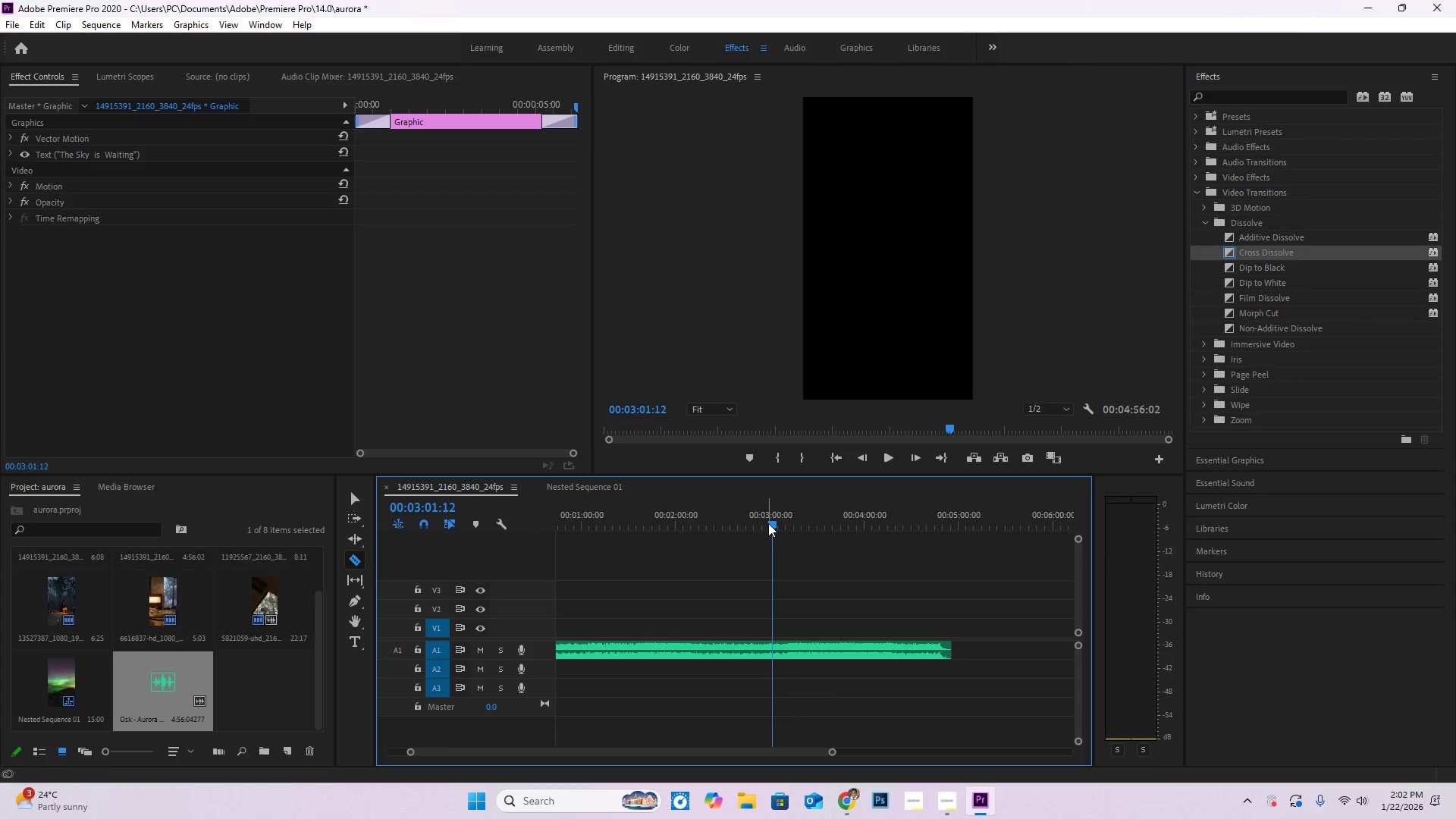 
key(Space)
 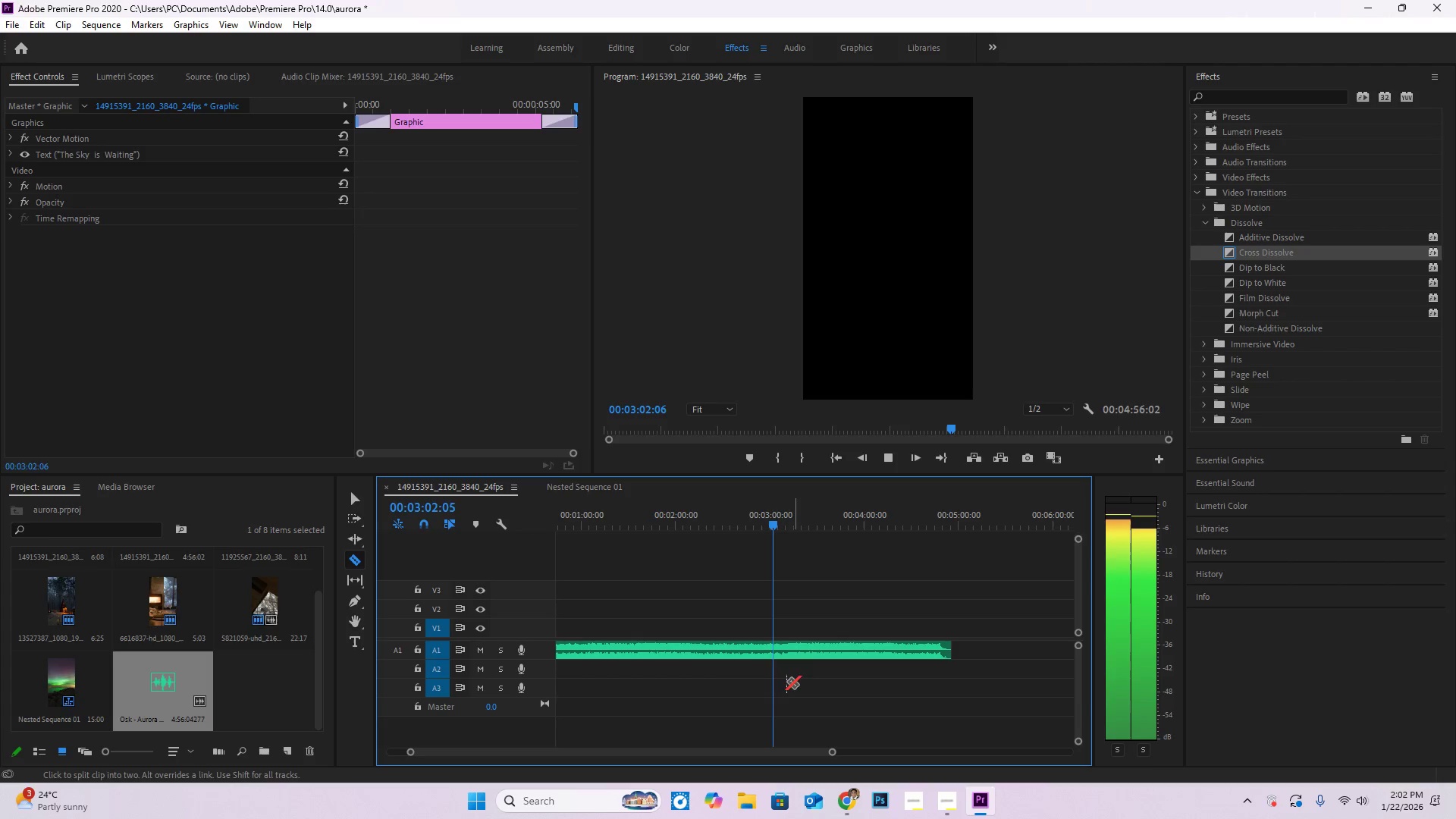 
hold_key(key=AltLeft, duration=1.0)
 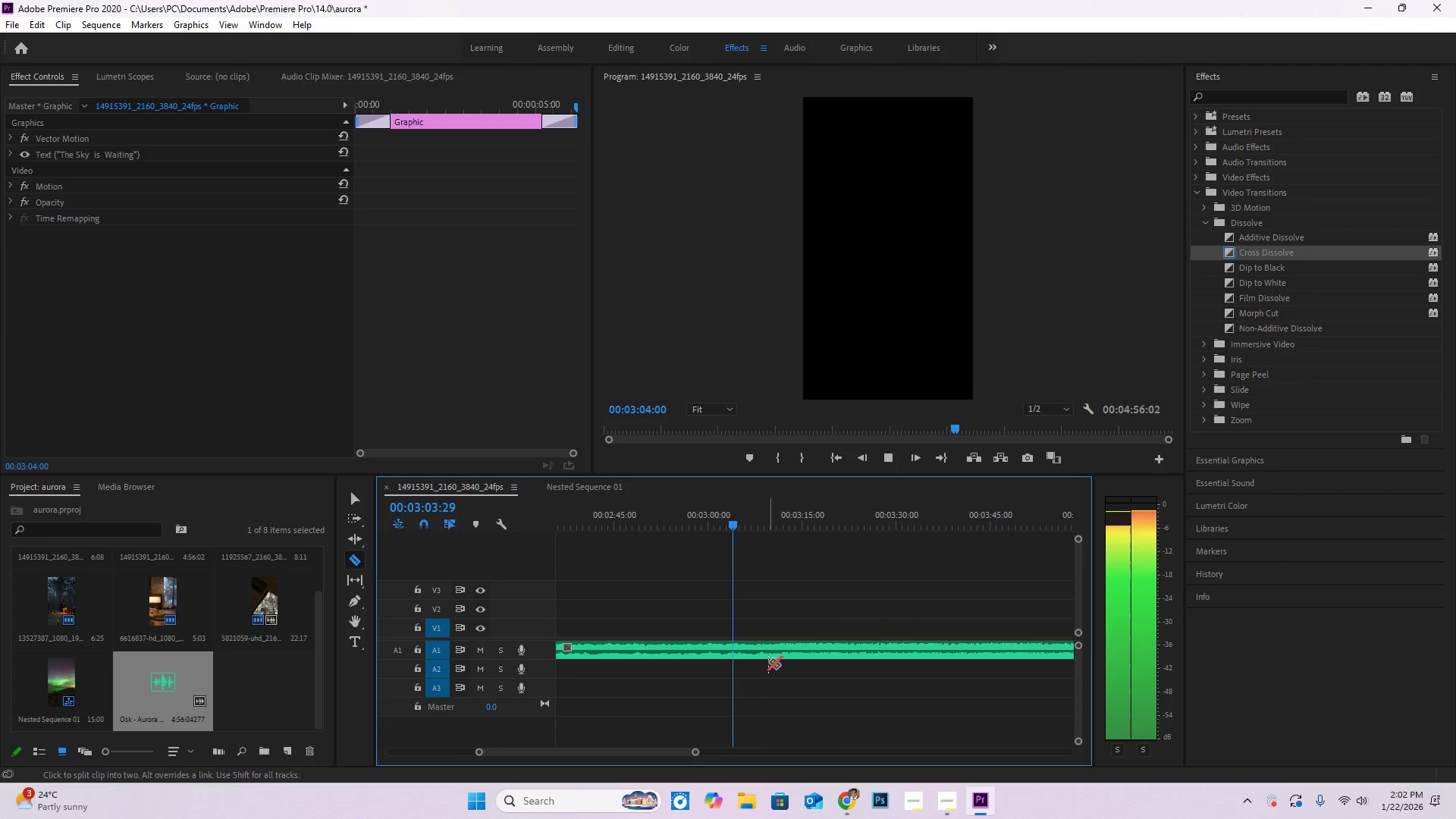 
hold_key(key=AltLeft, duration=18.0)
 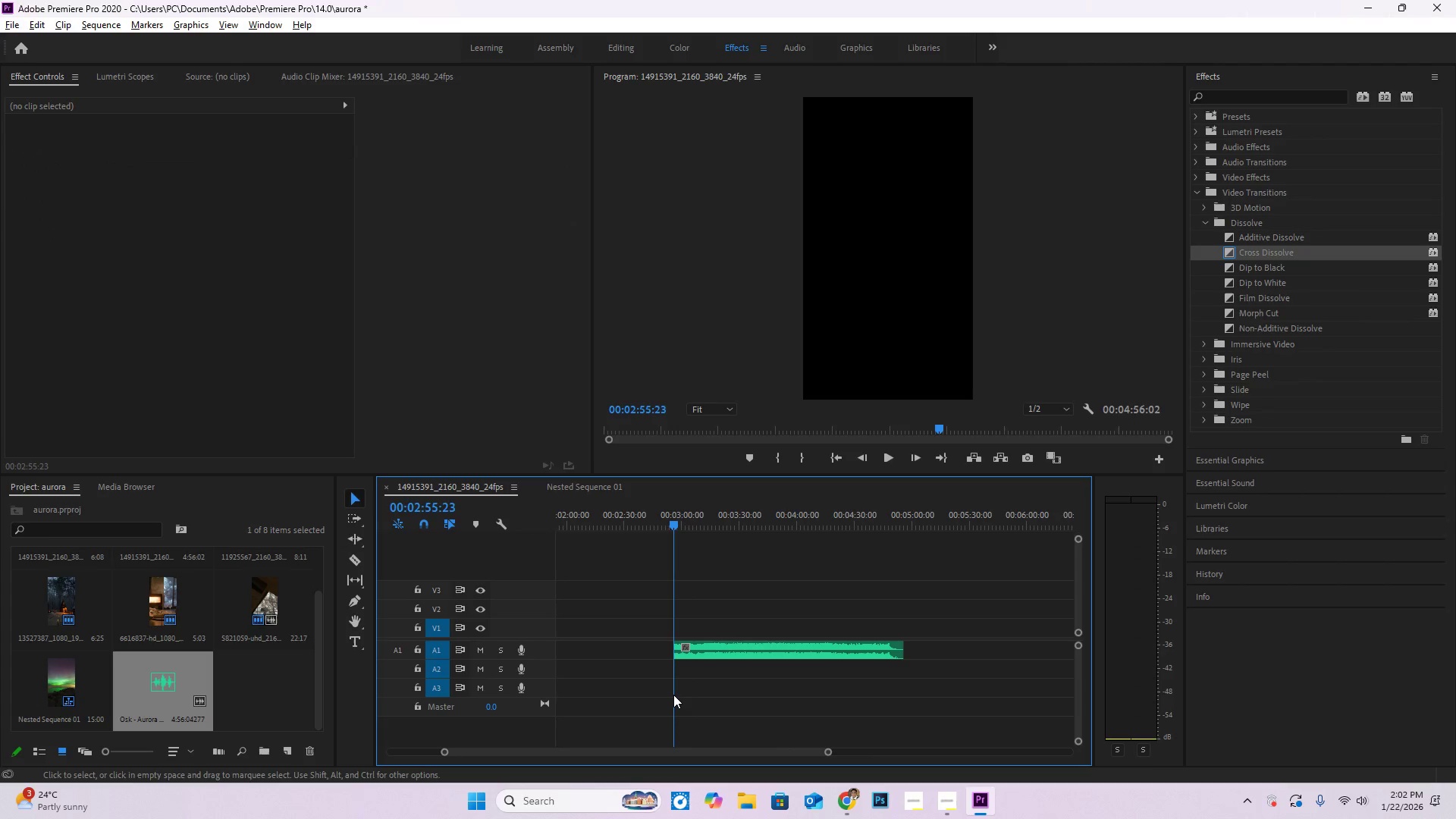 
scroll: coordinate [783, 665], scroll_direction: up, amount: 13.0
 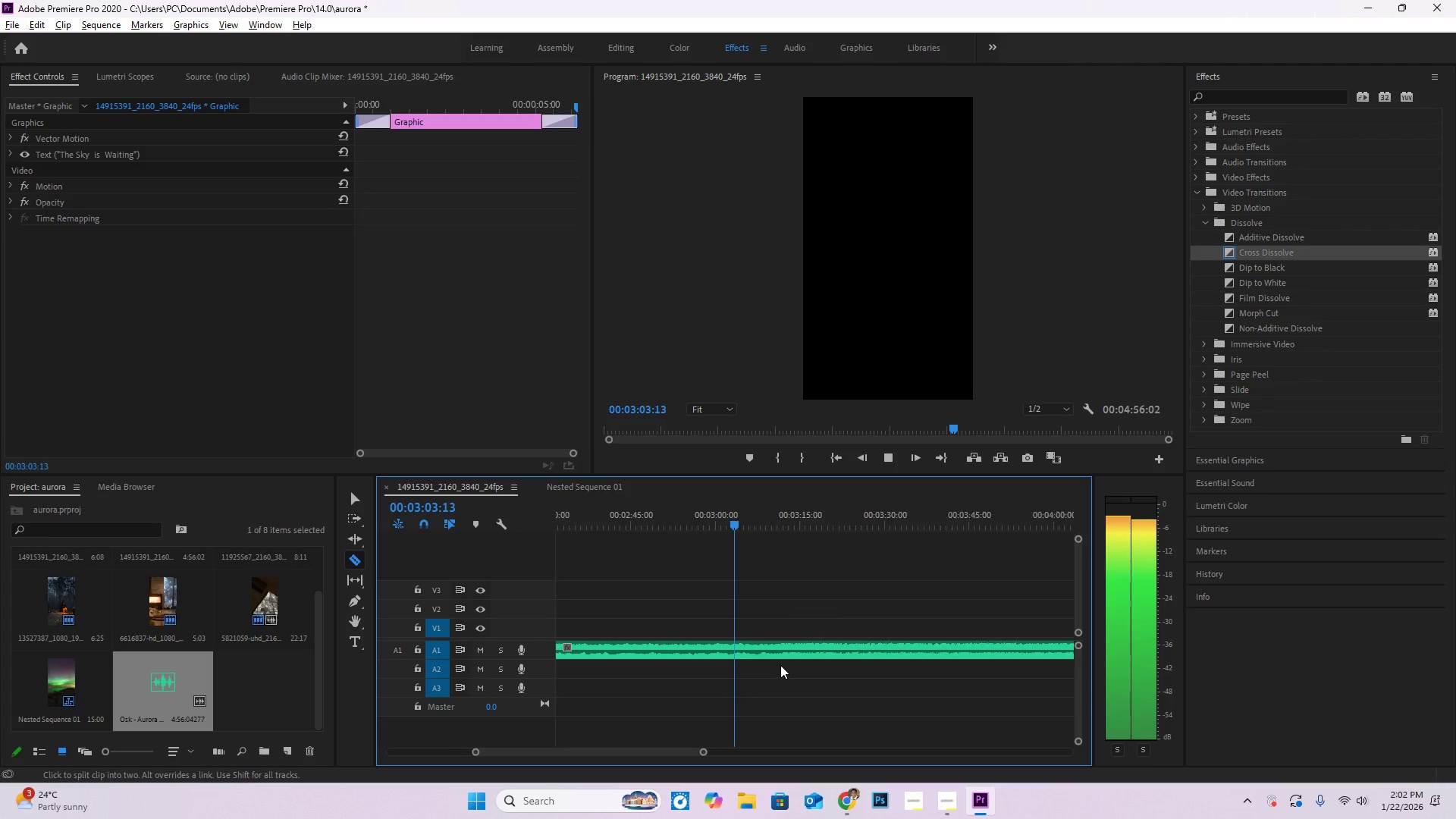 
left_click_drag(start_coordinate=[773, 519], to_coordinate=[692, 529])
 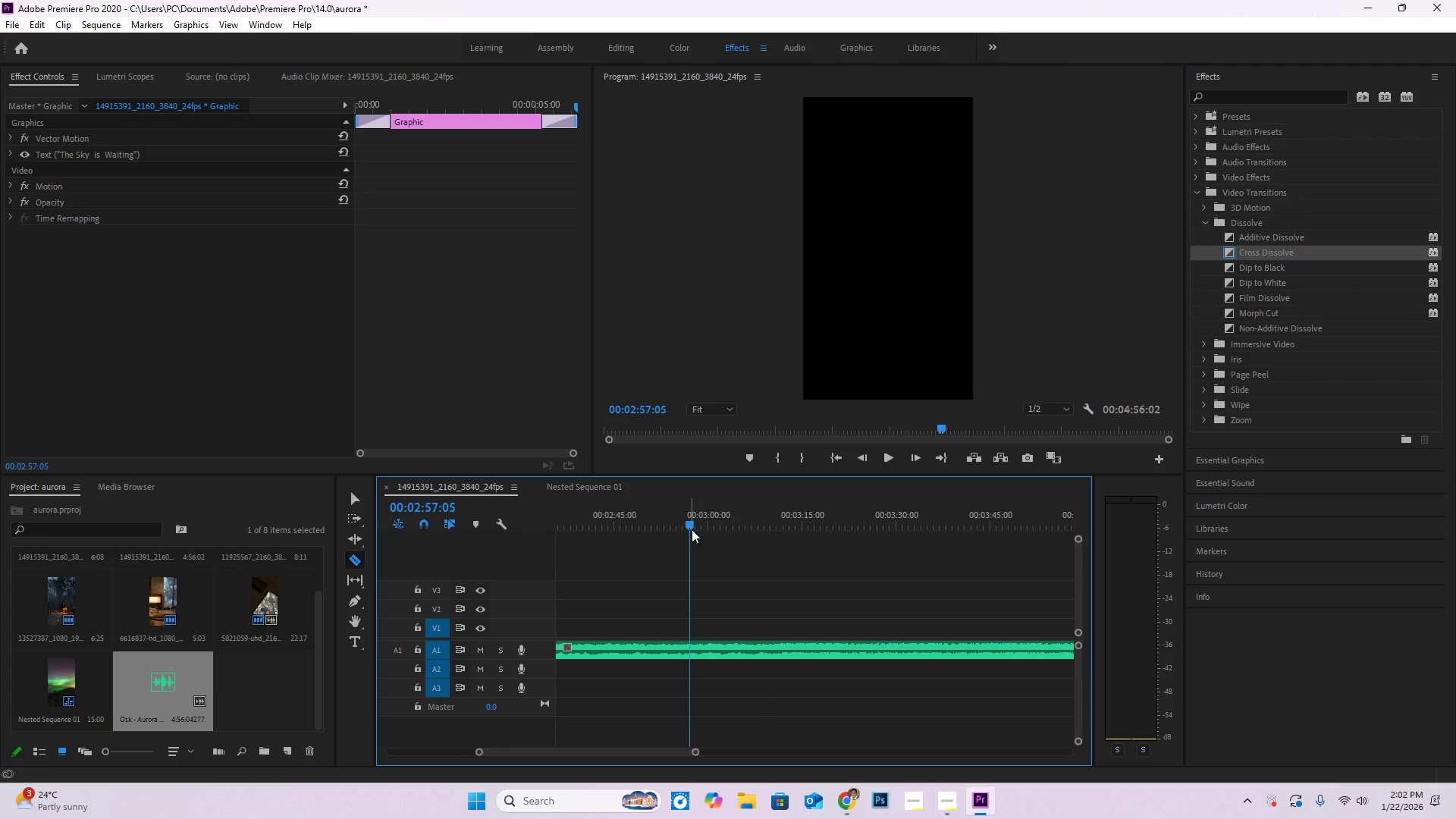 
key(Space)
 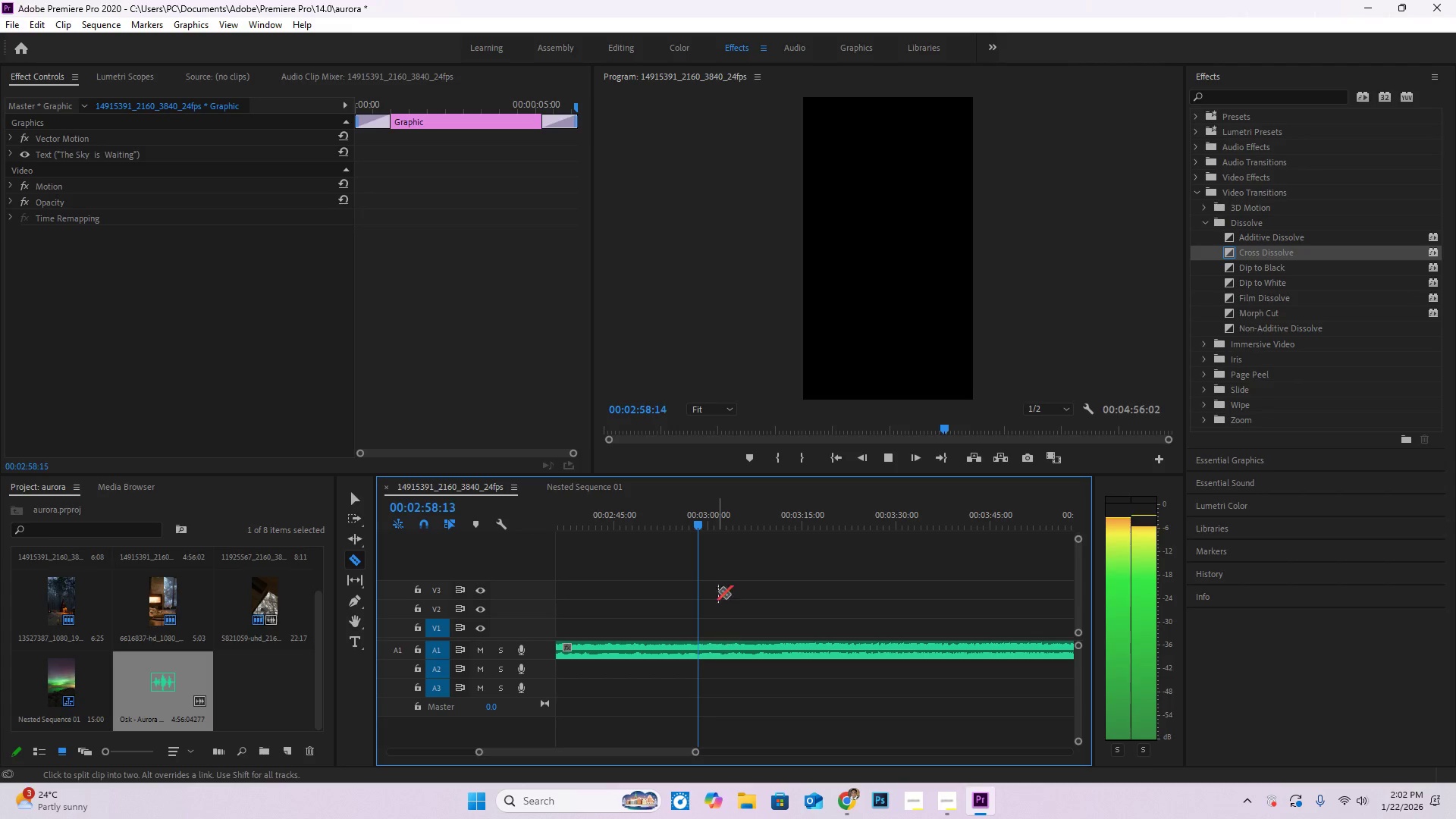 
left_click_drag(start_coordinate=[701, 526], to_coordinate=[651, 526])
 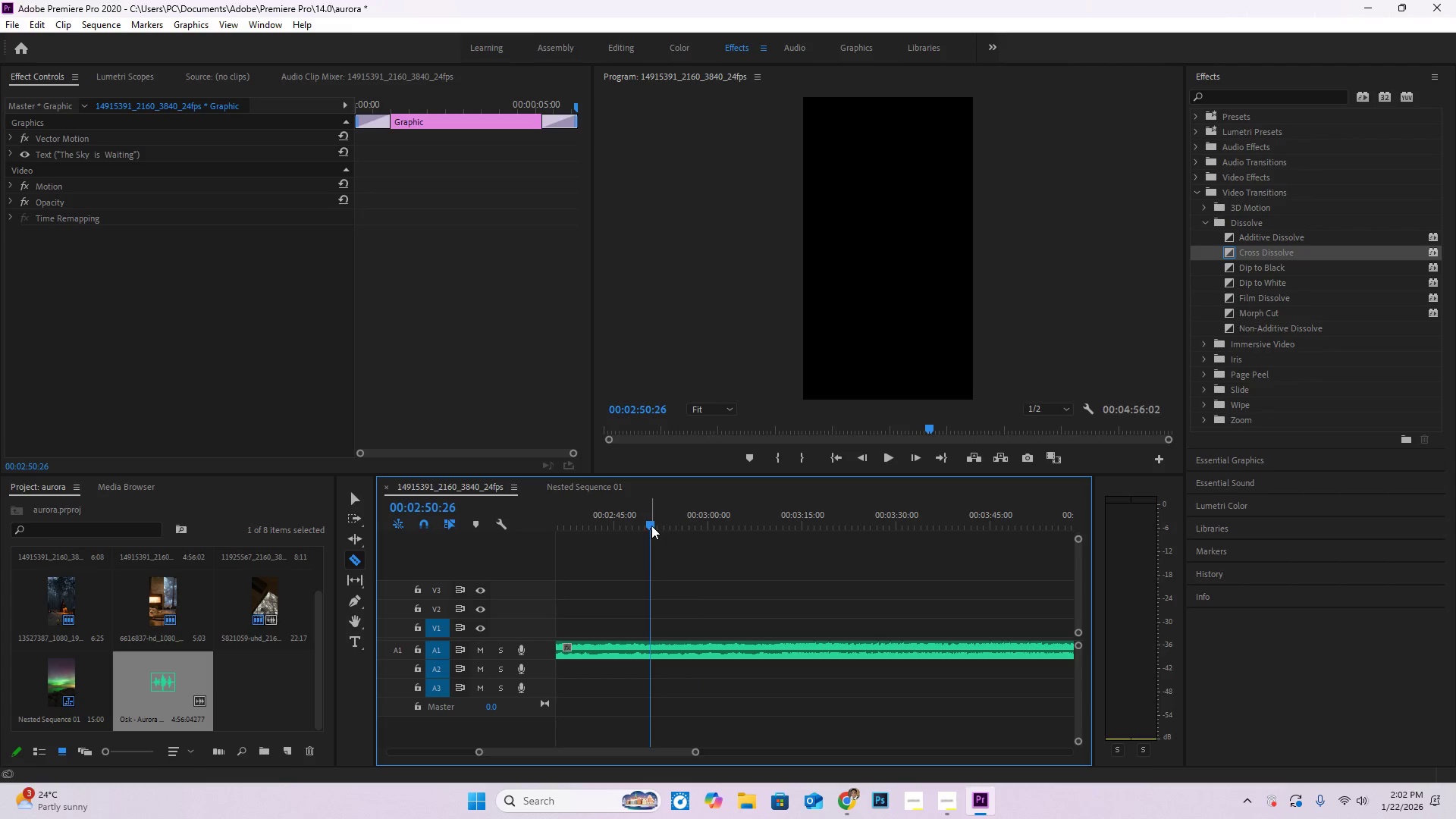 
key(Space)
 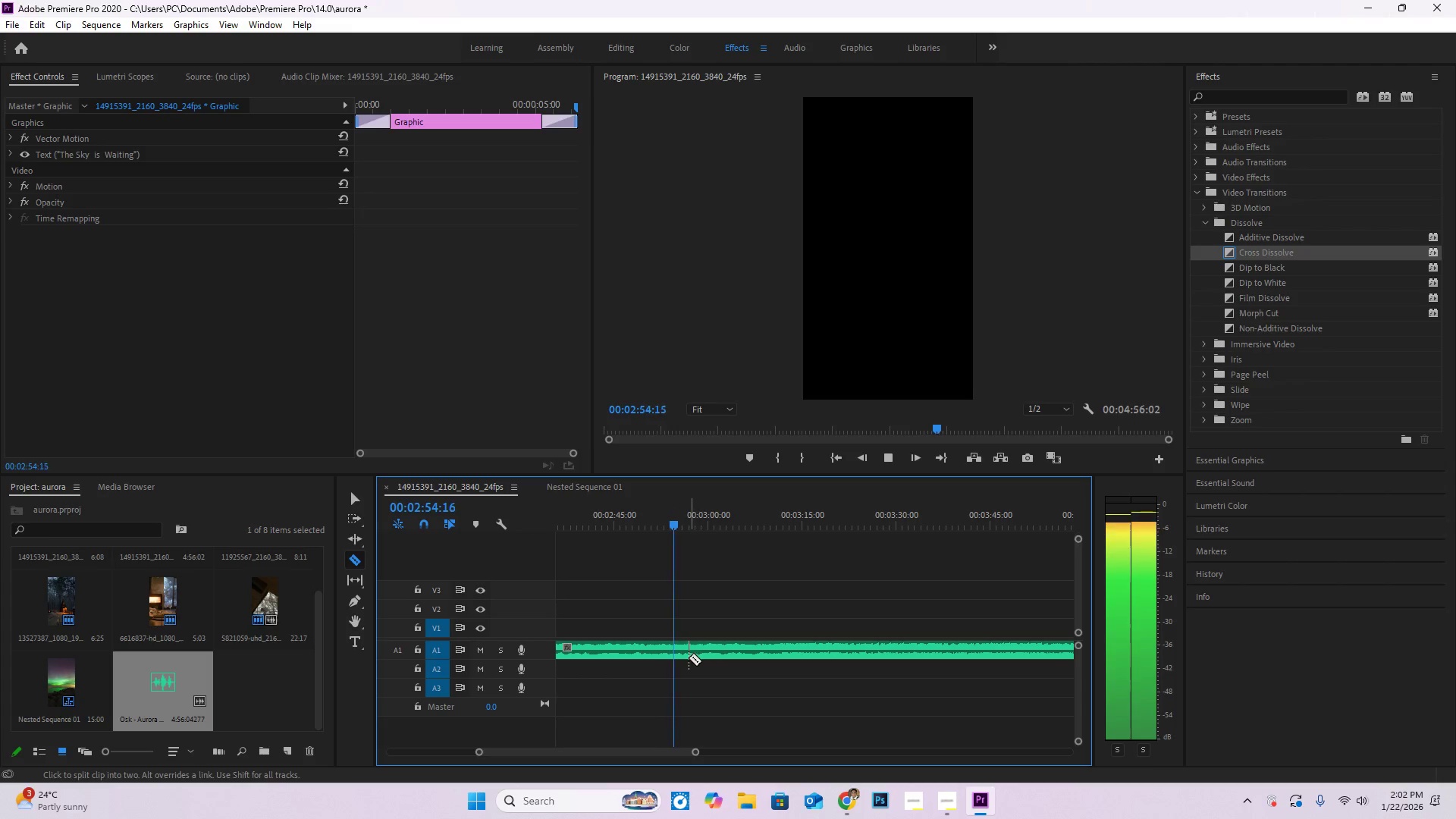 
key(Space)
 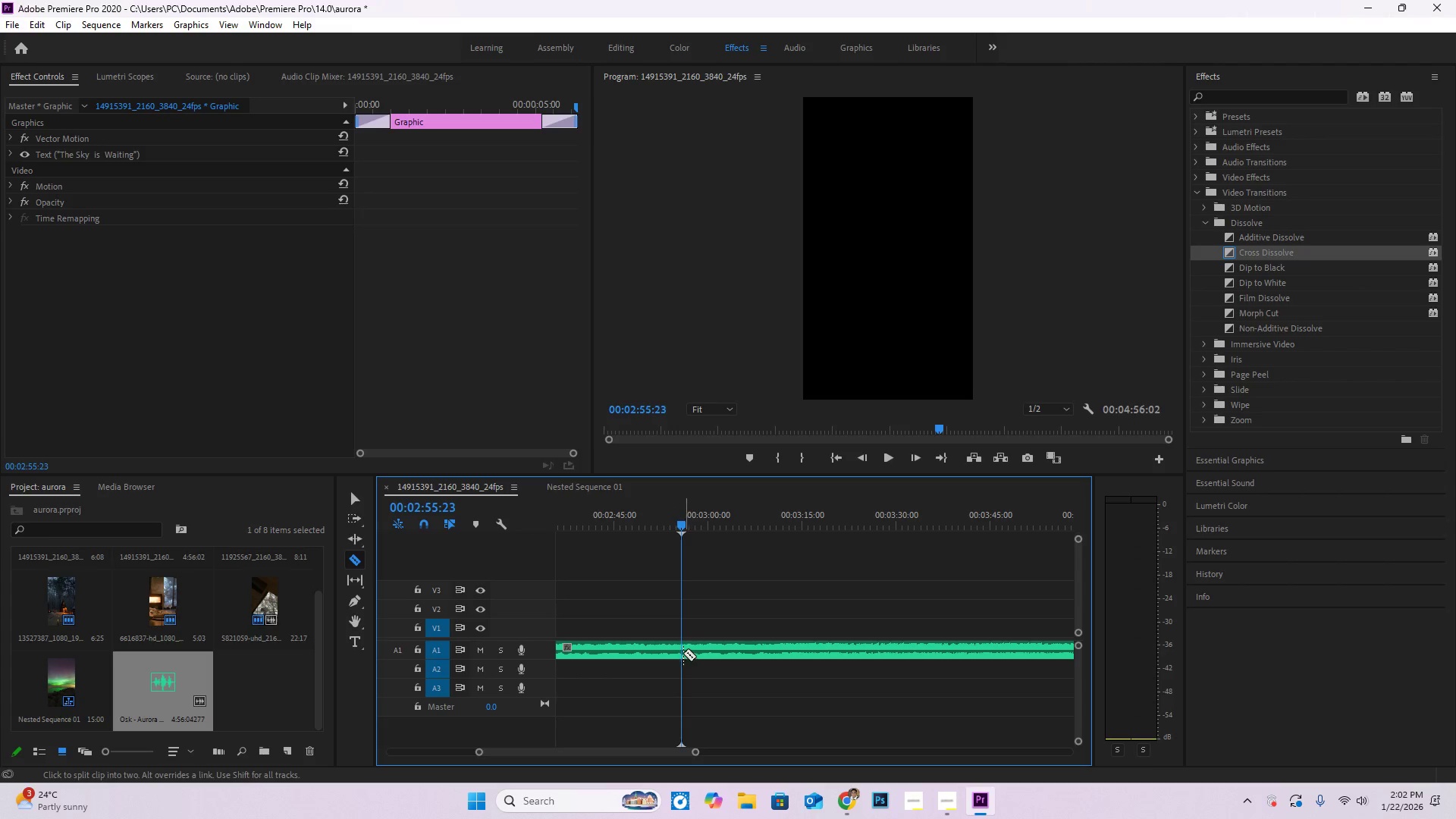 
left_click([682, 652])
 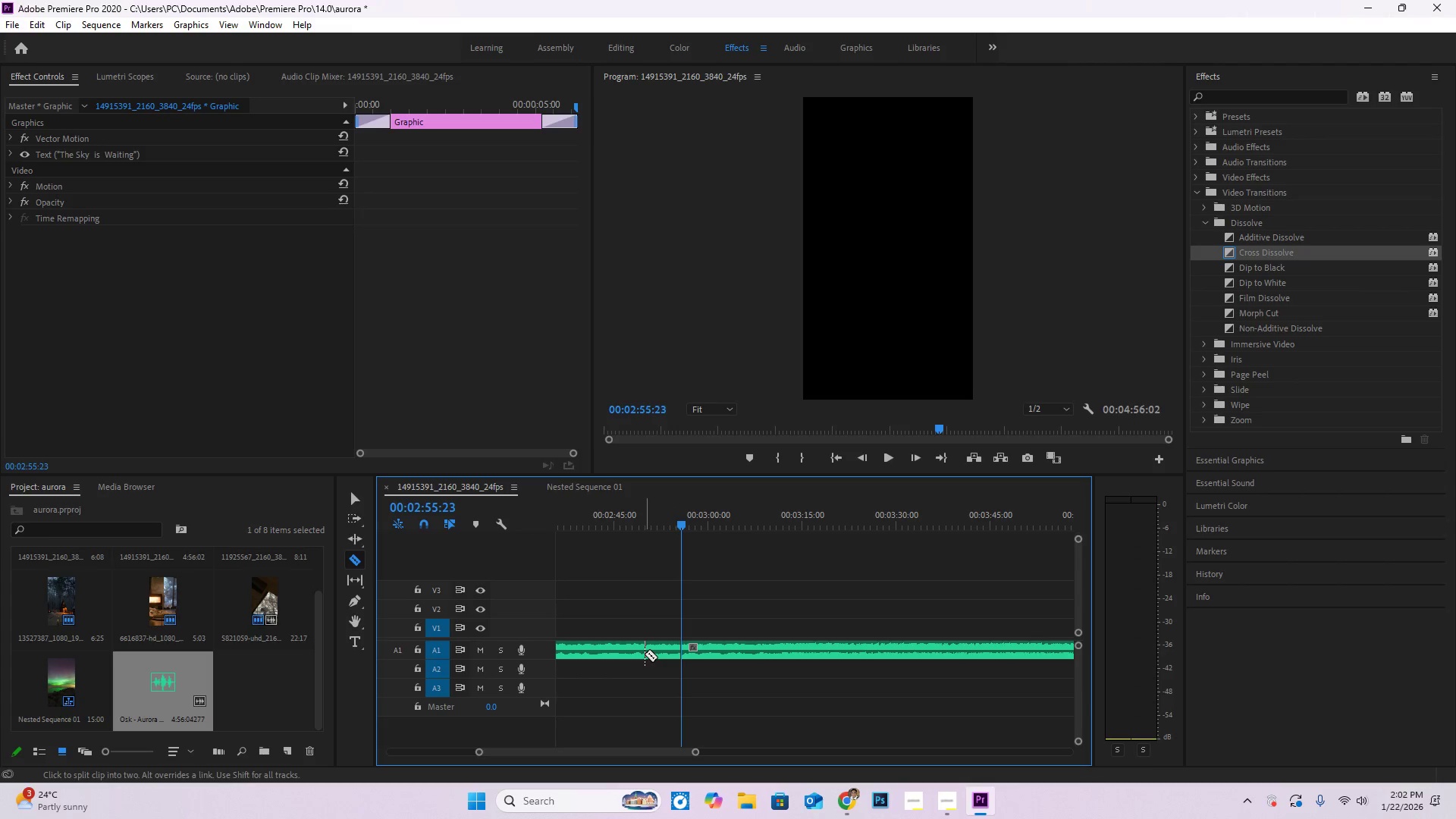 
key(V)
 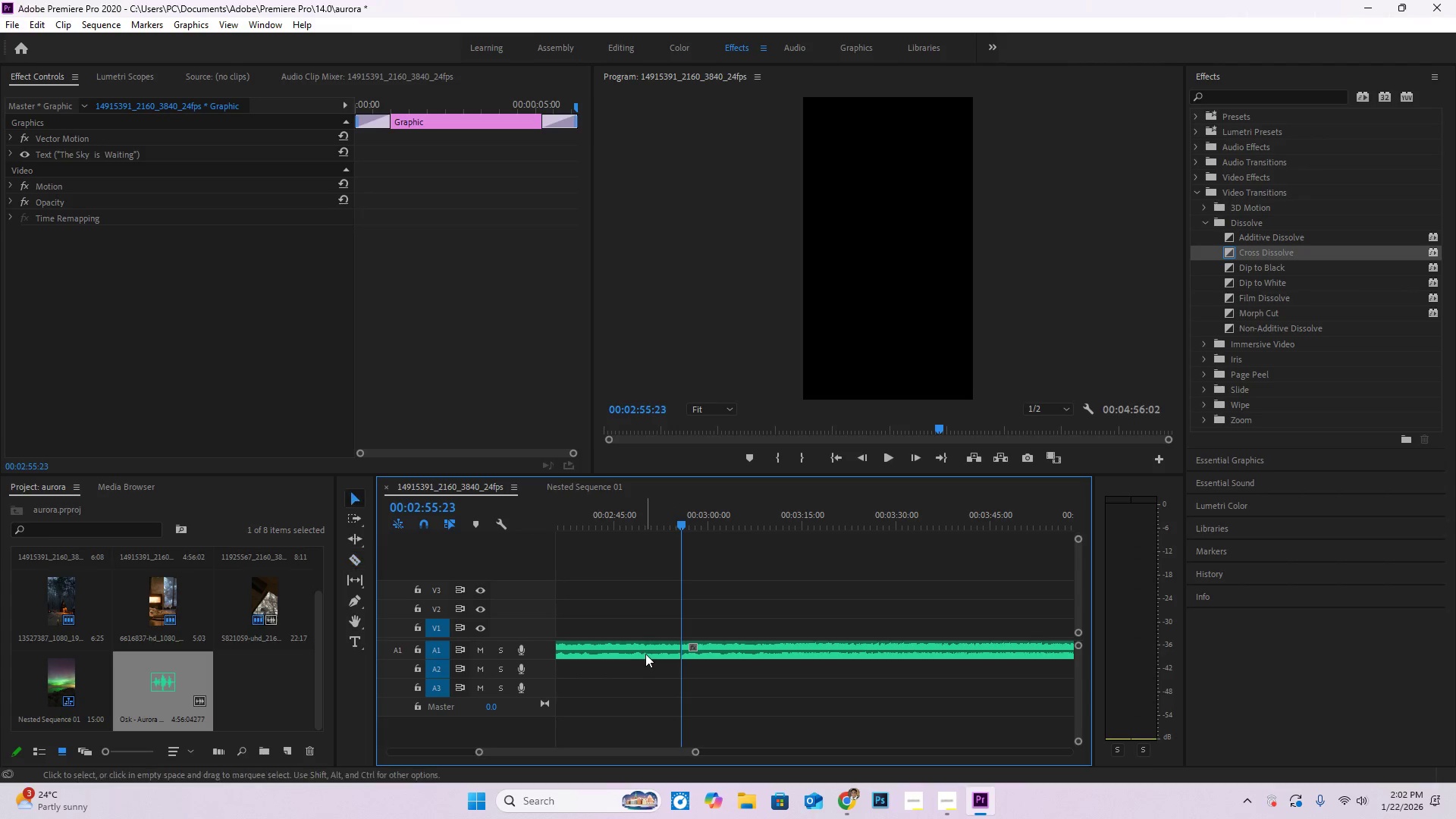 
left_click([645, 654])
 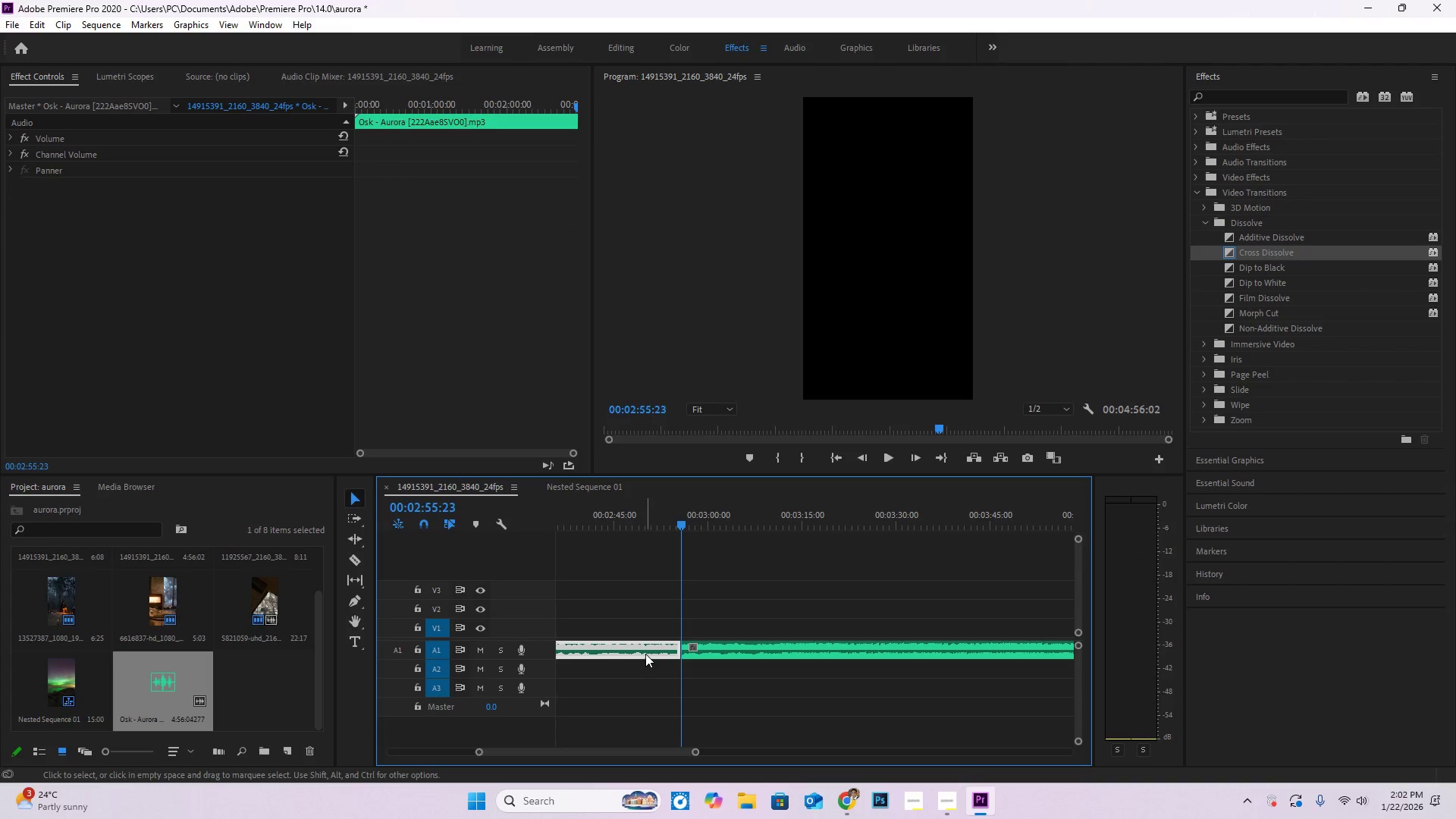 
key(Delete)
 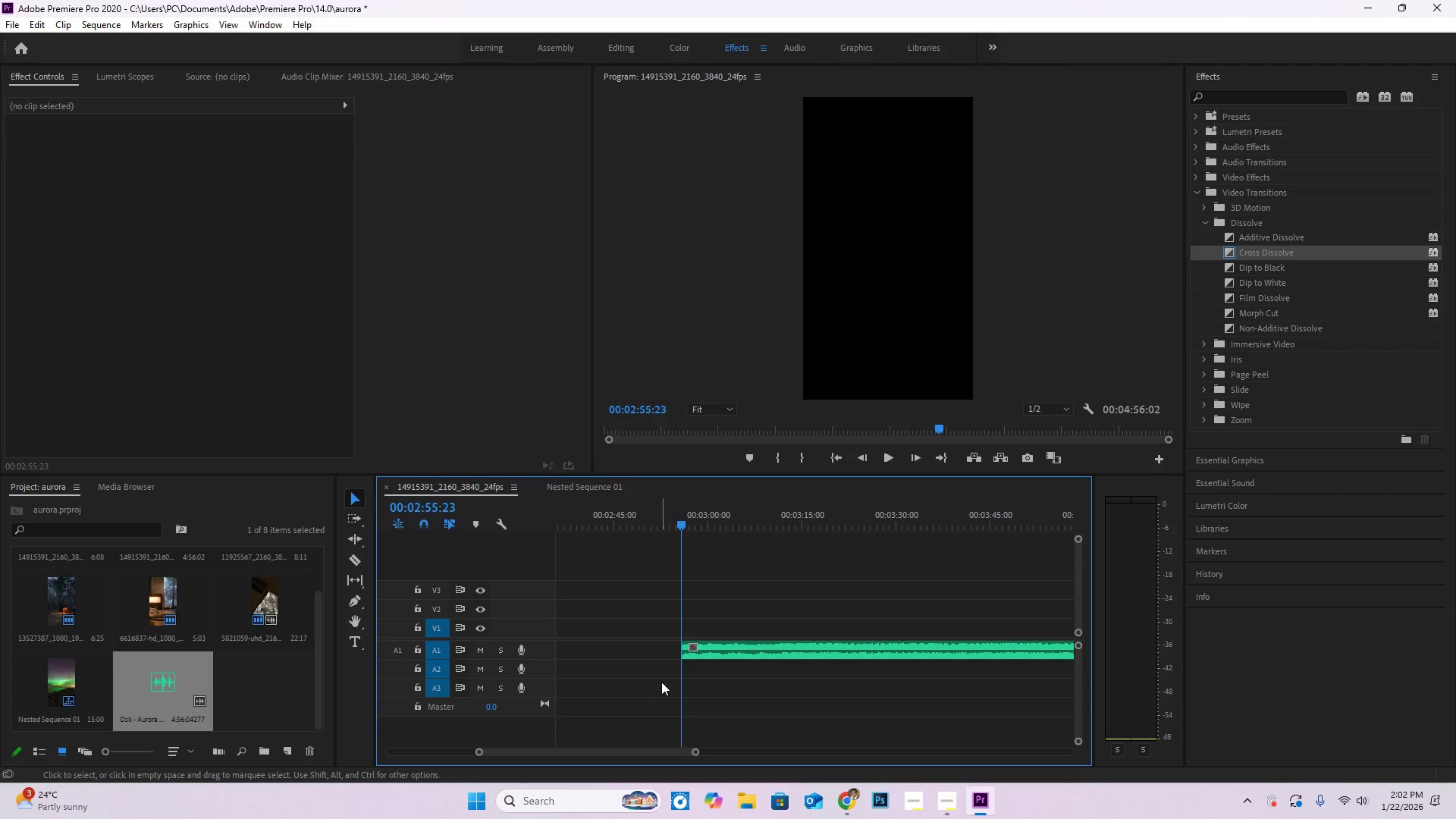 
hold_key(key=AltLeft, duration=1.36)
scroll: coordinate [673, 695], scroll_direction: down, amount: 22.0
 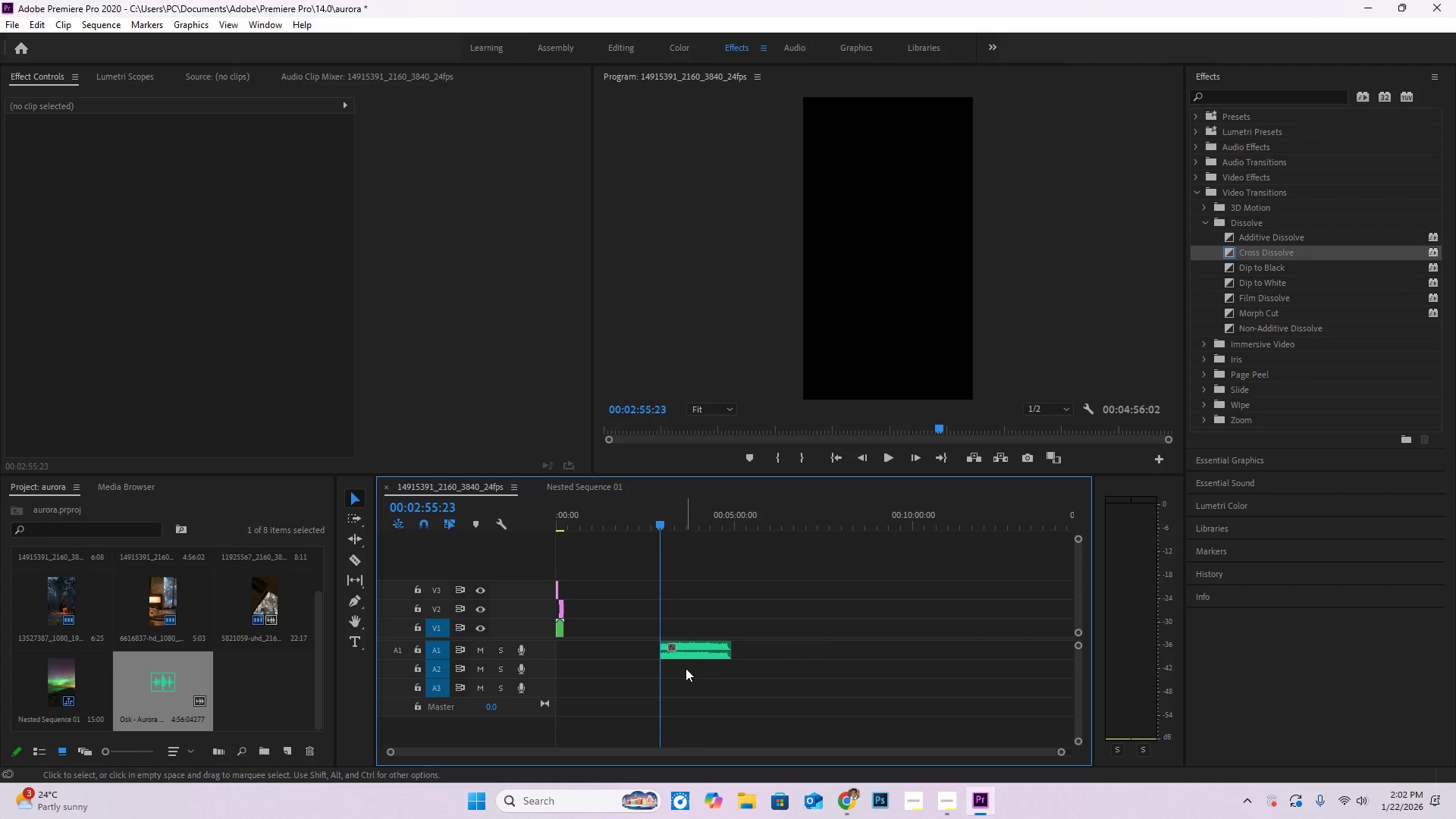 
left_click_drag(start_coordinate=[689, 657], to_coordinate=[562, 658])
 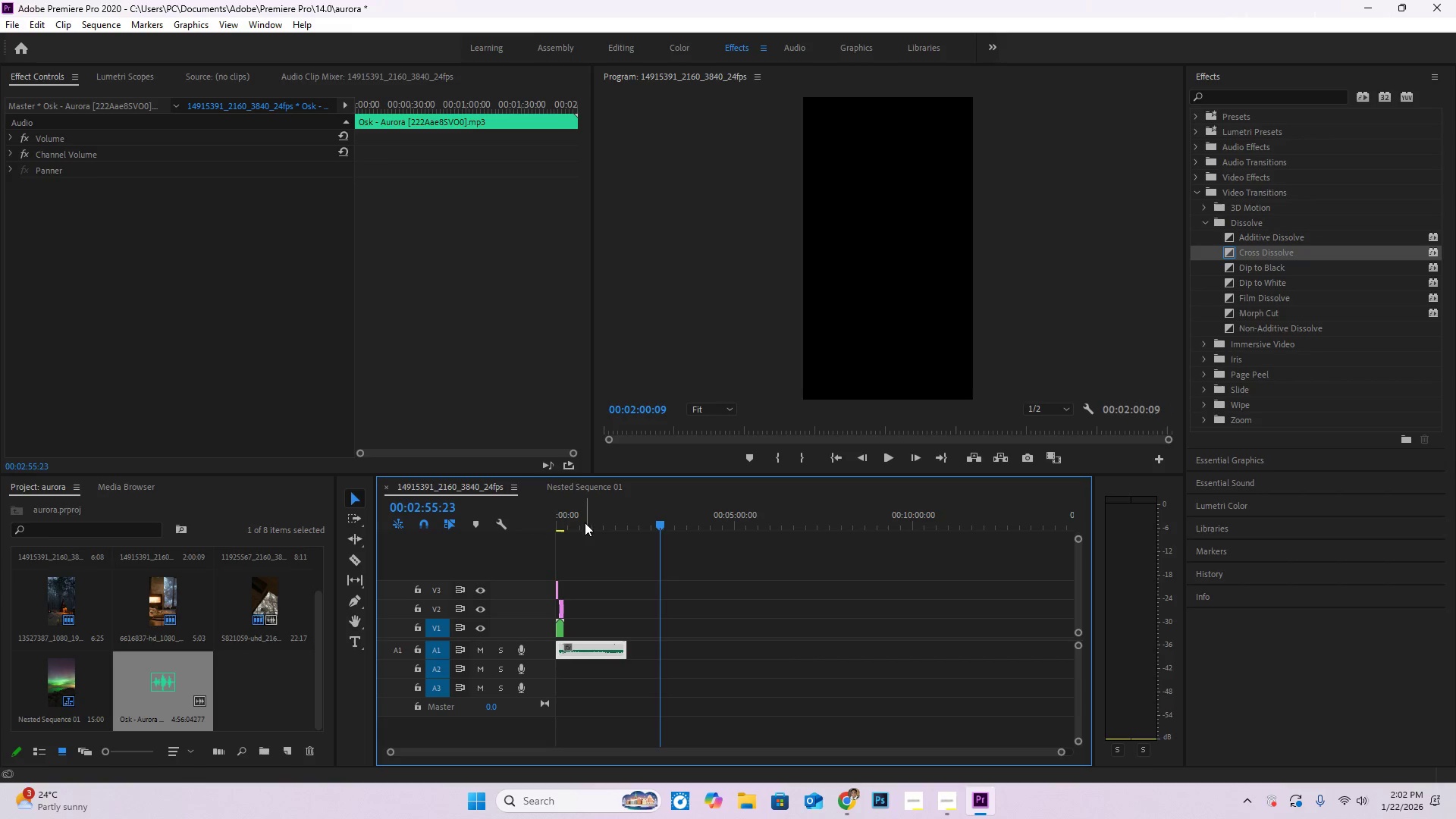 
left_click_drag(start_coordinate=[577, 519], to_coordinate=[529, 525])
 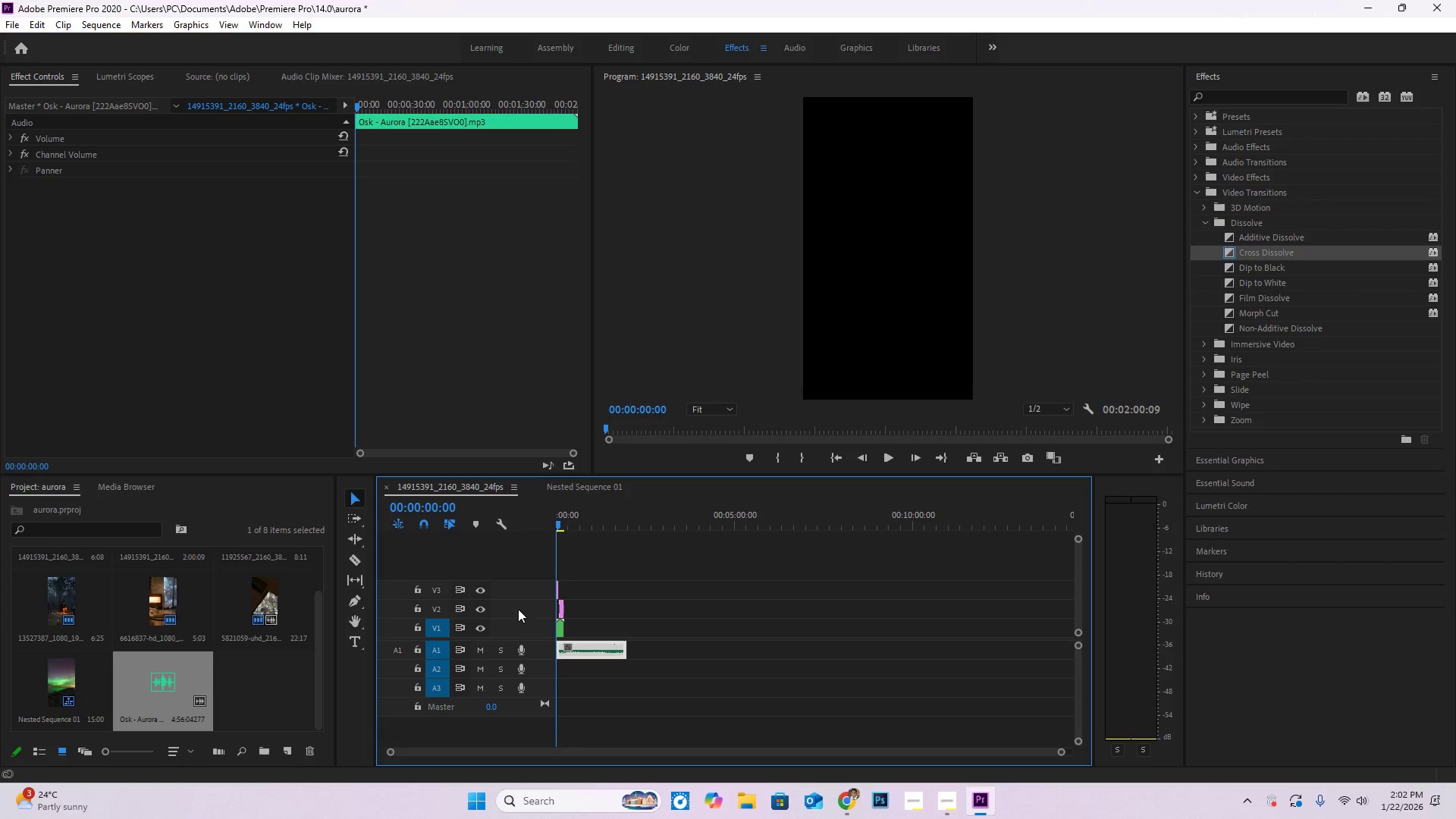 
hold_key(key=AltLeft, duration=1.44)
scroll: coordinate [476, 617], scroll_direction: up, amount: 7.0
 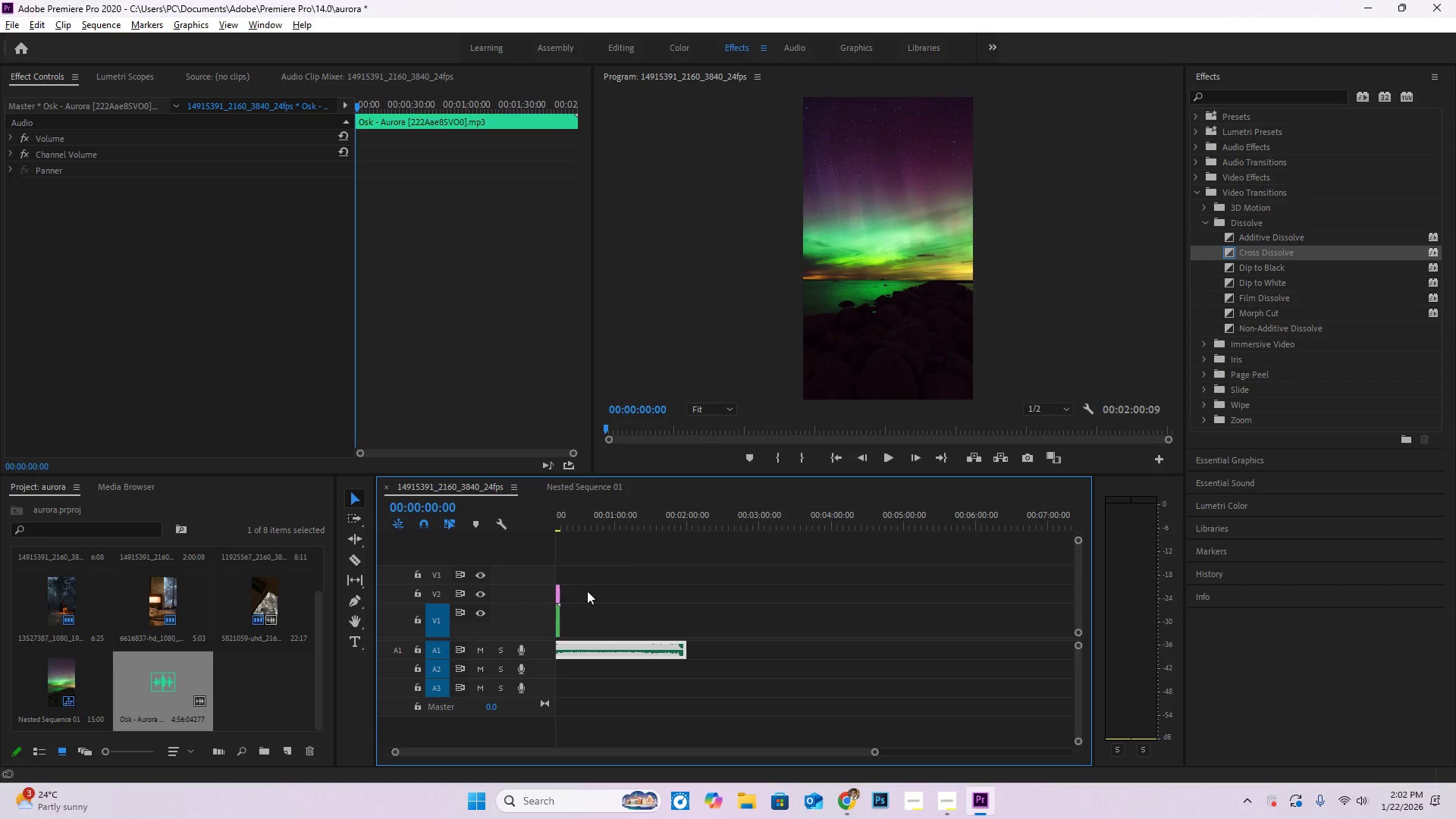 
hold_key(key=AltLeft, duration=0.58)
scroll: coordinate [595, 627], scroll_direction: up, amount: 10.0
 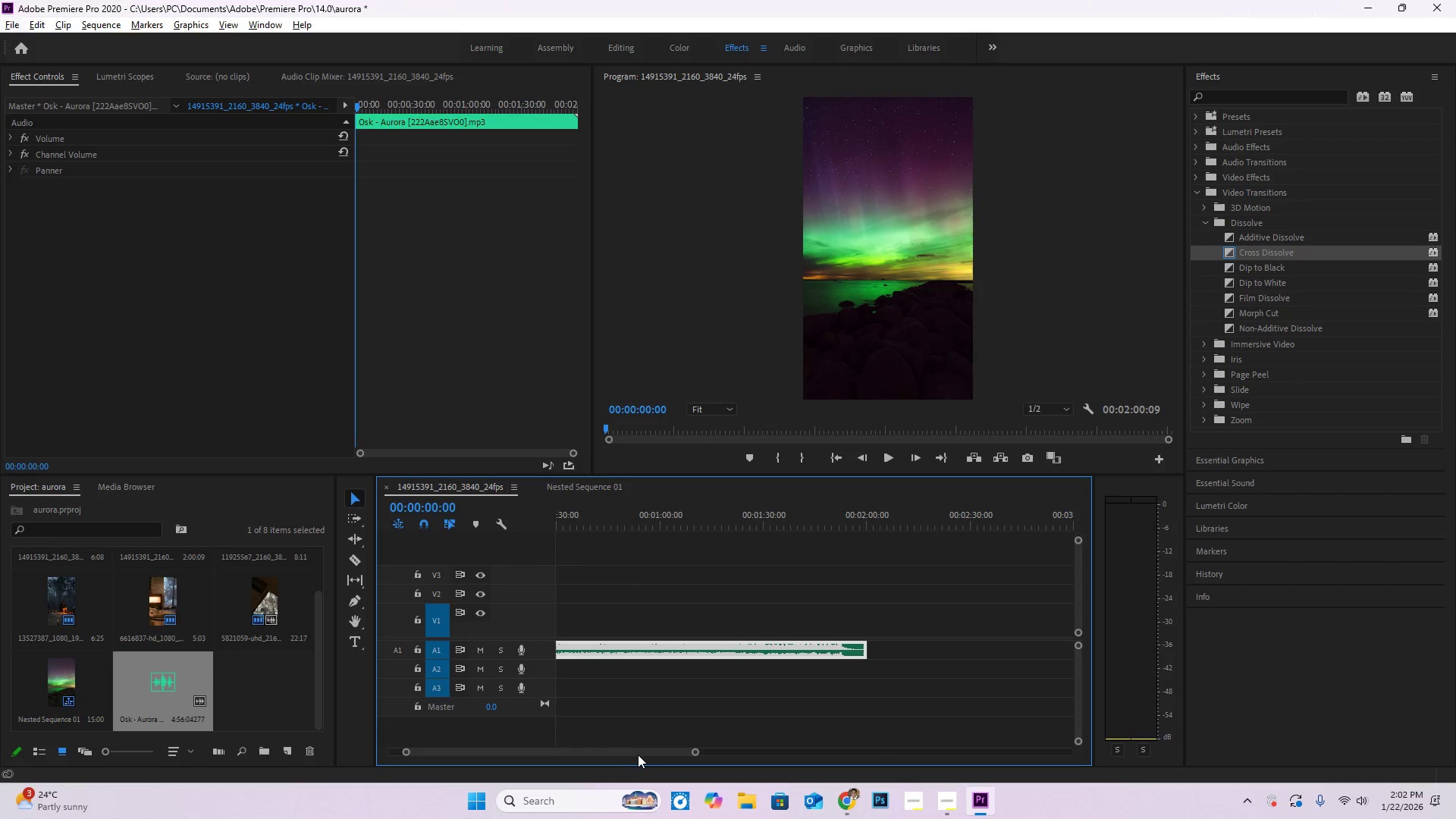 
left_click_drag(start_coordinate=[638, 755], to_coordinate=[466, 738])
 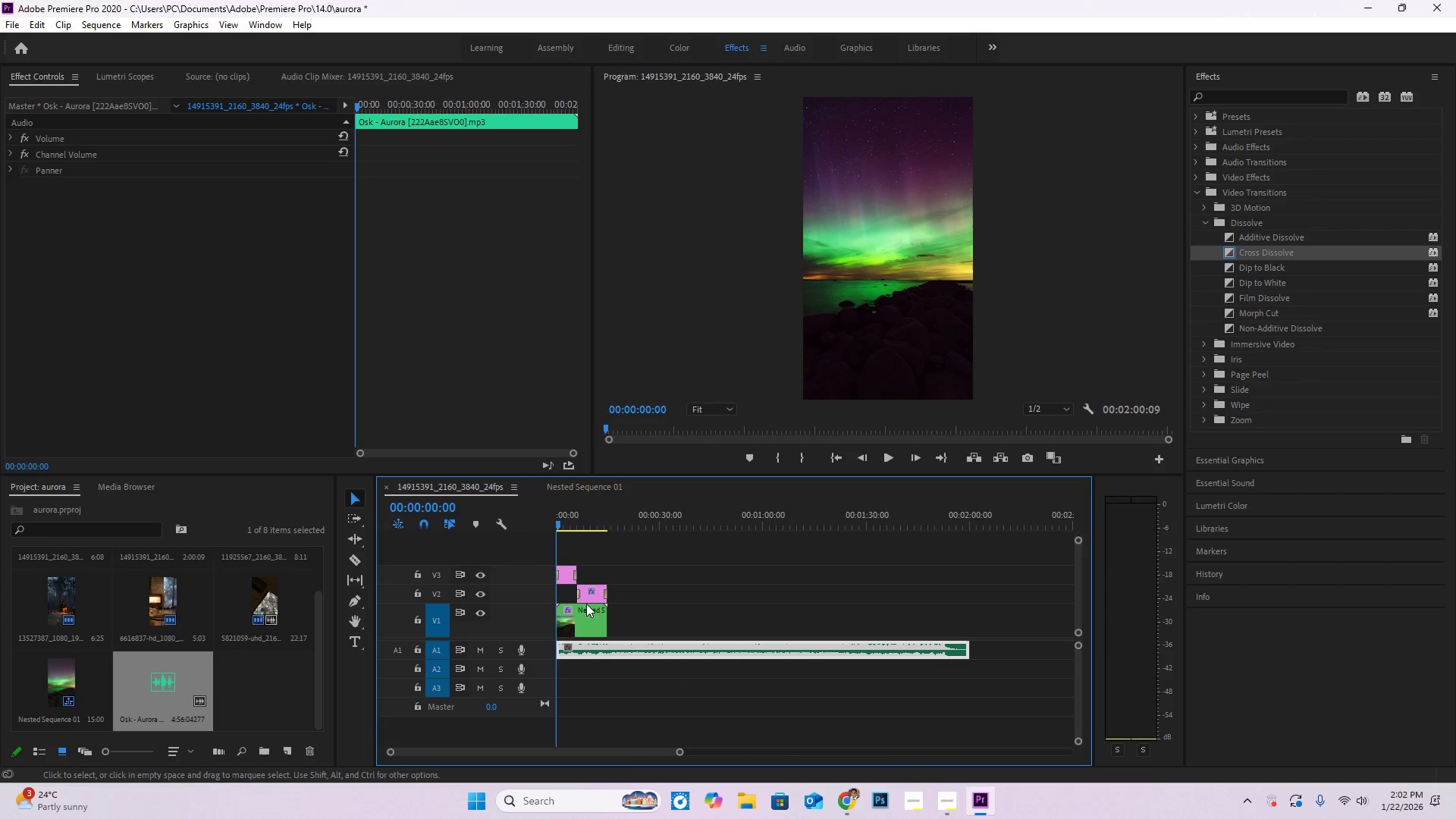 
hold_key(key=AltLeft, duration=1.23)
scroll: coordinate [590, 678], scroll_direction: up, amount: 17.0
 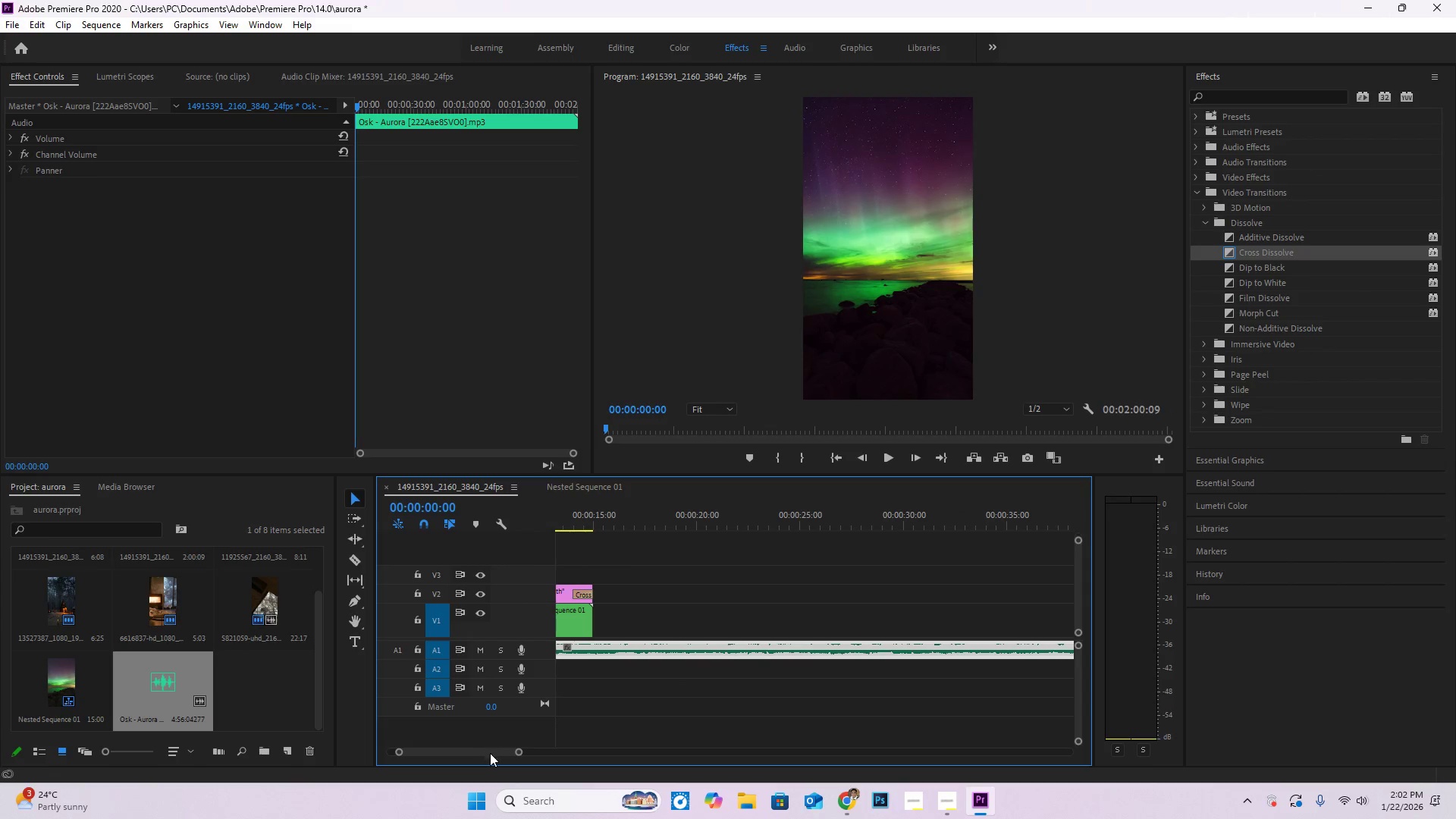 
left_click_drag(start_coordinate=[491, 753], to_coordinate=[410, 752])
 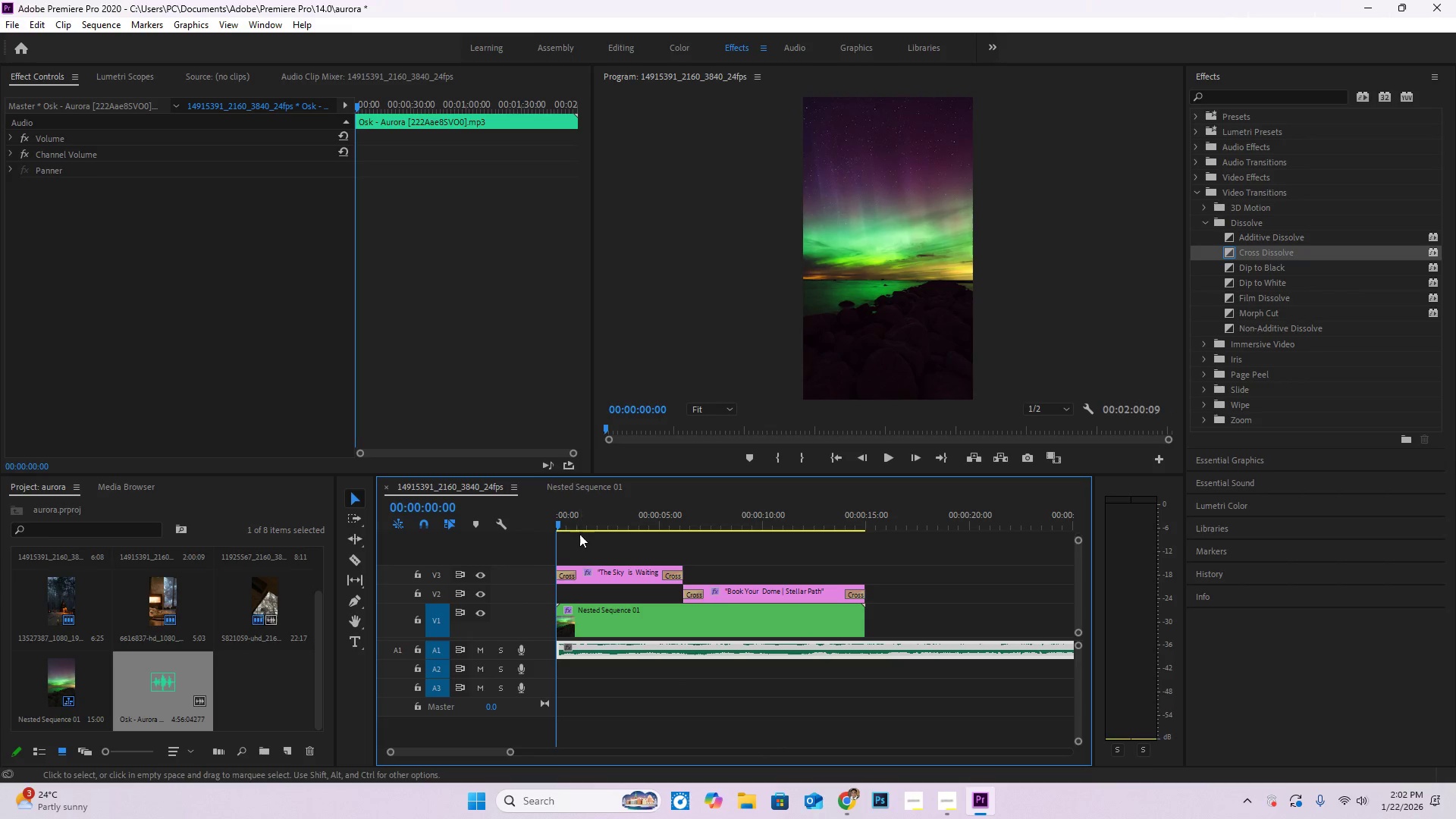 
key(Space)
 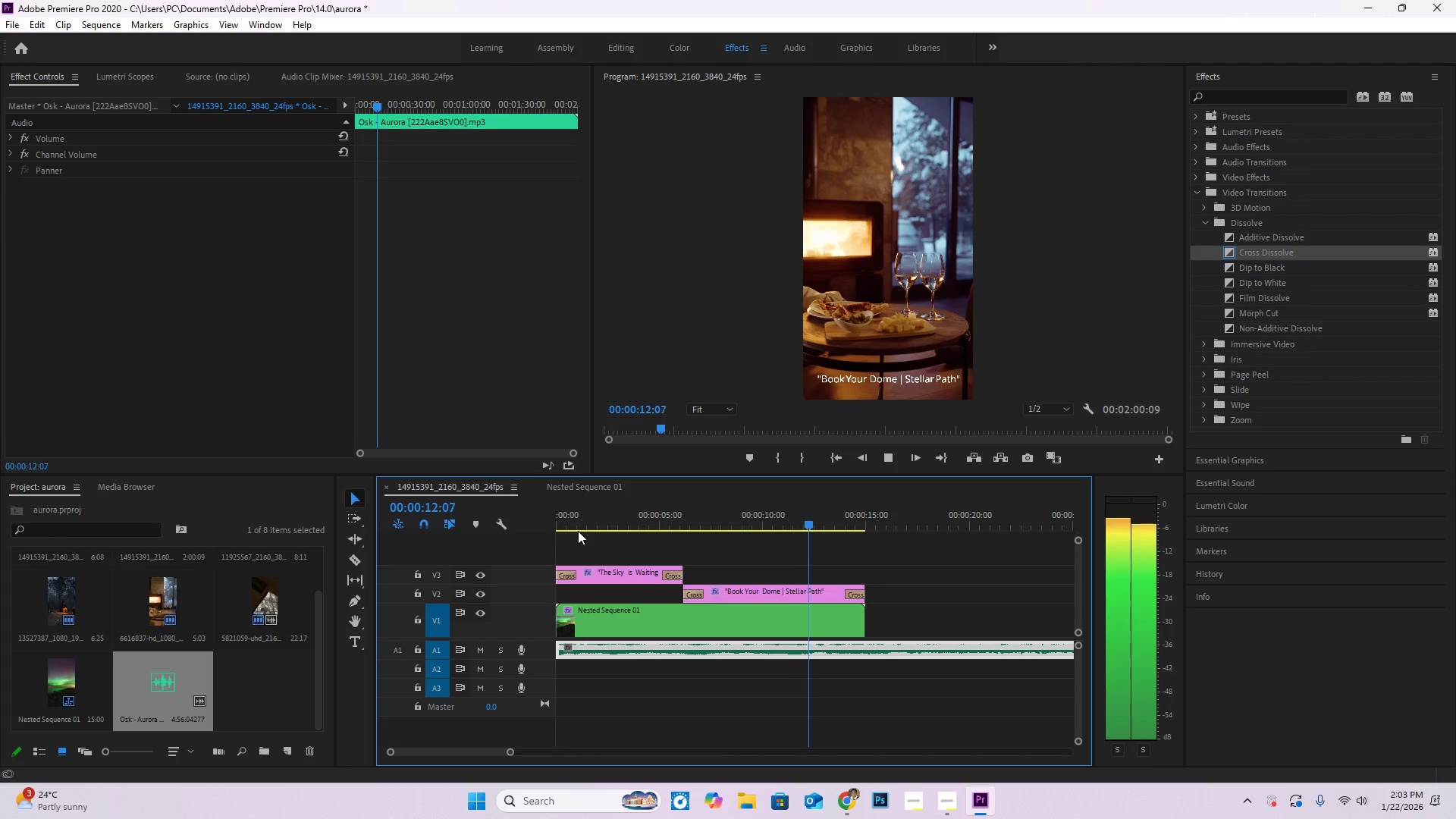 
wait(17.36)
 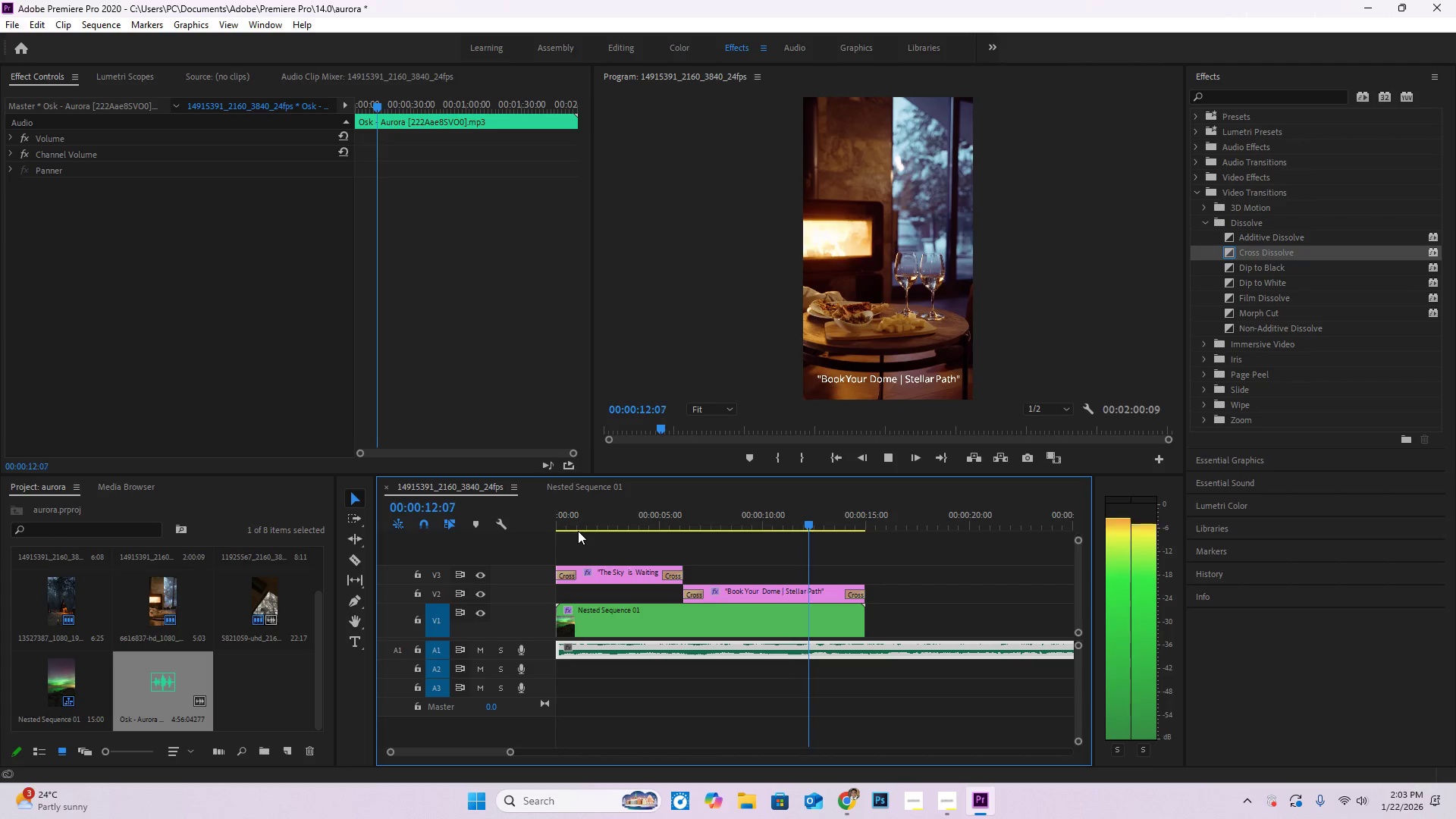 
left_click_drag(start_coordinate=[912, 520], to_coordinate=[864, 515])
 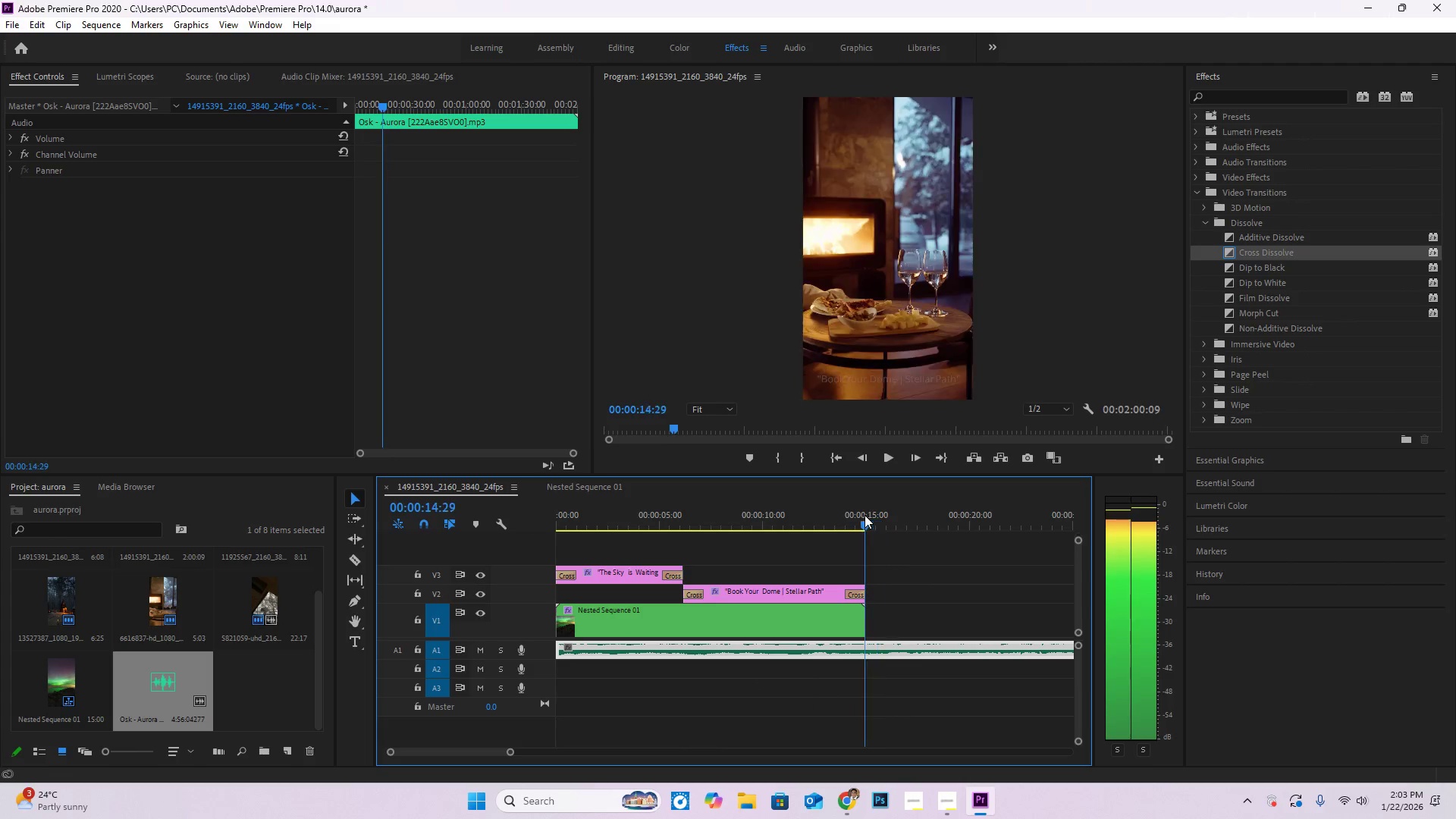 
key(Space)
 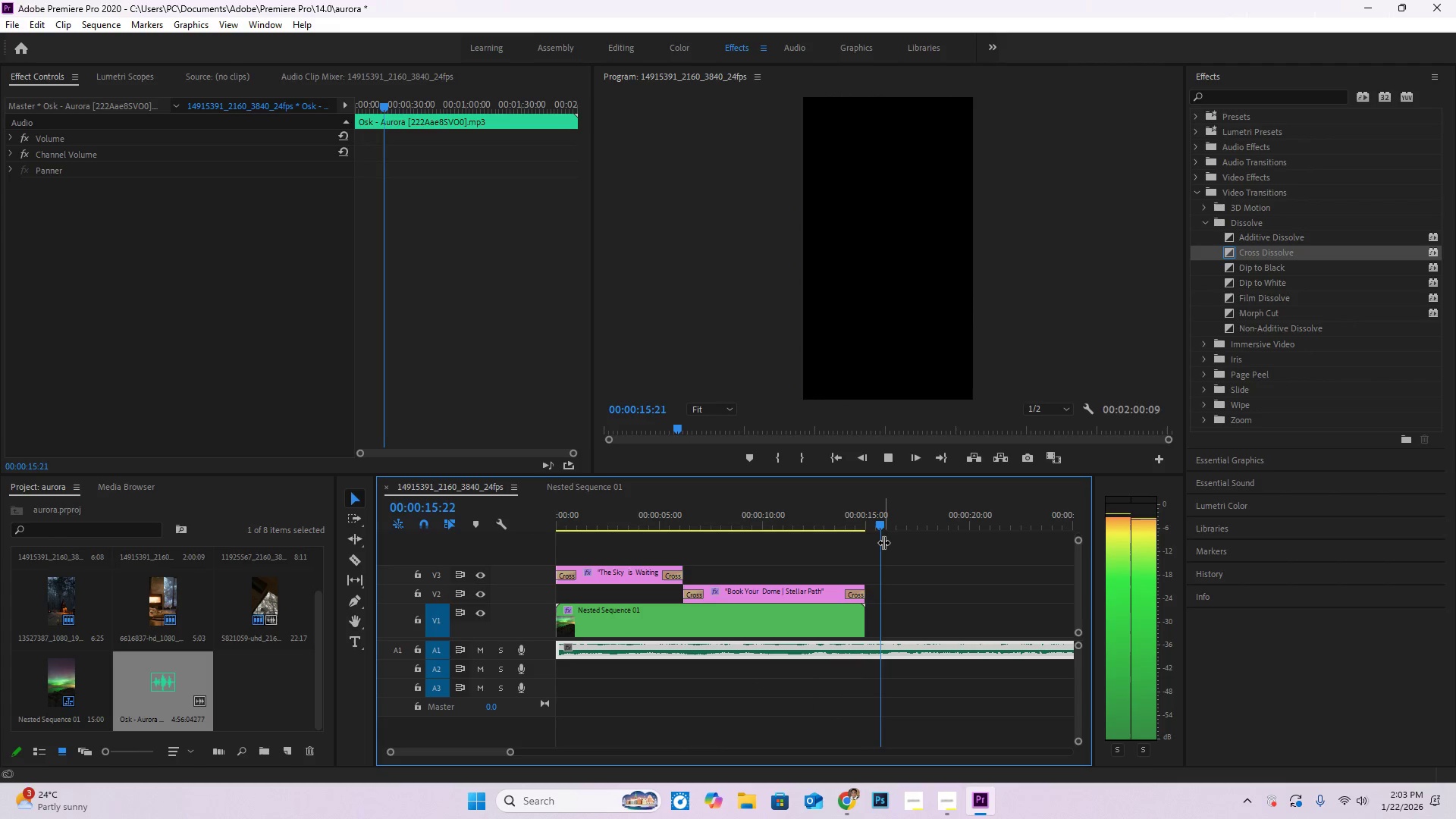 
key(Space)
 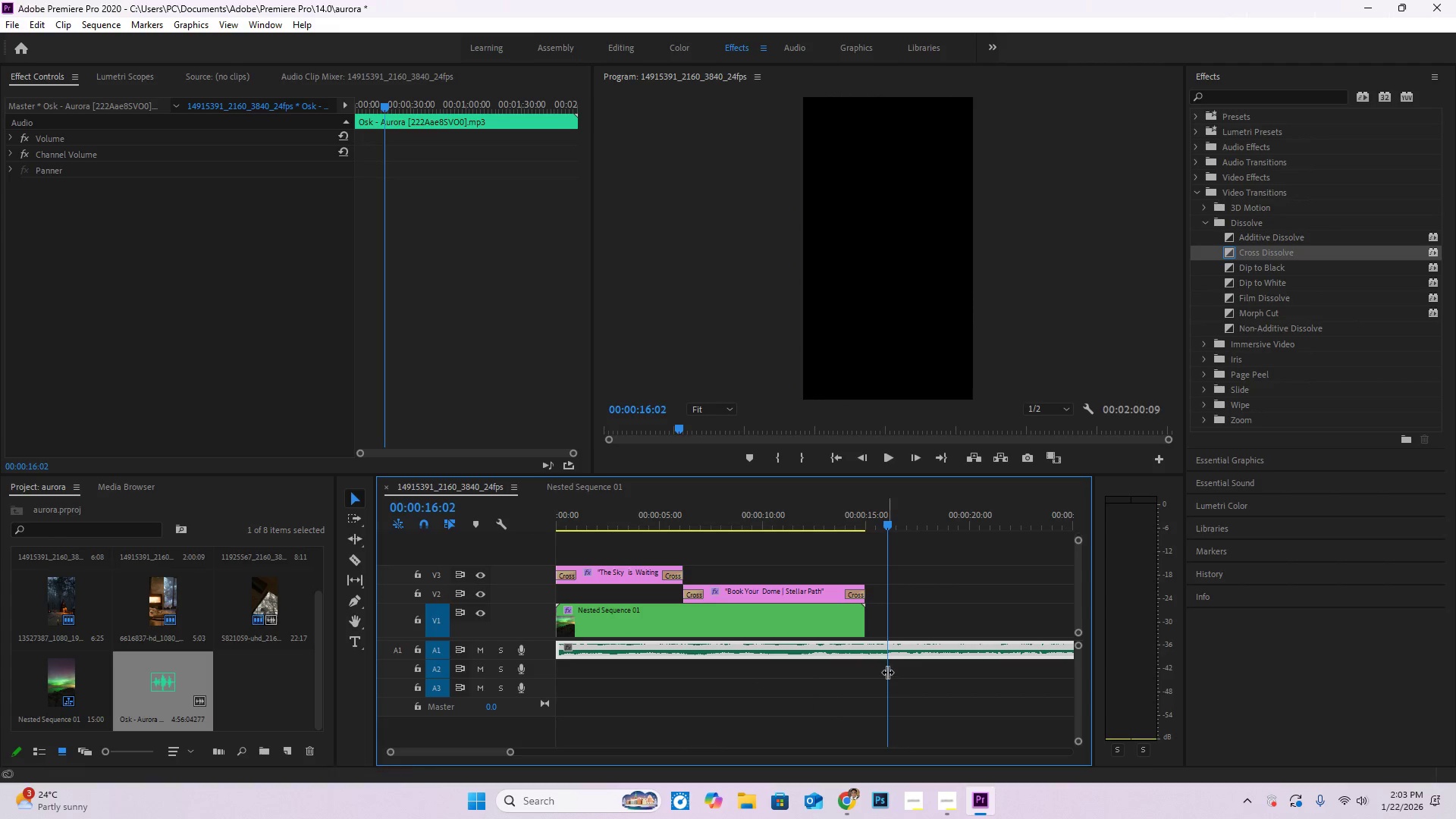 
key(C)
 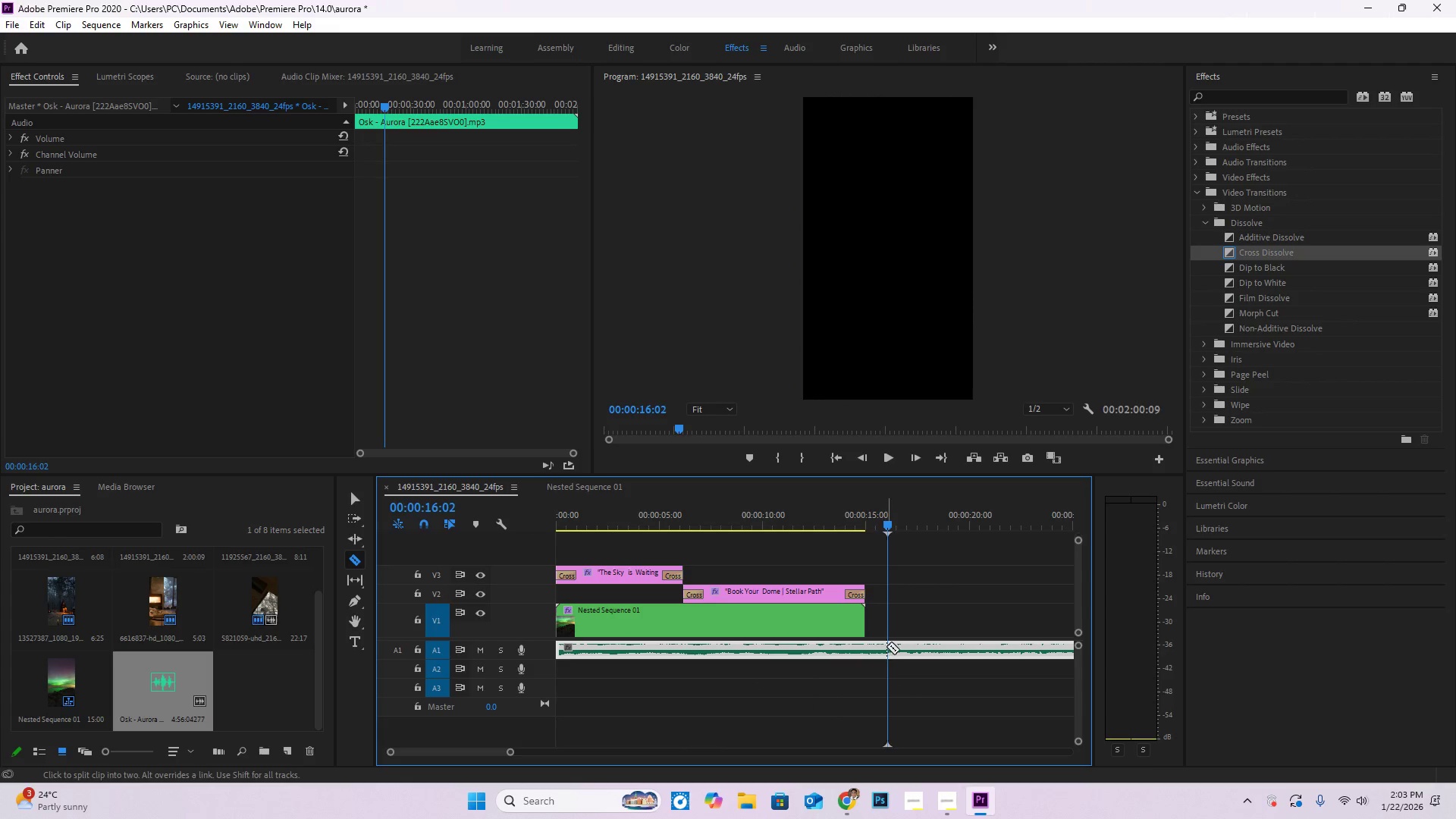 
left_click([887, 645])
 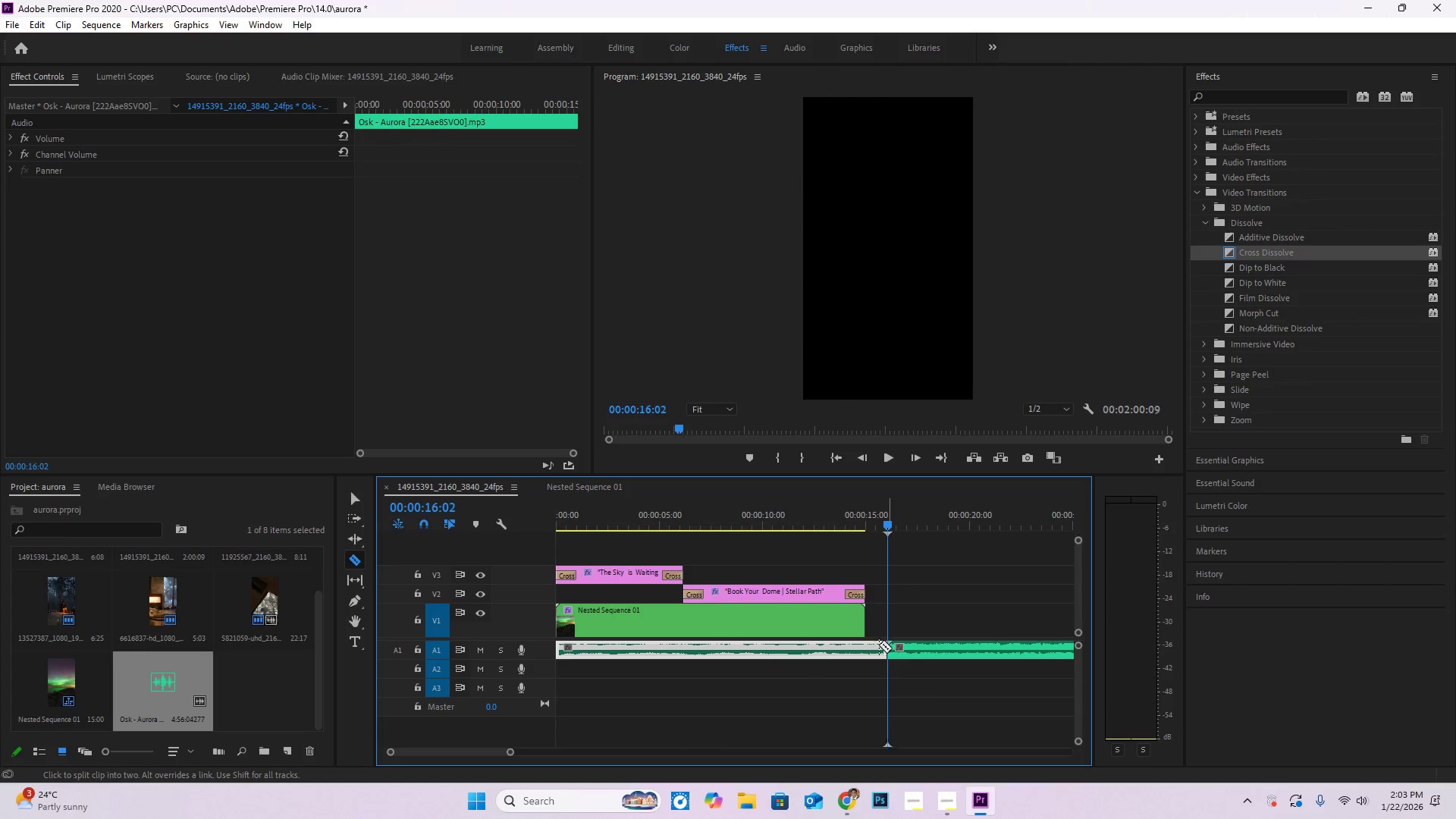 
key(V)
 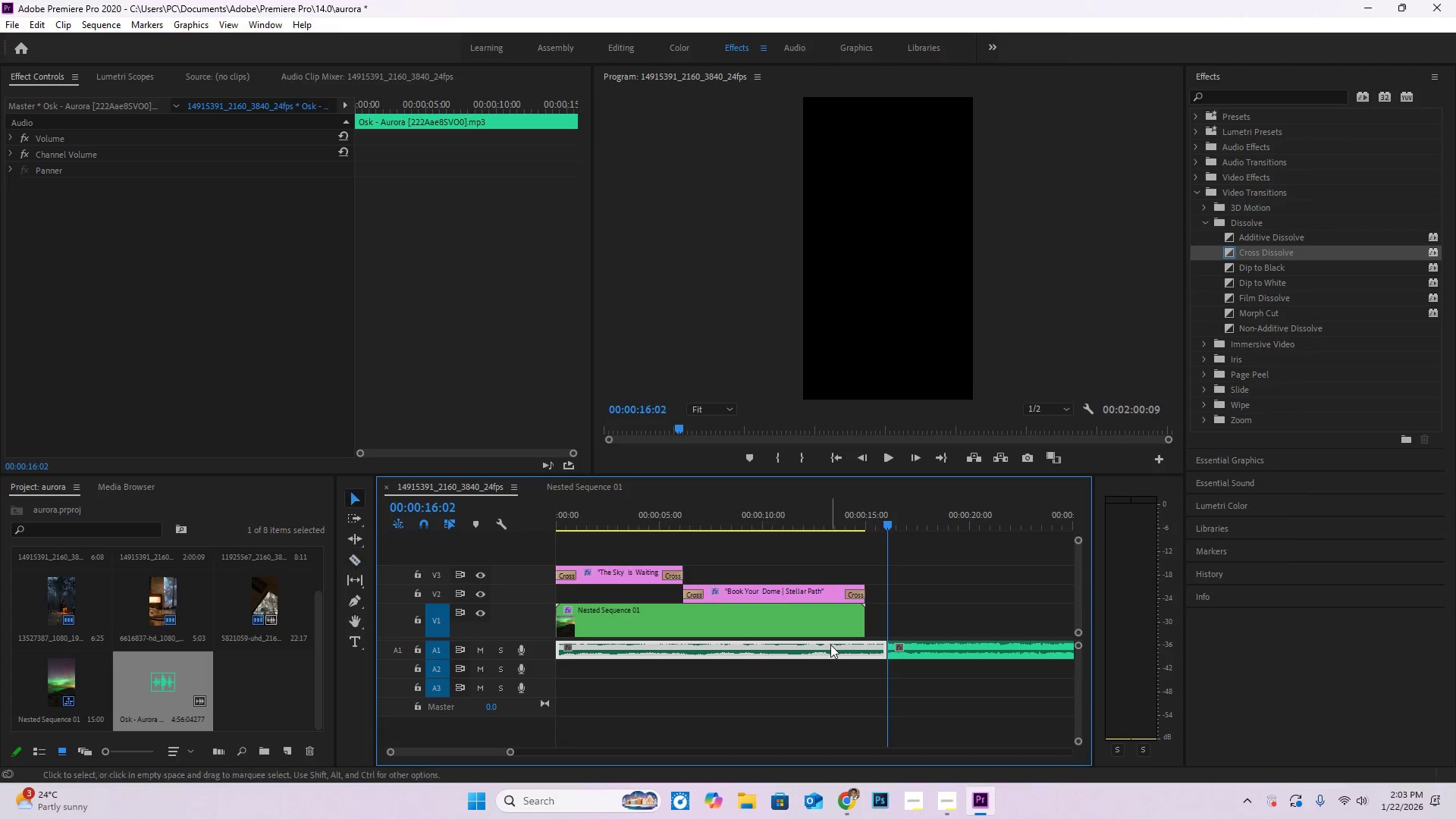 
double_click([830, 645])
 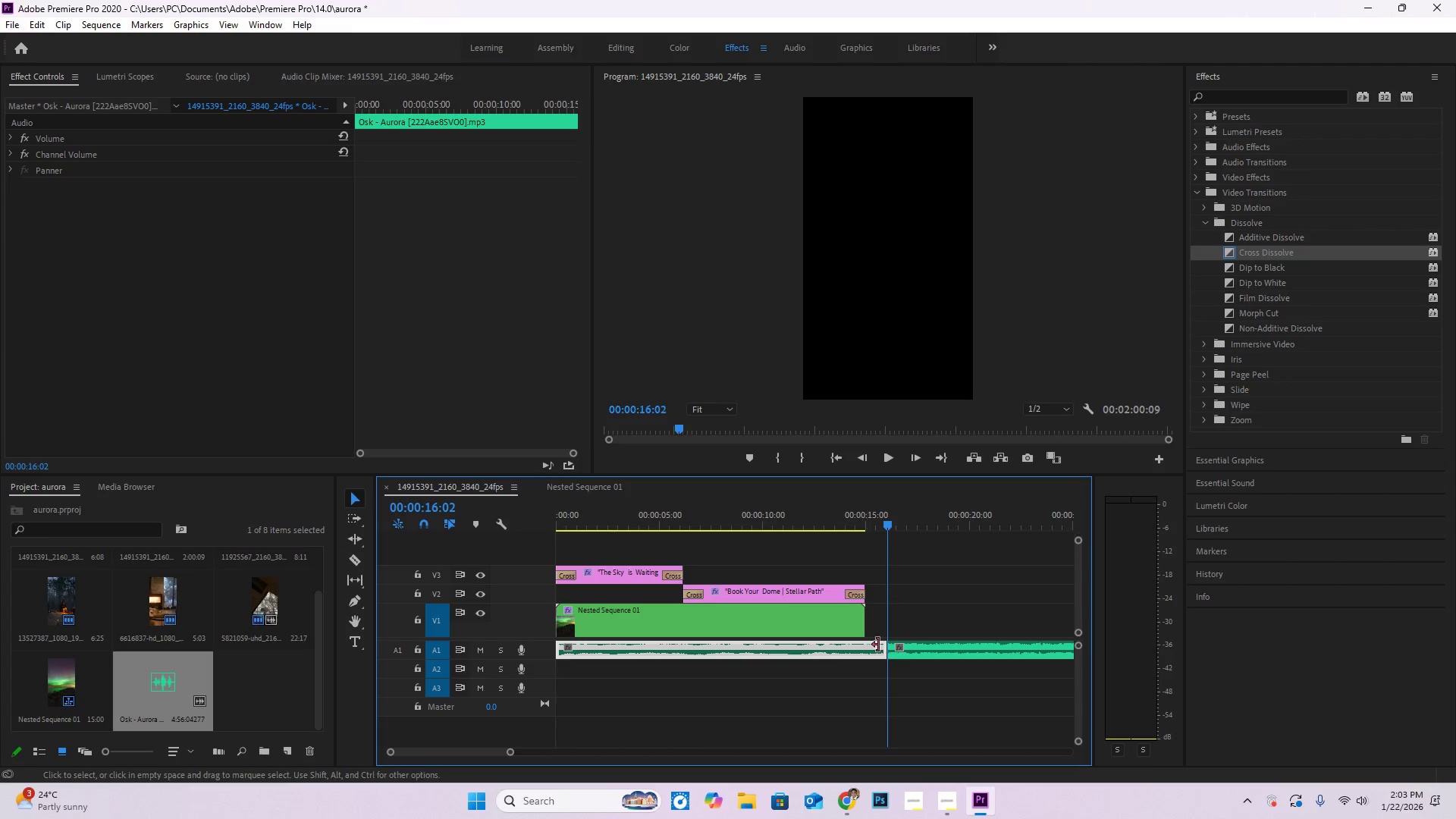 
key(Delete)
 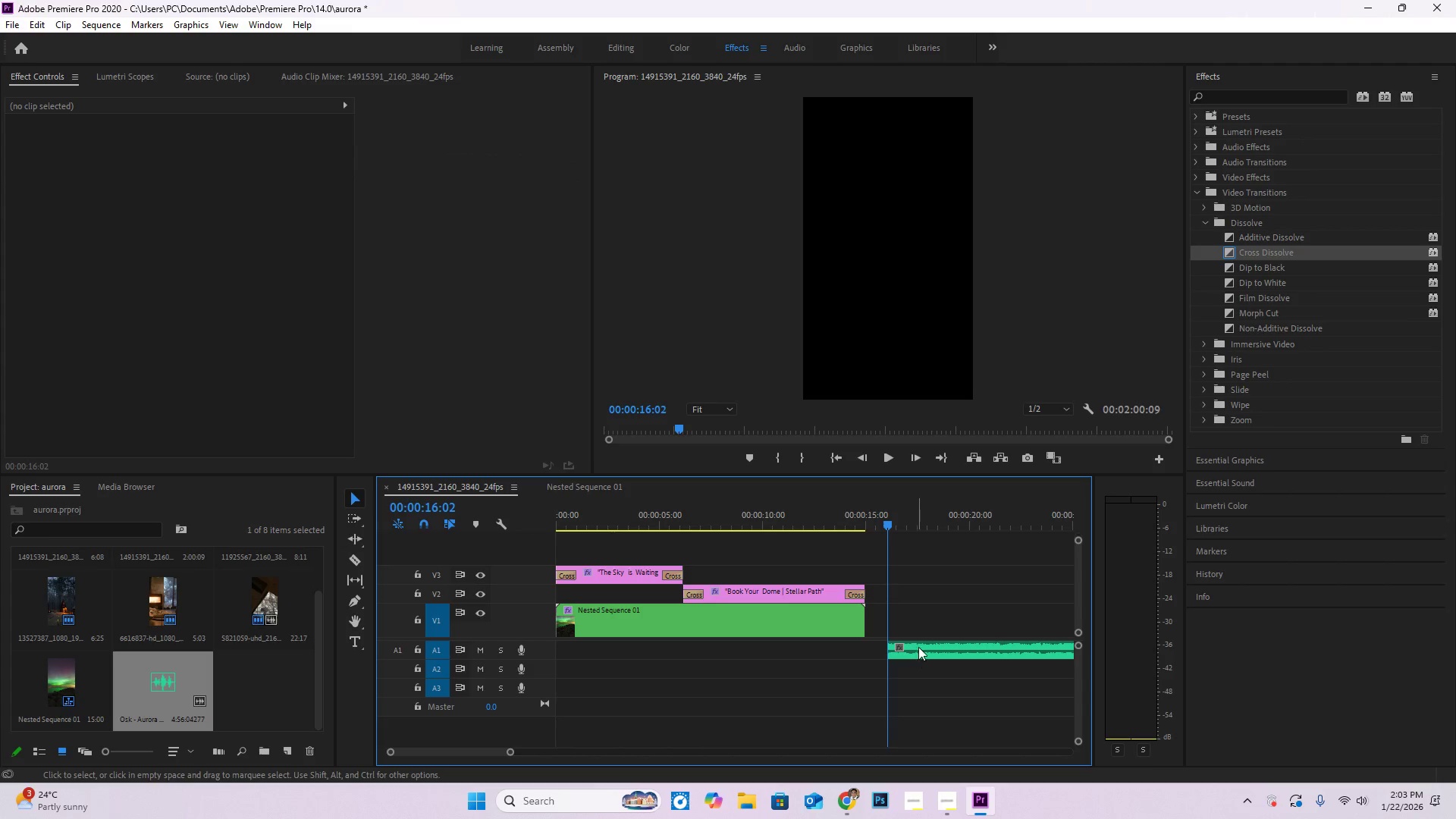 
left_click_drag(start_coordinate=[918, 645], to_coordinate=[545, 644])
 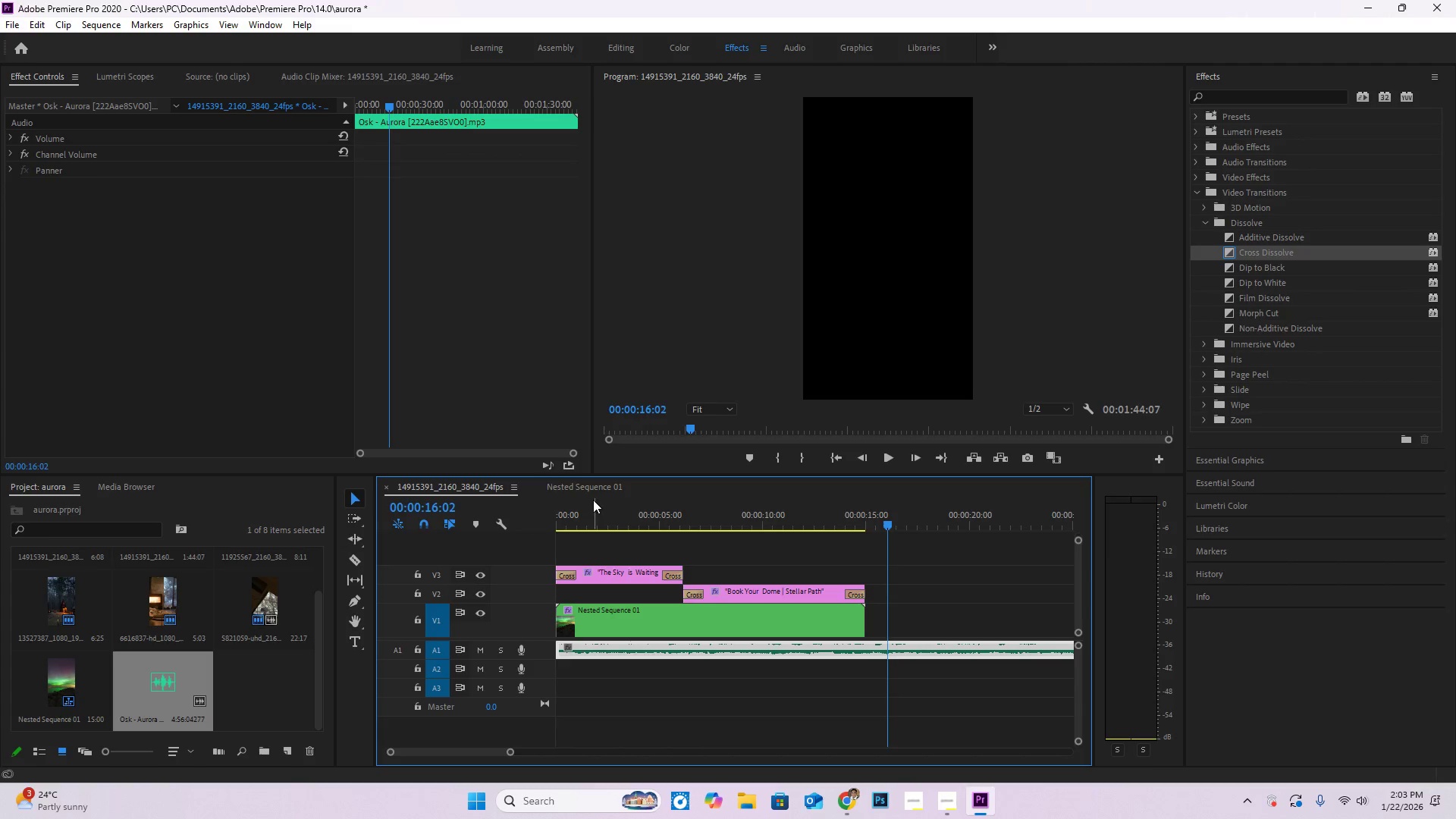 
left_click_drag(start_coordinate=[584, 505], to_coordinate=[503, 518])
 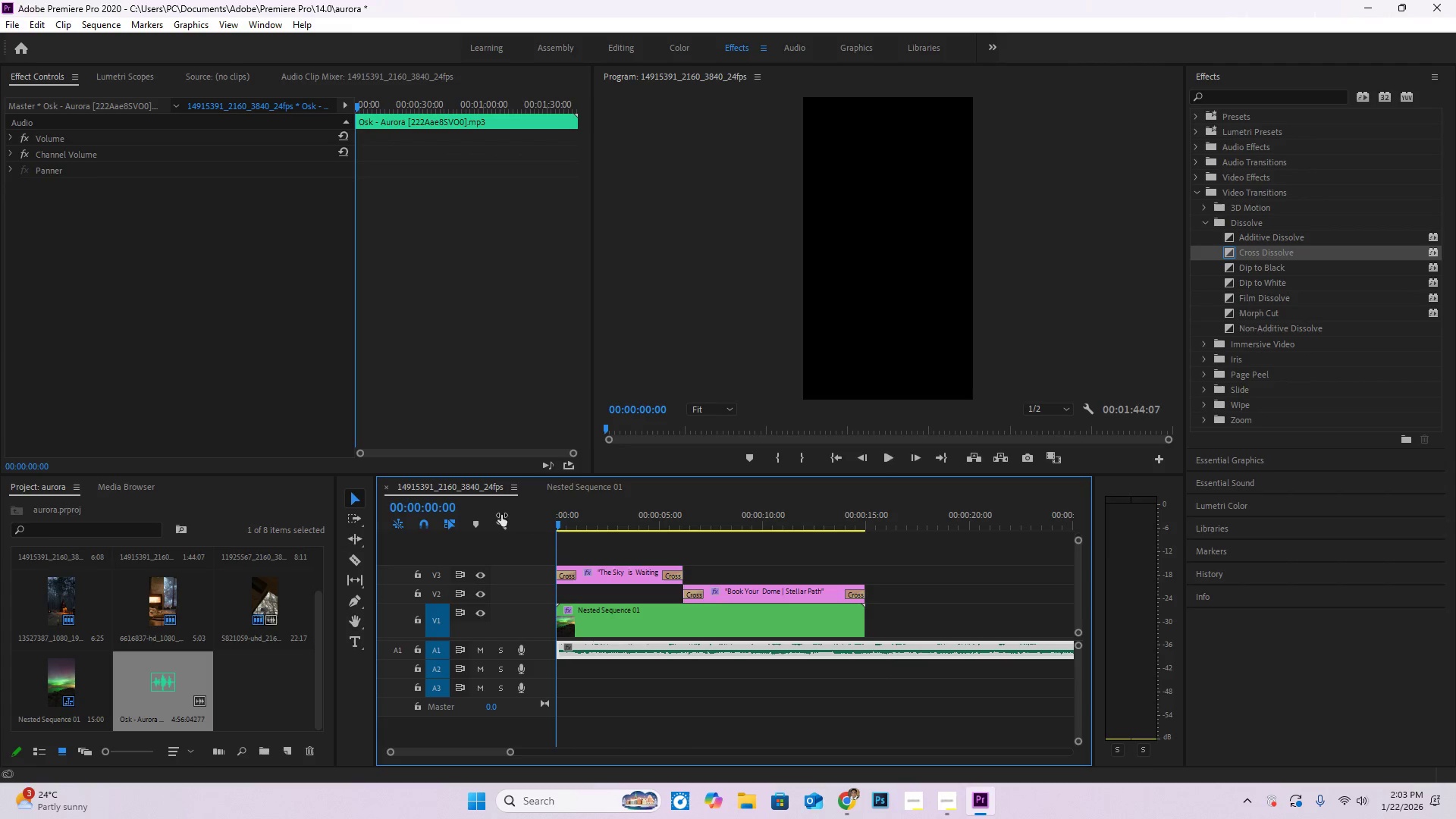 
key(Space)
 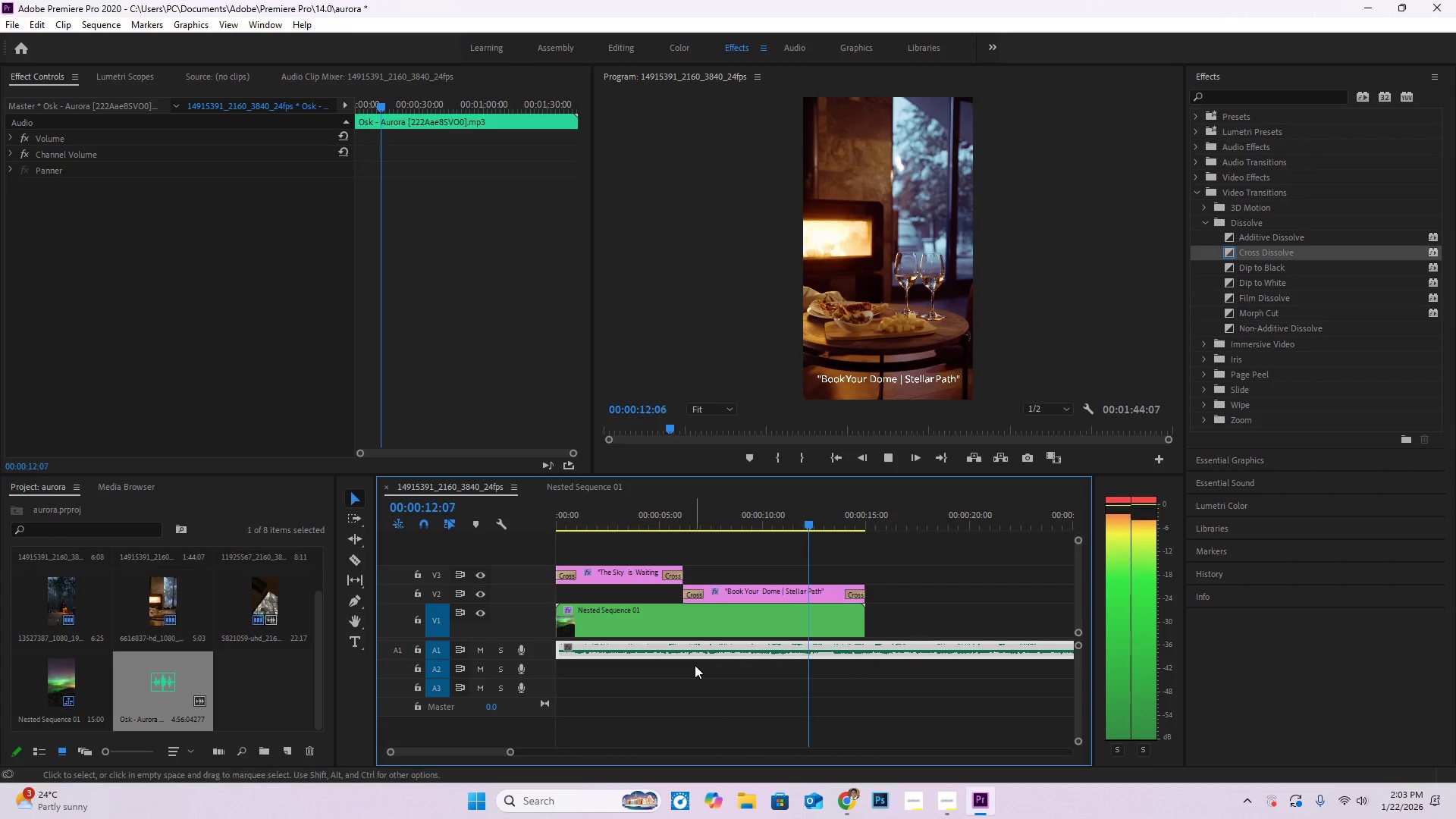 
wait(18.28)
 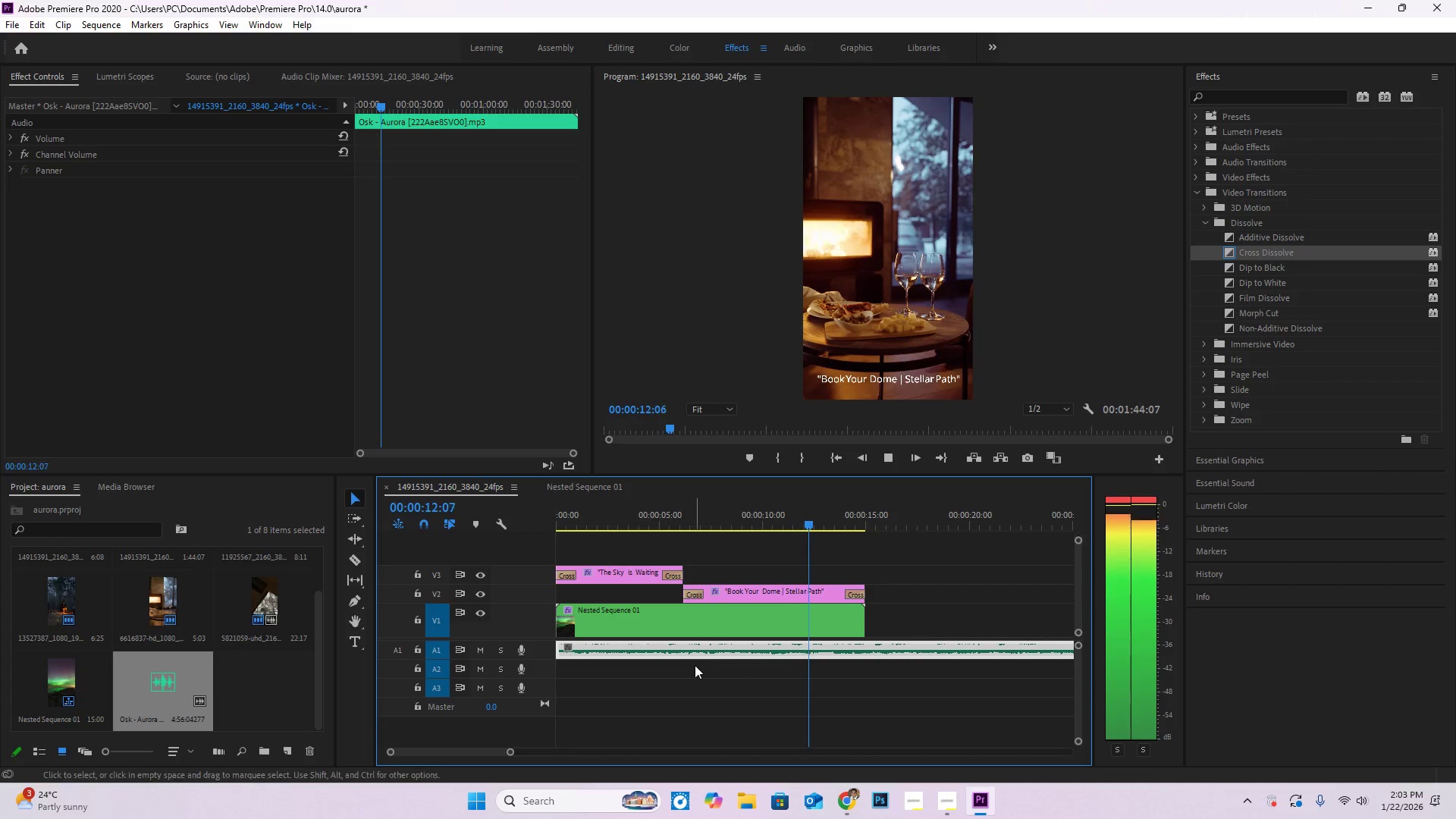 
left_click_drag(start_coordinate=[904, 519], to_coordinate=[858, 516])
 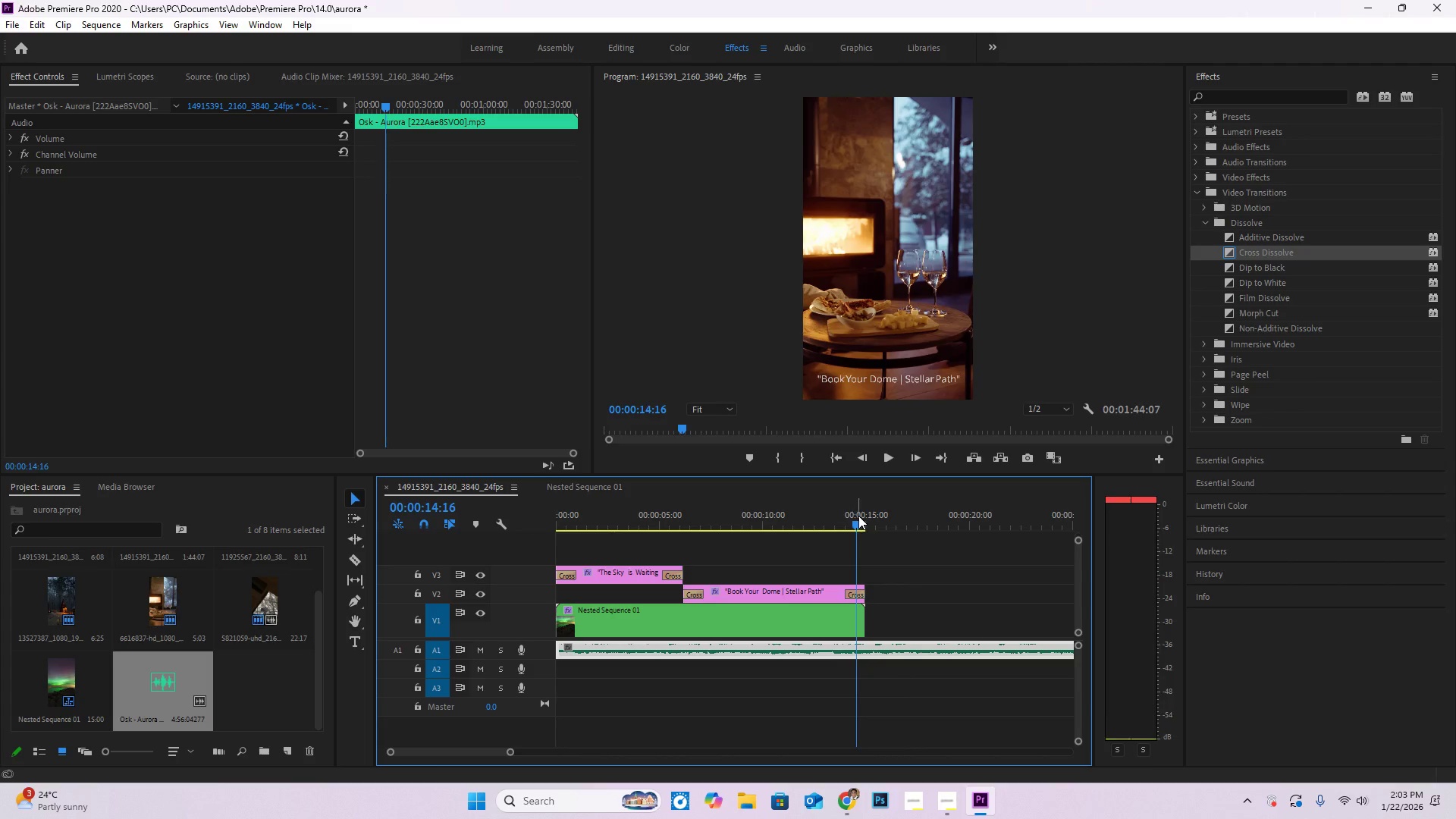 
key(Space)
 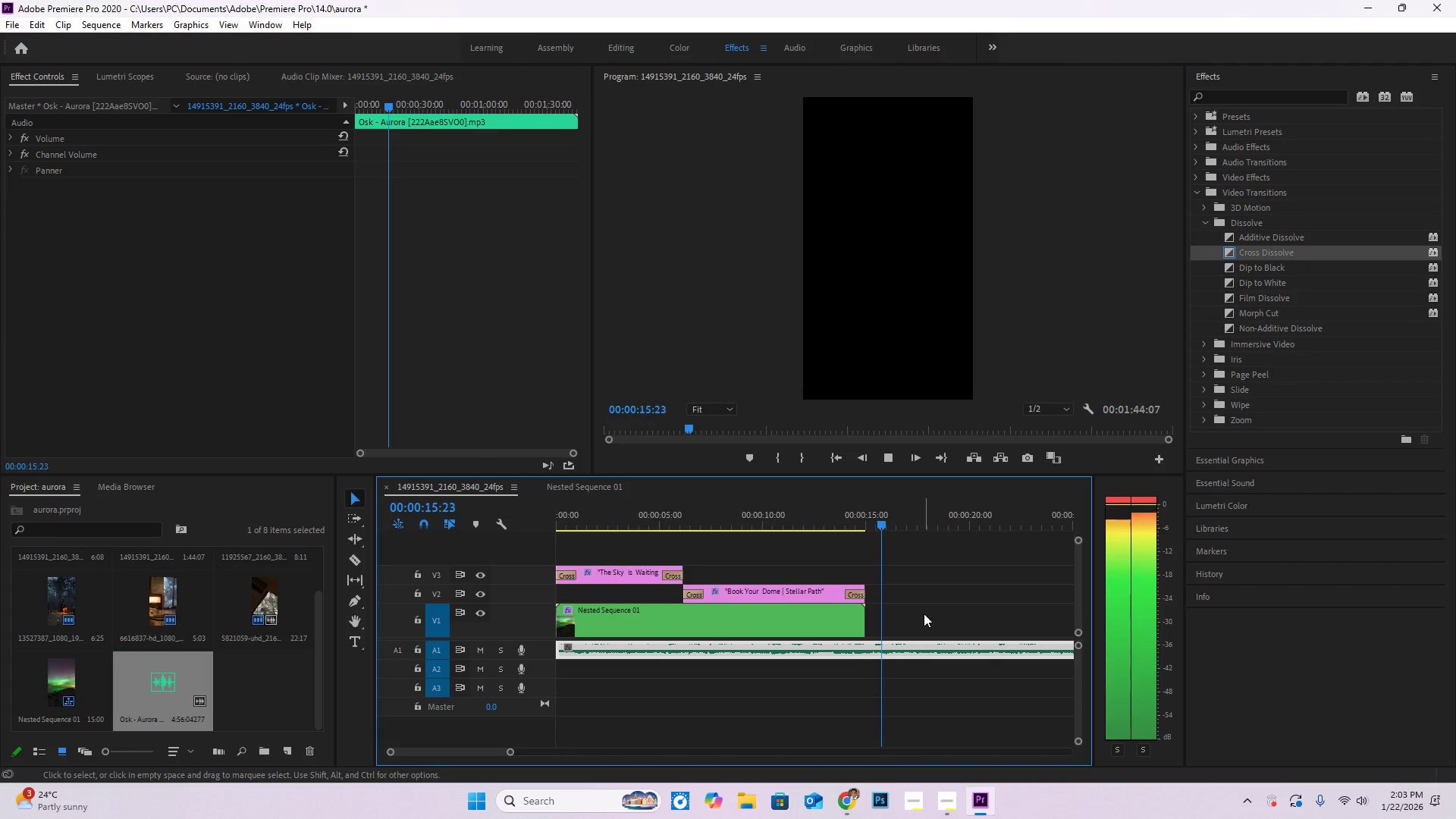 
key(Space)
 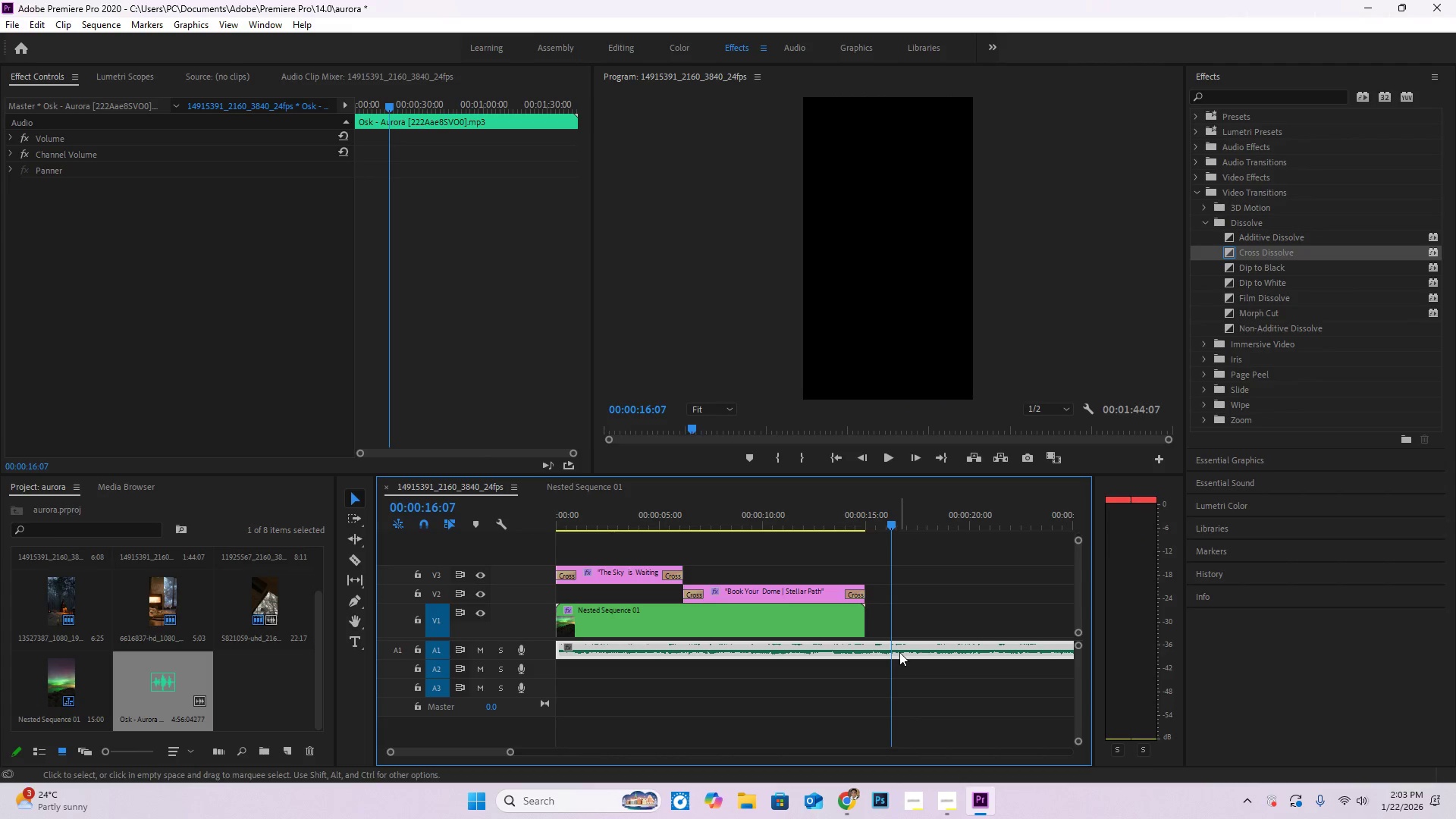 
type(cv[Delete] )
 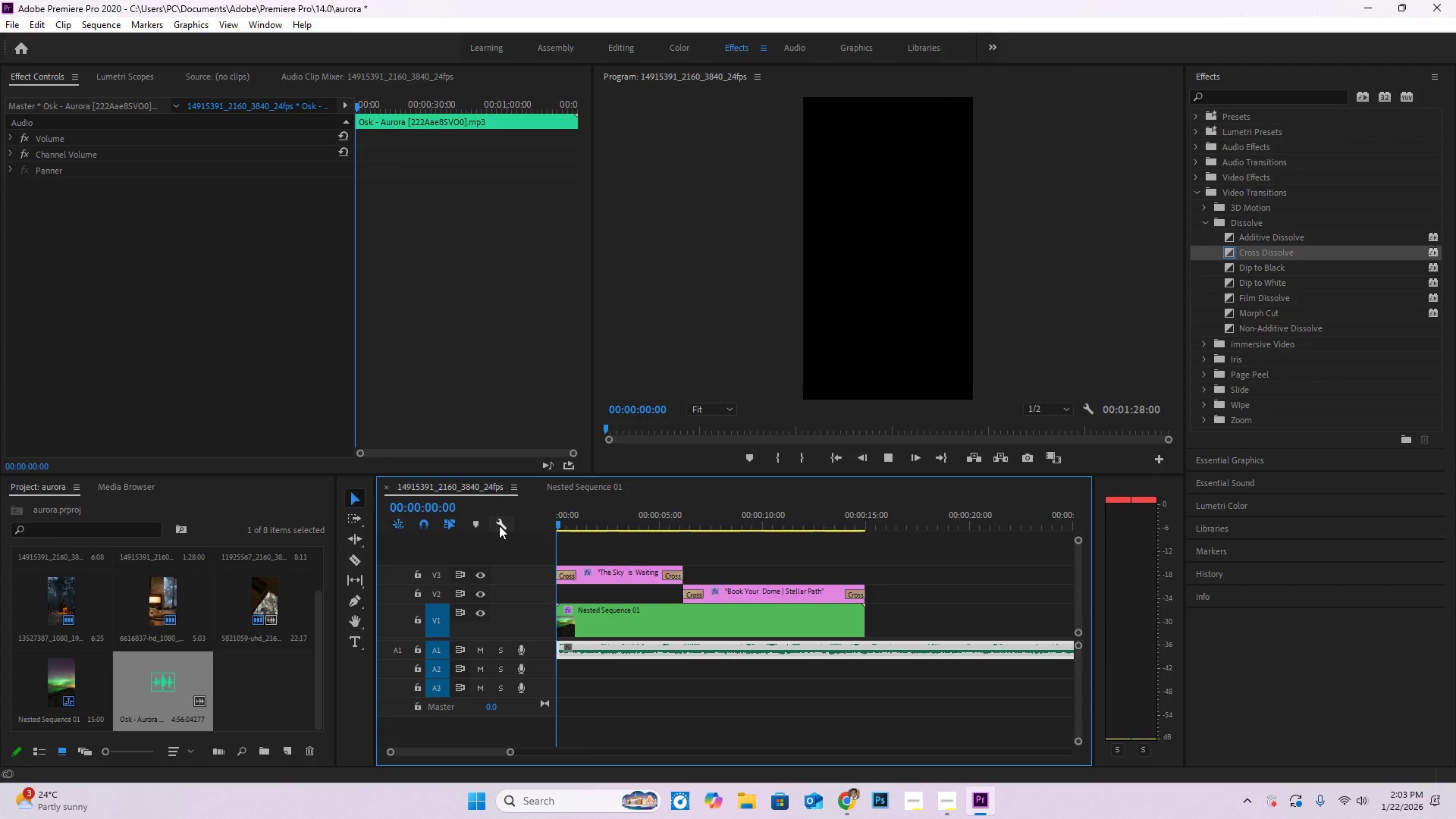 
left_click_drag(start_coordinate=[891, 651], to_coordinate=[896, 652])
 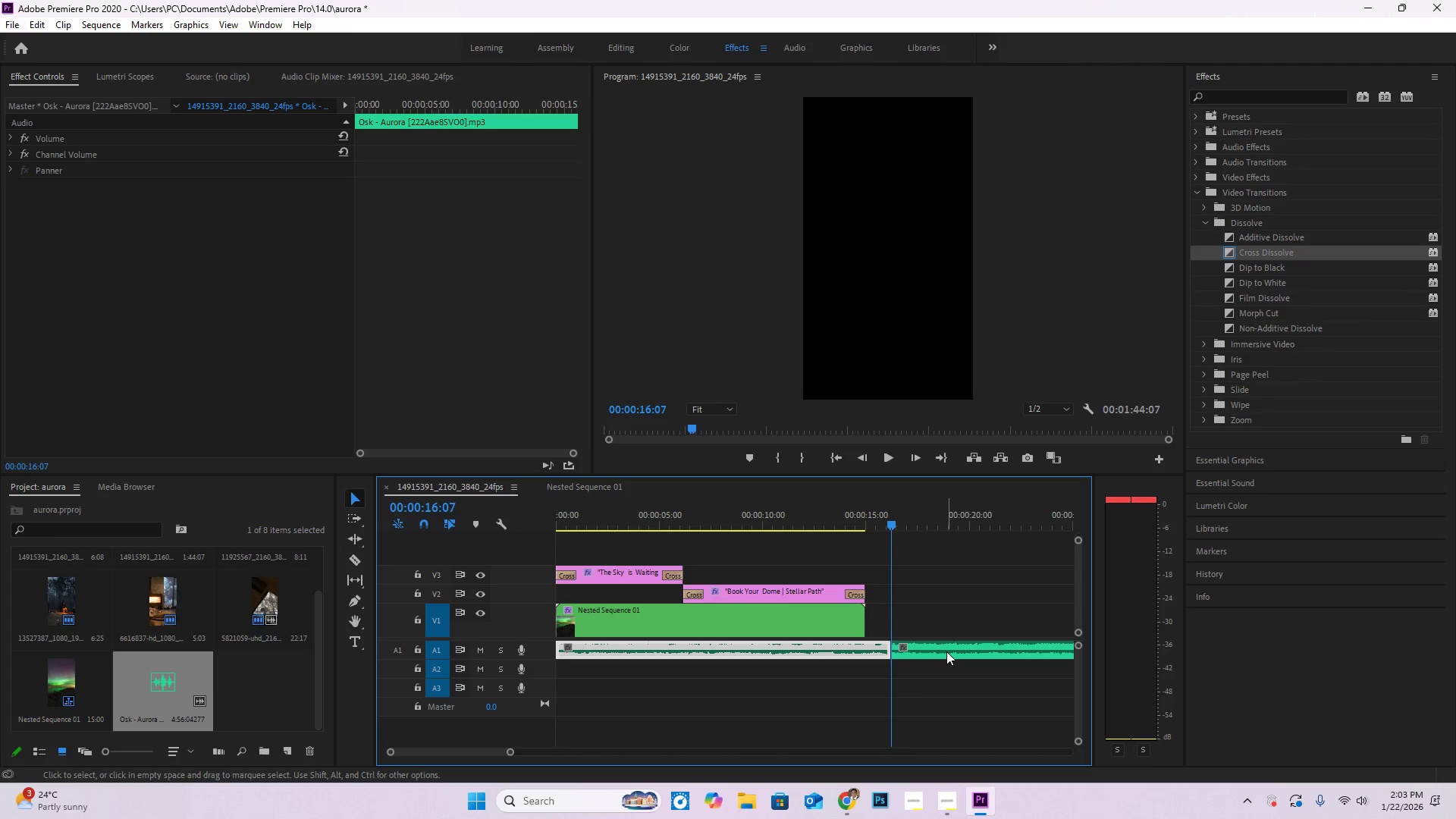 
left_click_drag(start_coordinate=[946, 651], to_coordinate=[596, 651])
 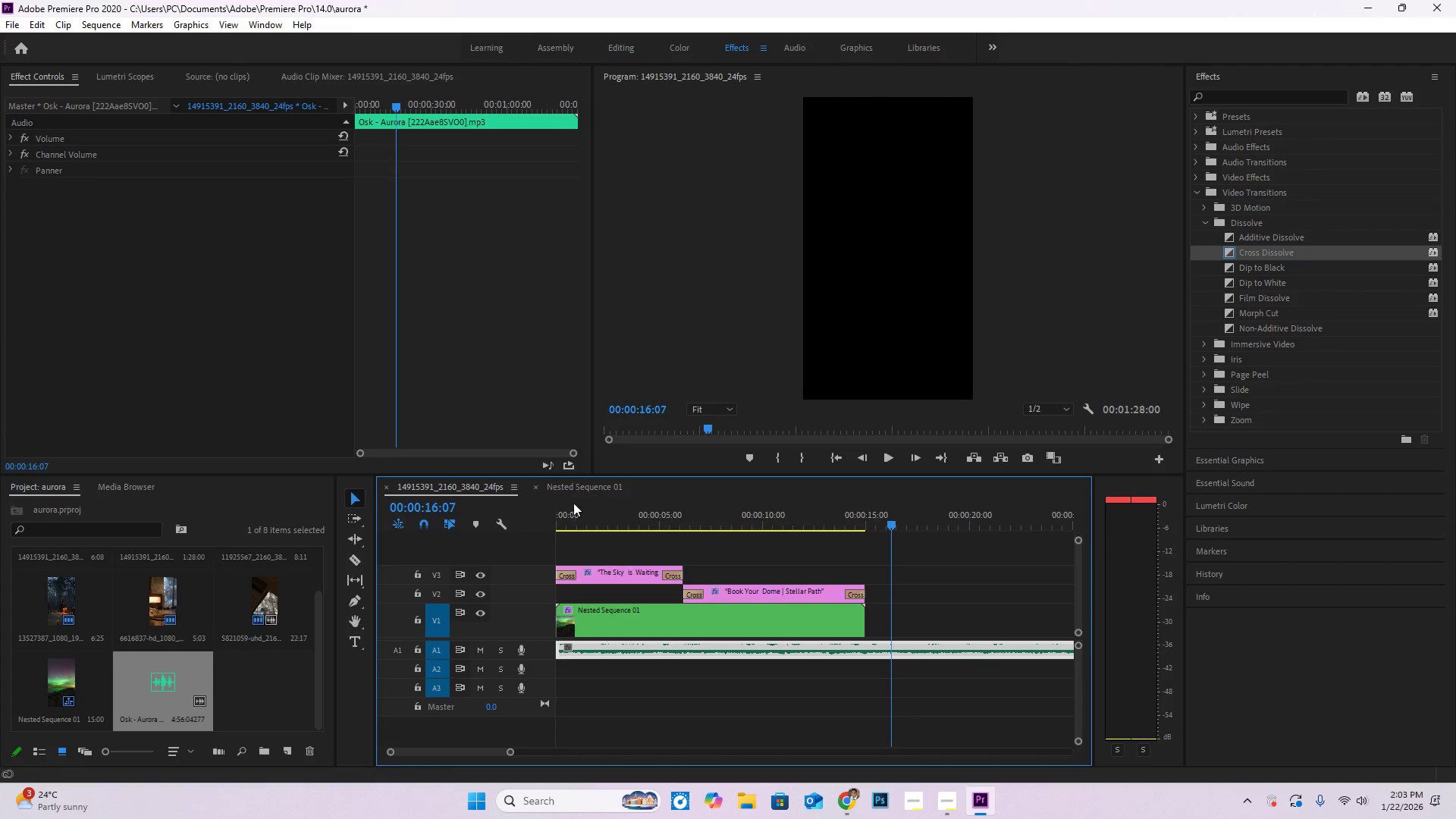 
left_click_drag(start_coordinate=[571, 513], to_coordinate=[504, 523])
 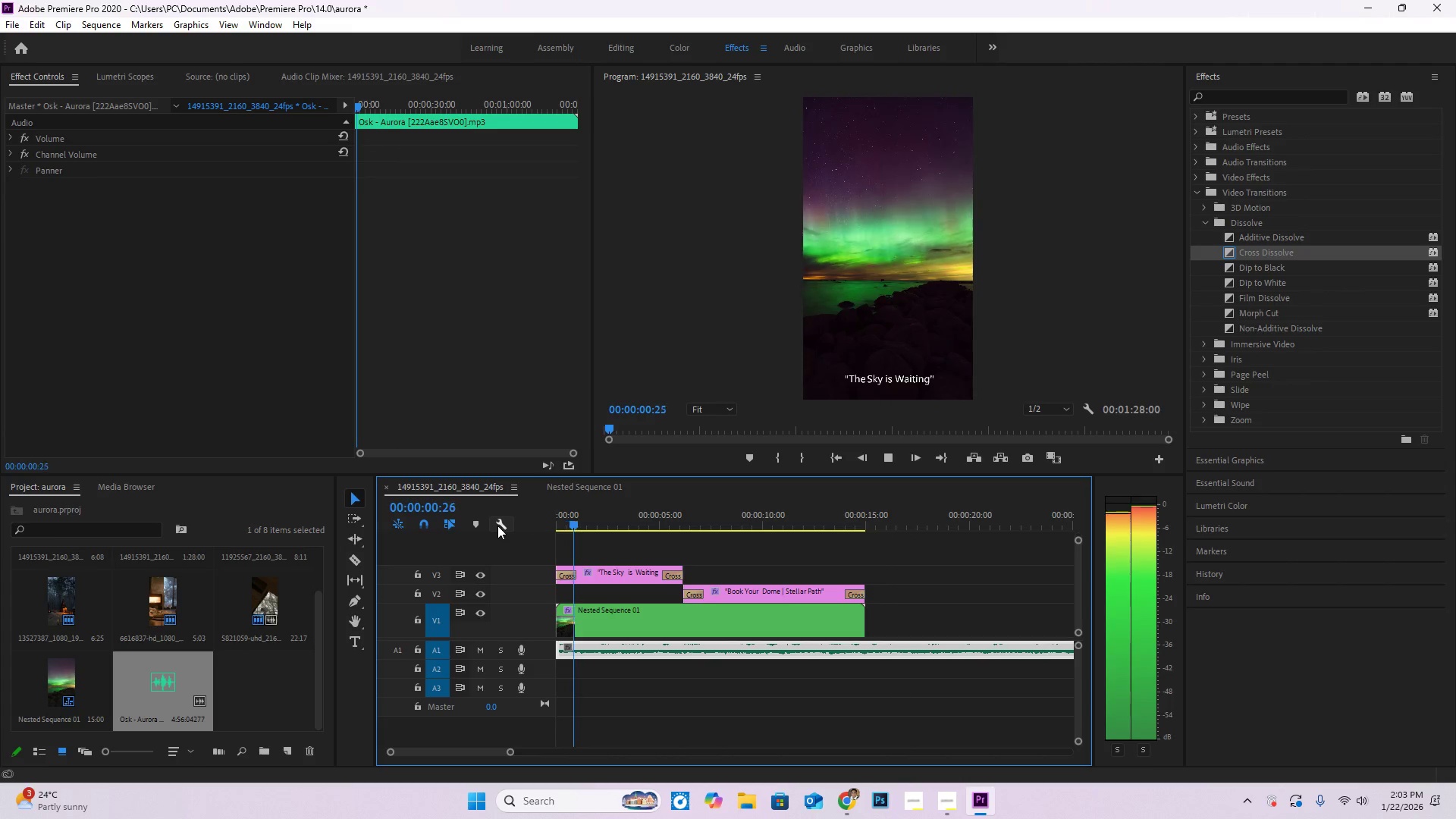 
hold_key(key=AltLeft, duration=1.52)
scroll: coordinate [963, 673], scroll_direction: down, amount: 9.0
 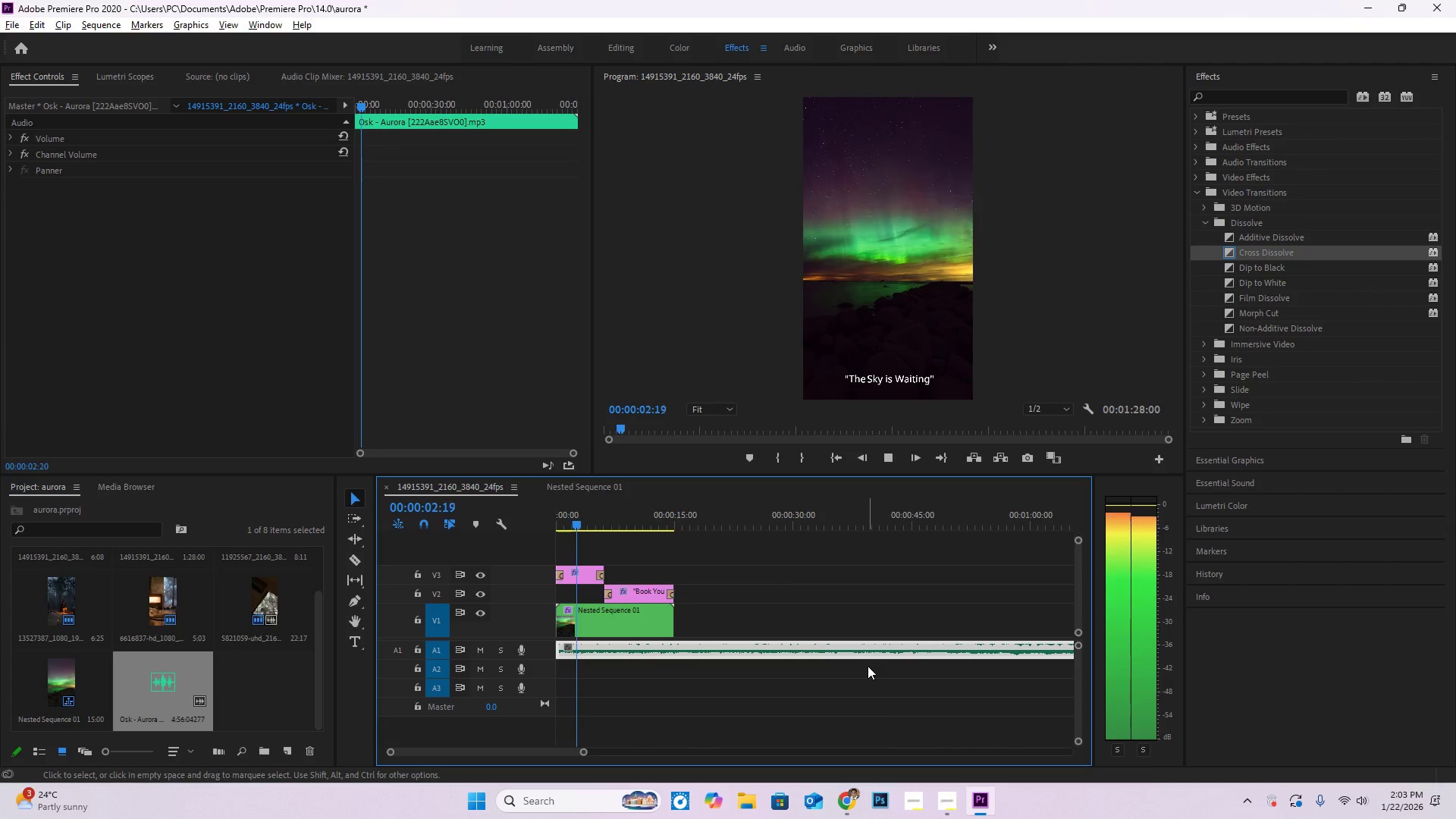 
hold_key(key=AltLeft, duration=0.61)
scroll: coordinate [947, 609], scroll_direction: down, amount: 3.0
 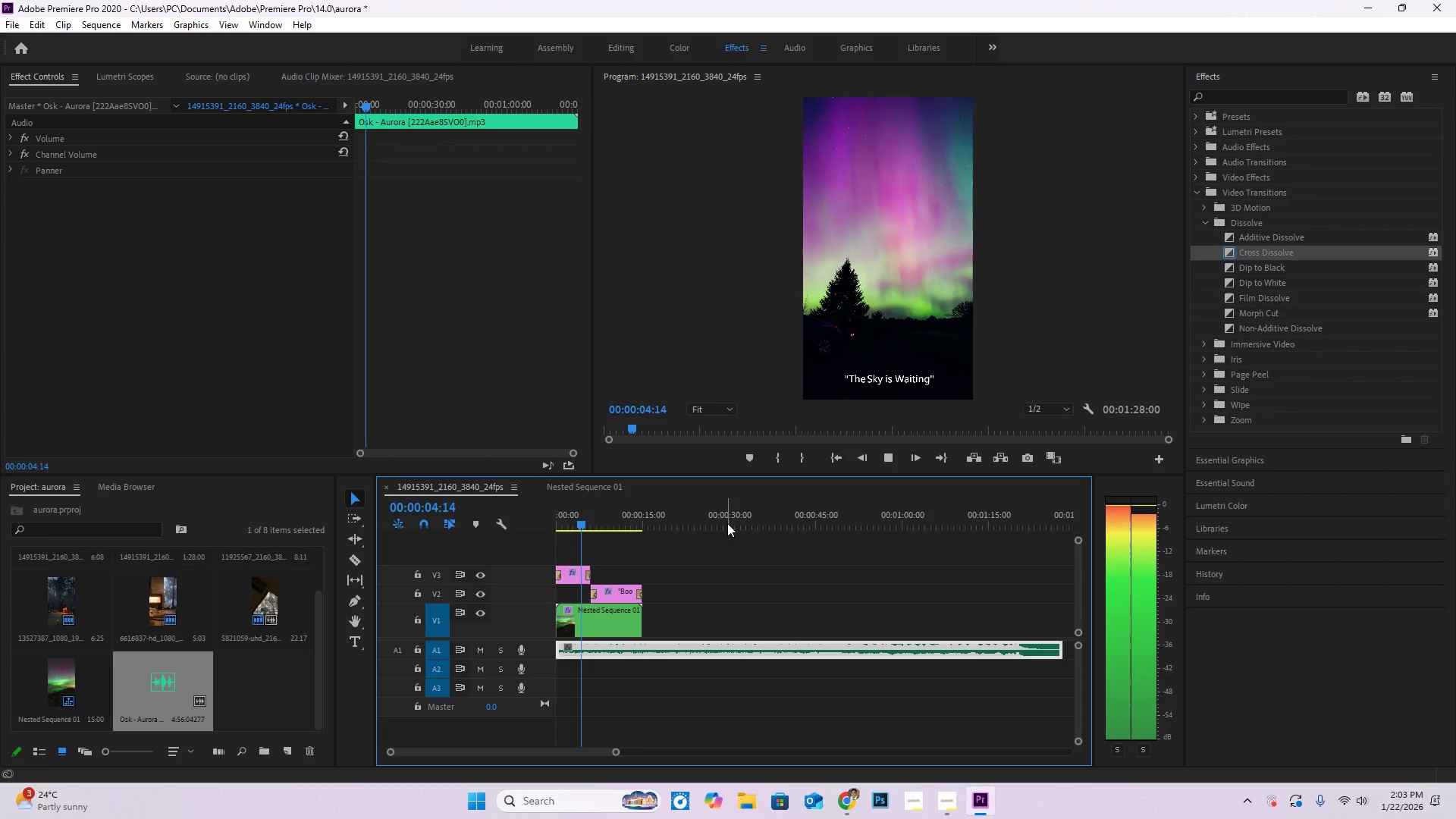 
left_click([715, 522])
 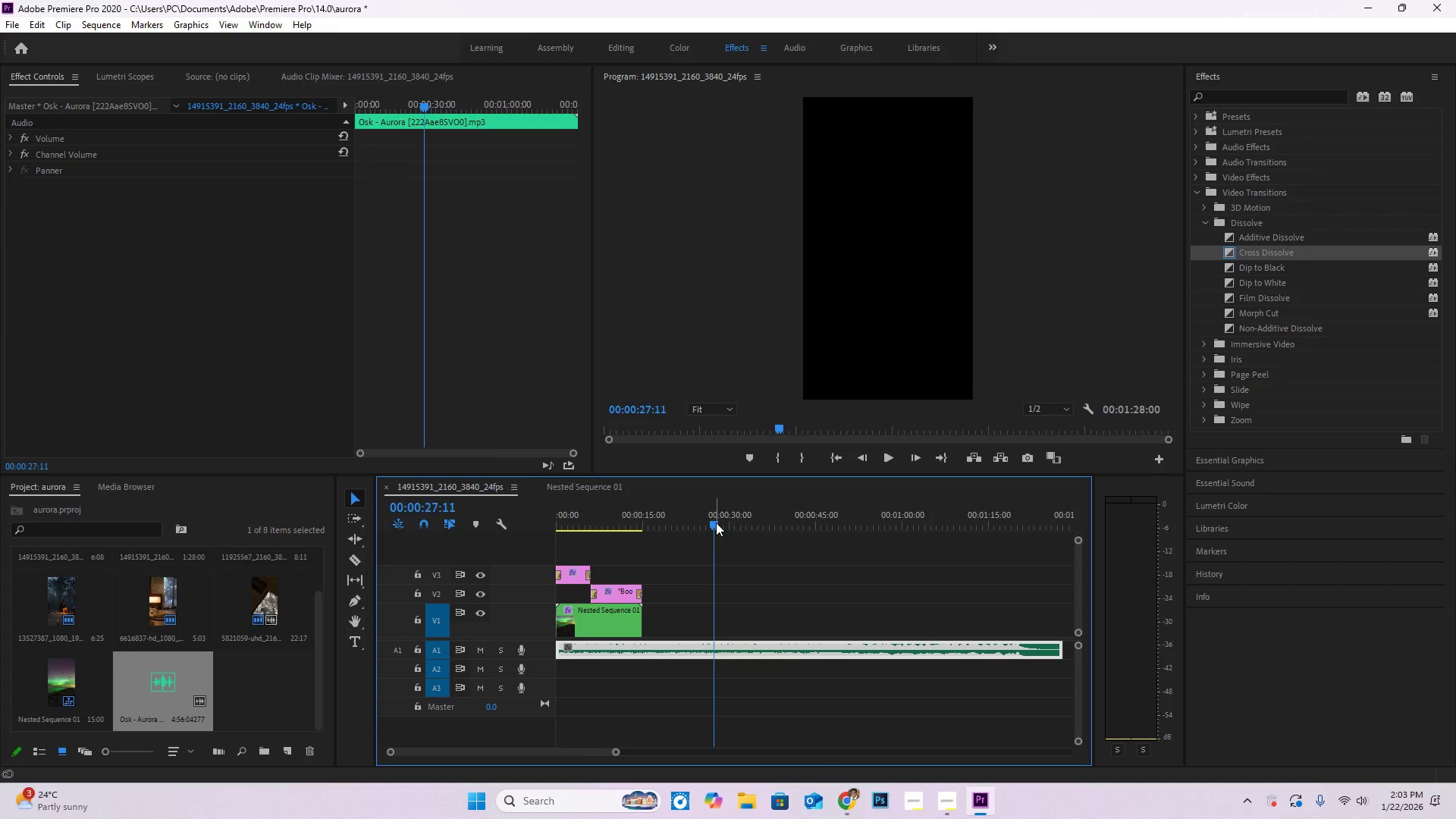 
key(Space)
 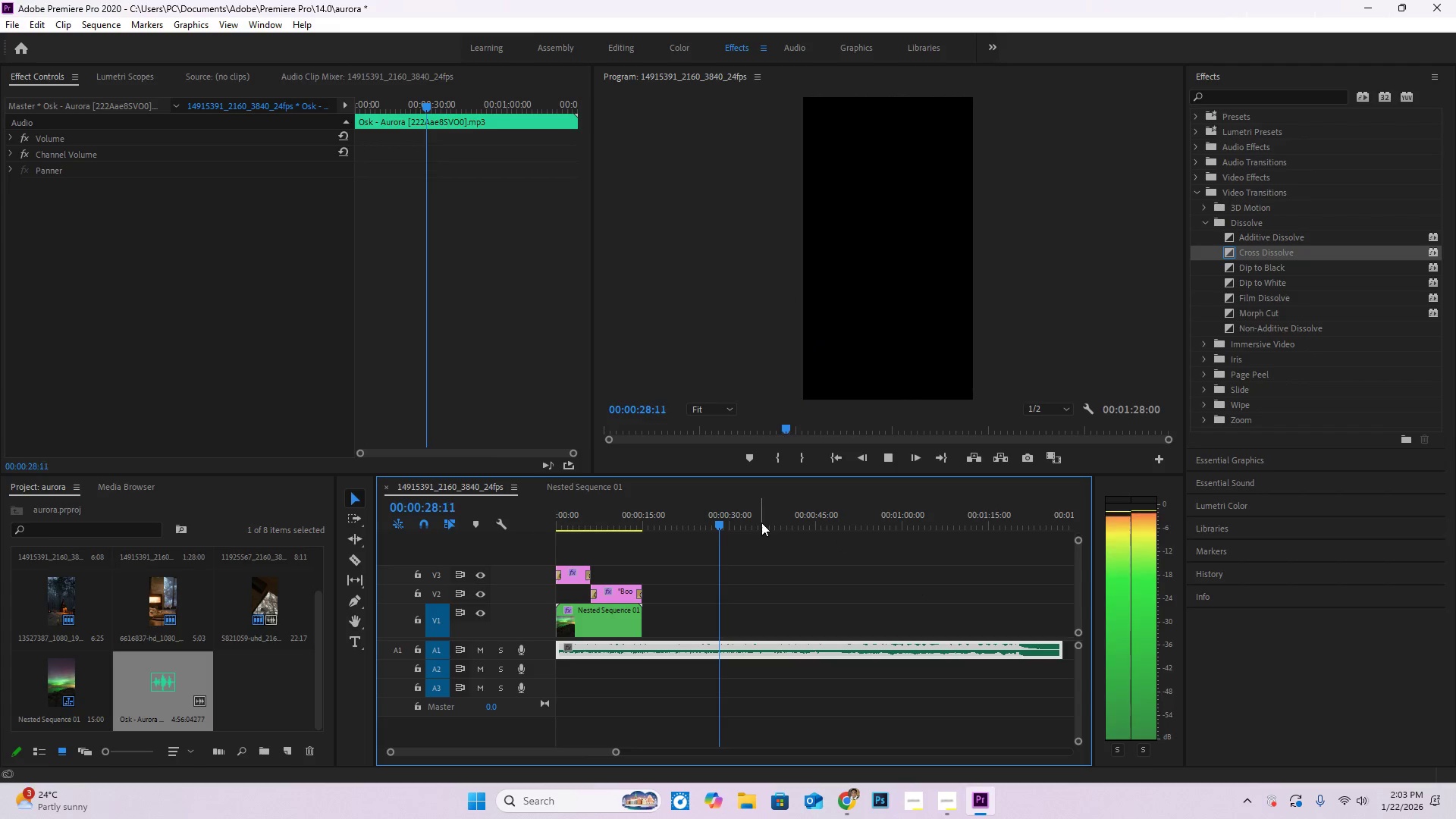 
key(Space)
 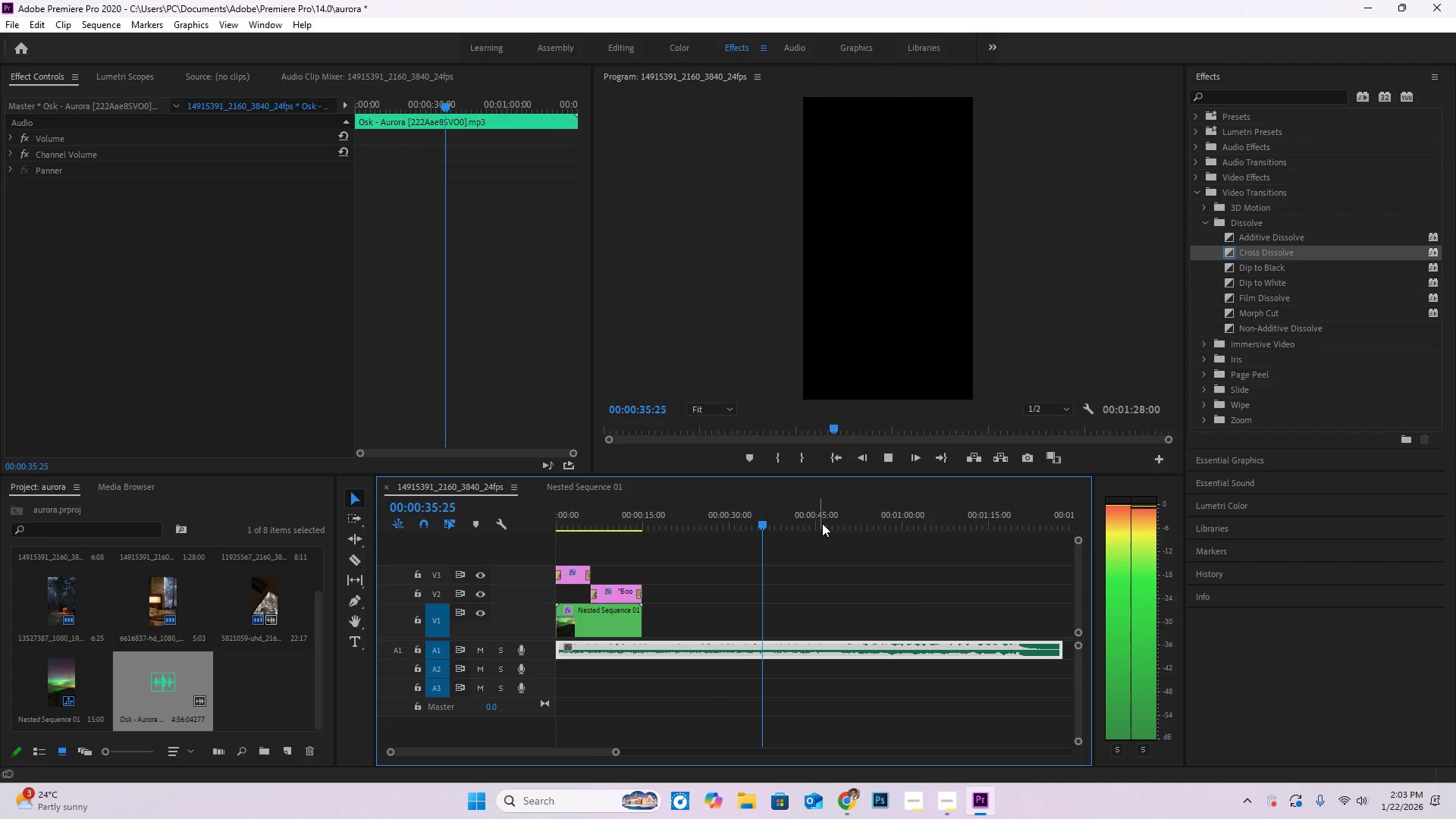 
left_click([827, 522])
 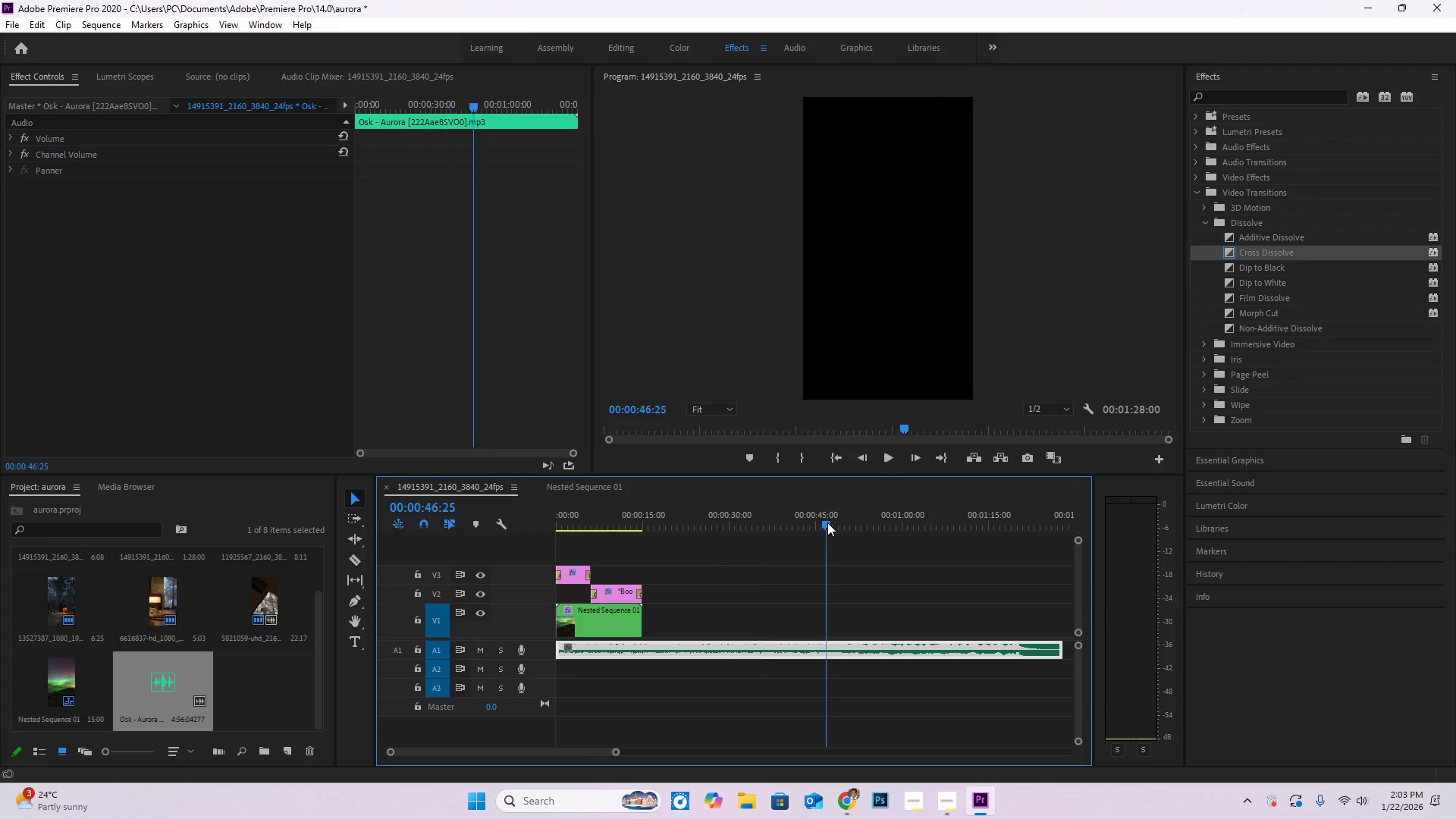 
key(Space)
 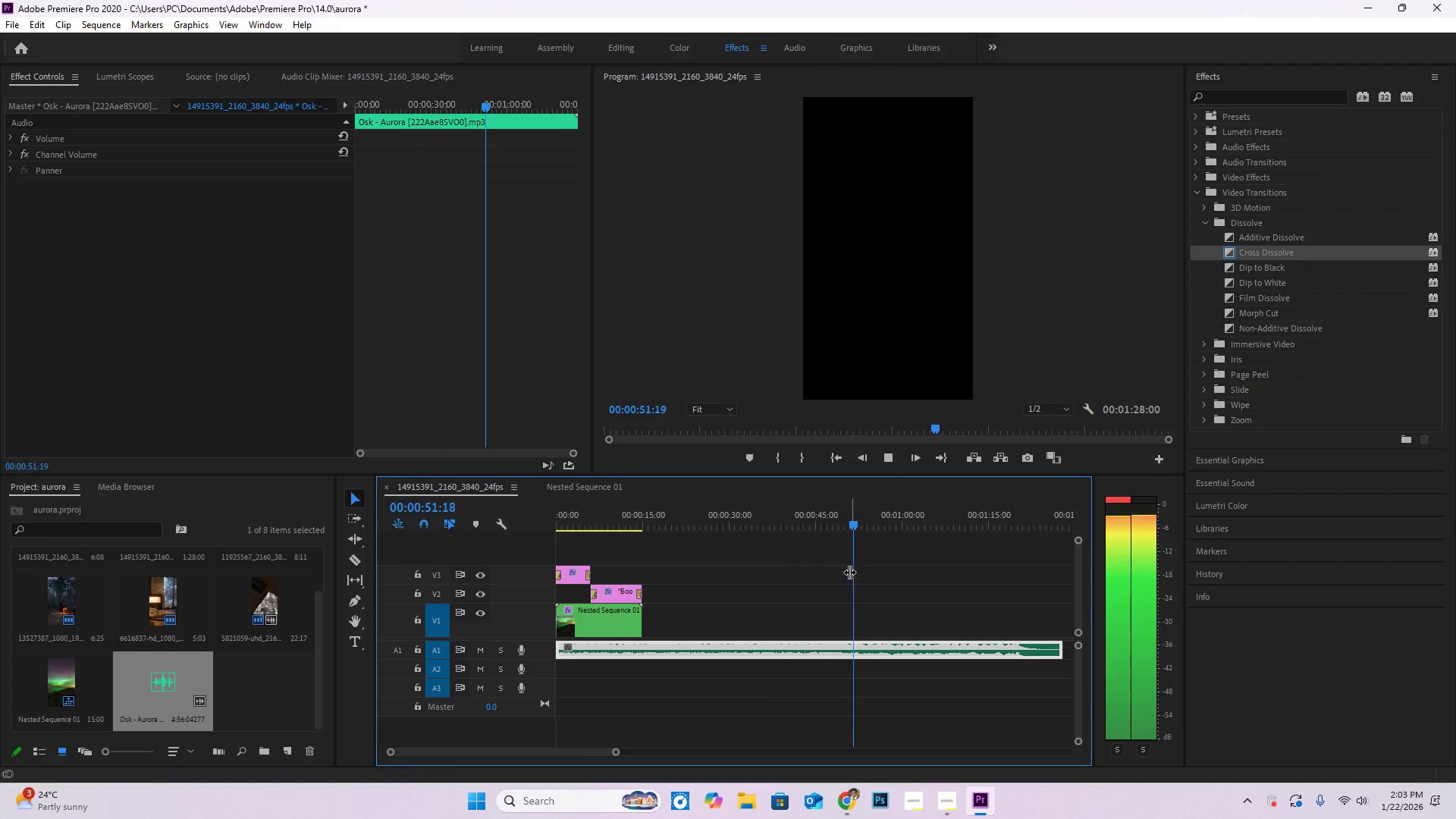 
wait(6.52)
 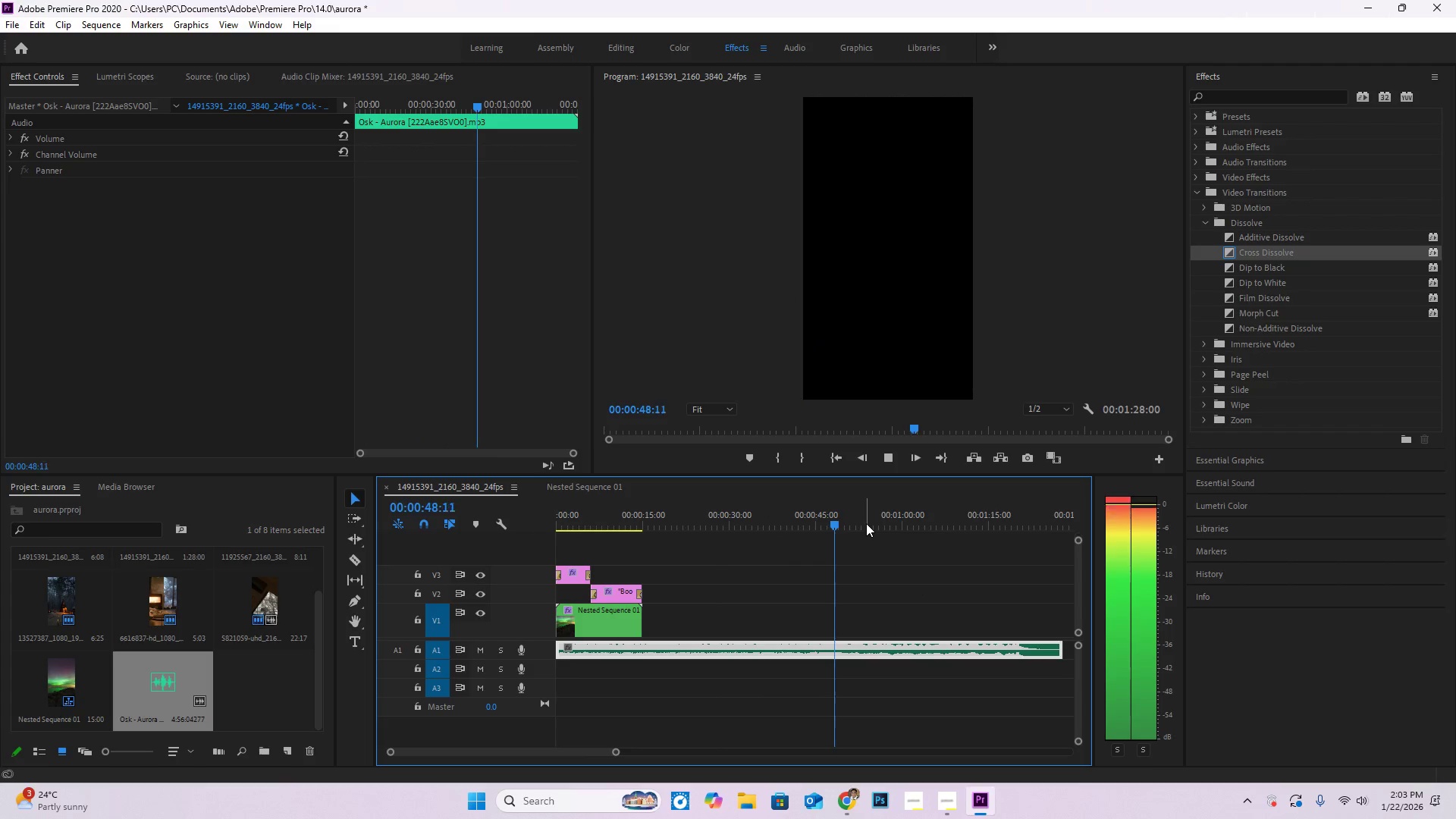 
left_click_drag(start_coordinate=[863, 516], to_coordinate=[798, 526])
 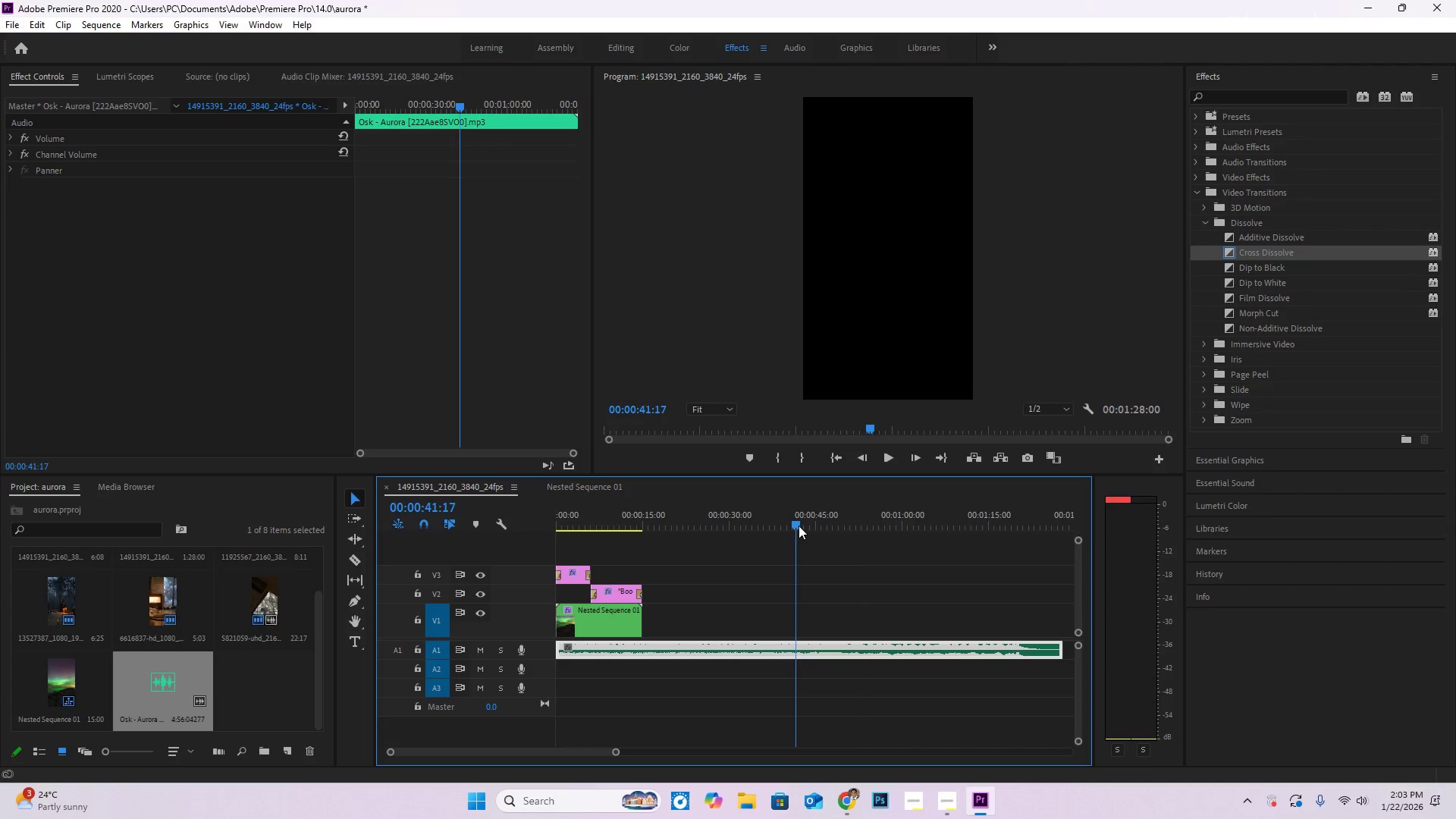 
key(Space)
 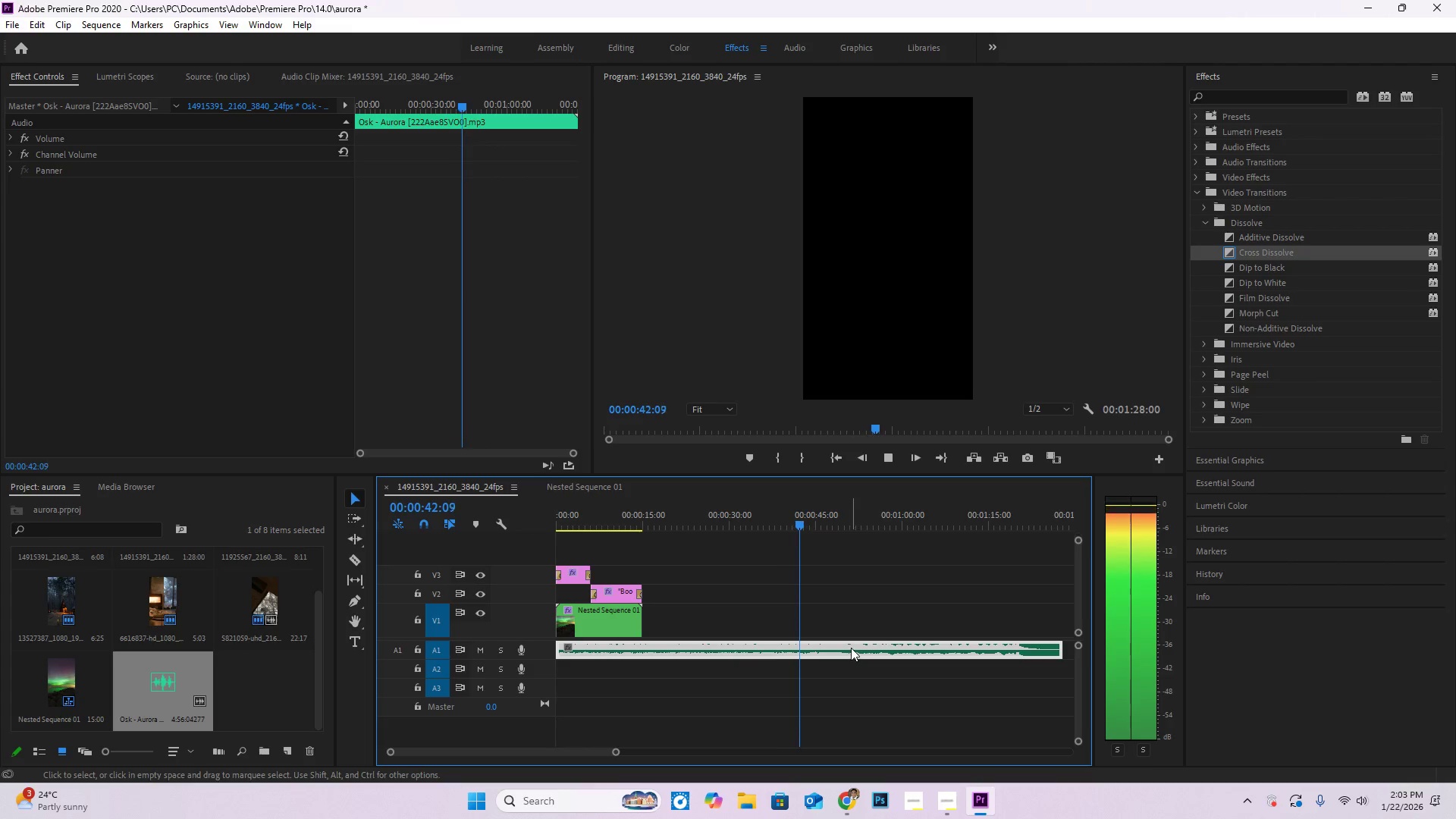 
key(C)
 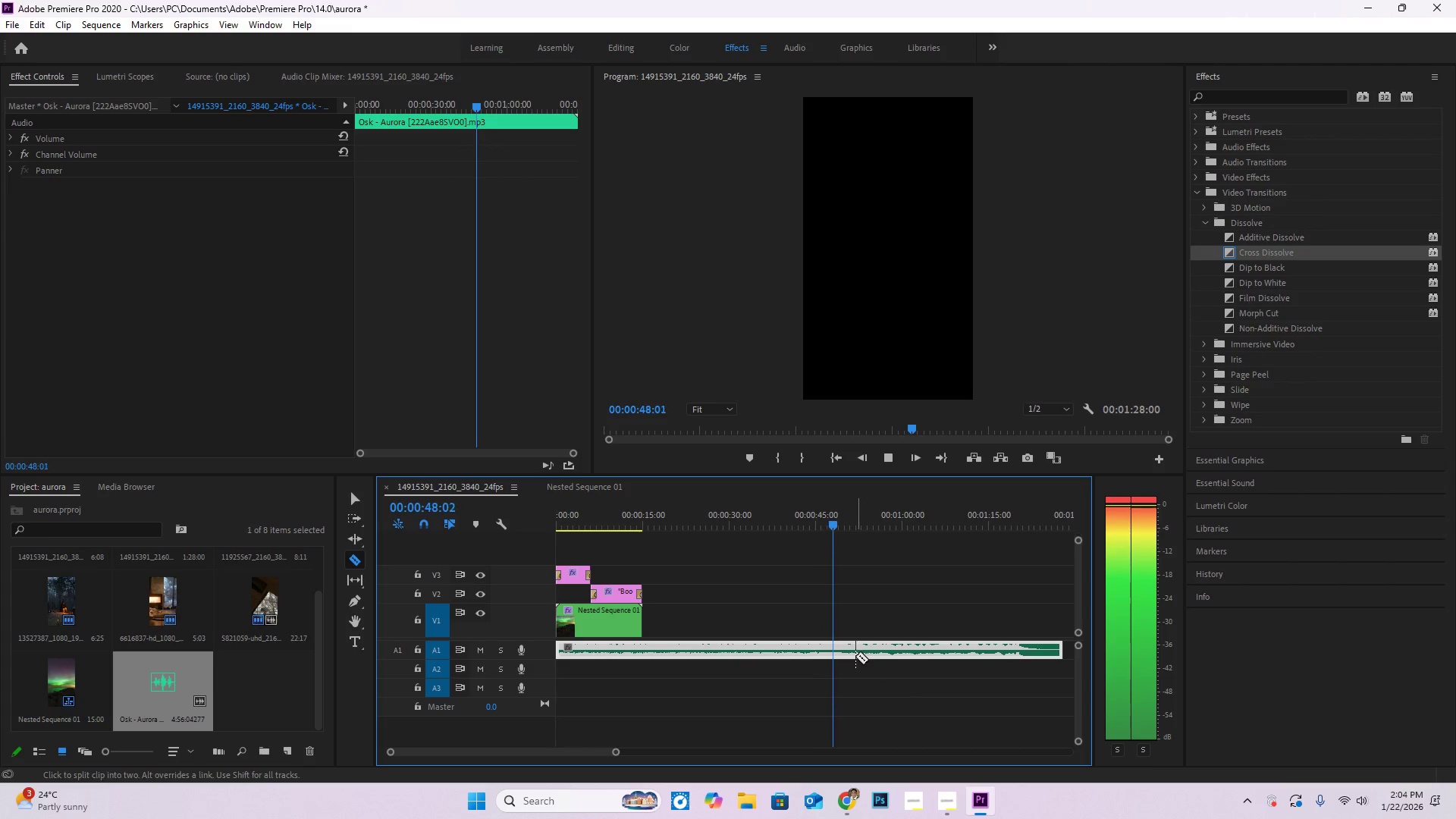 
wait(7.26)
 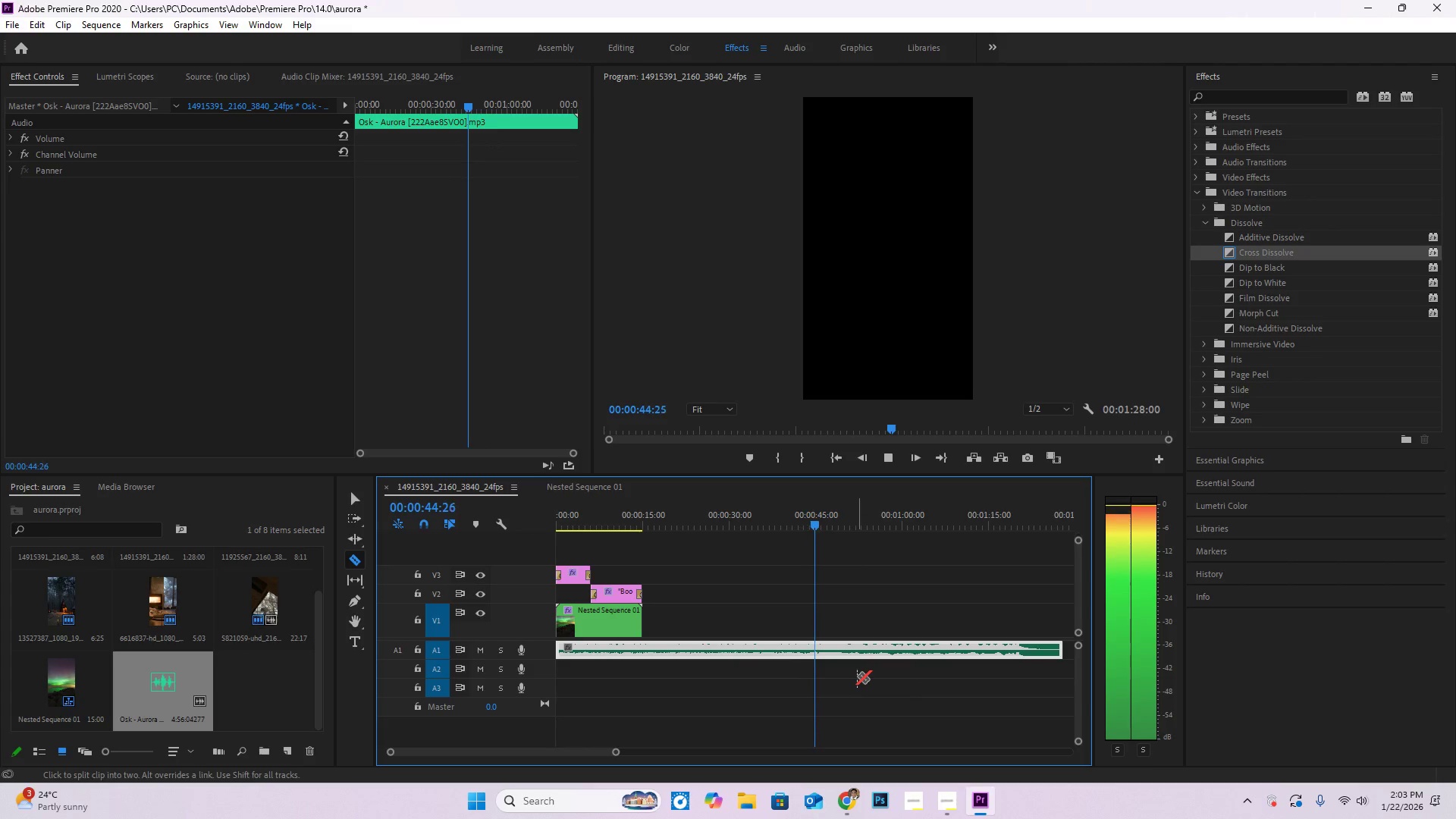 
mouse_move([866, 639])
 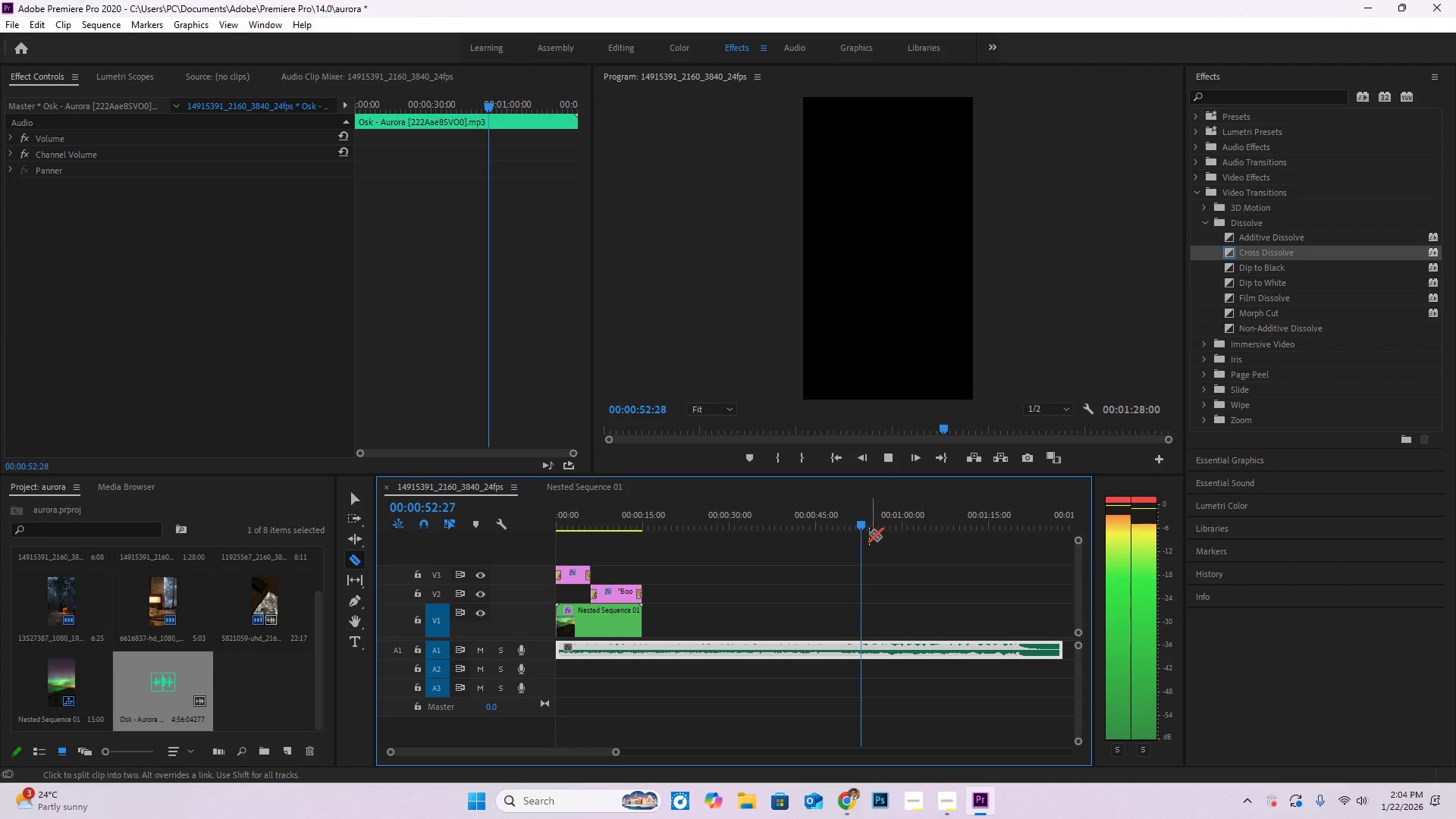 
left_click_drag(start_coordinate=[859, 529], to_coordinate=[839, 529])
 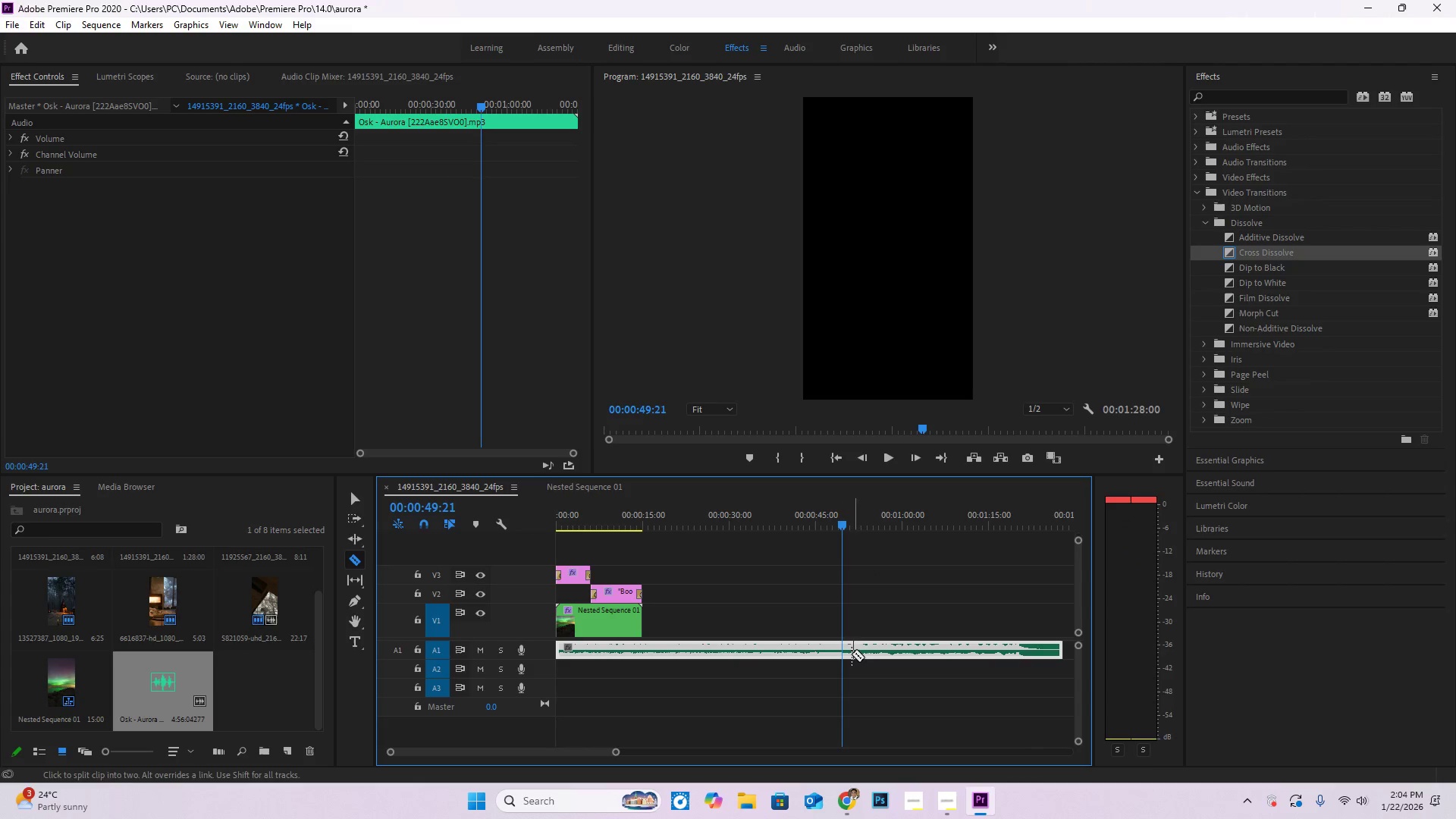 
left_click([849, 654])
 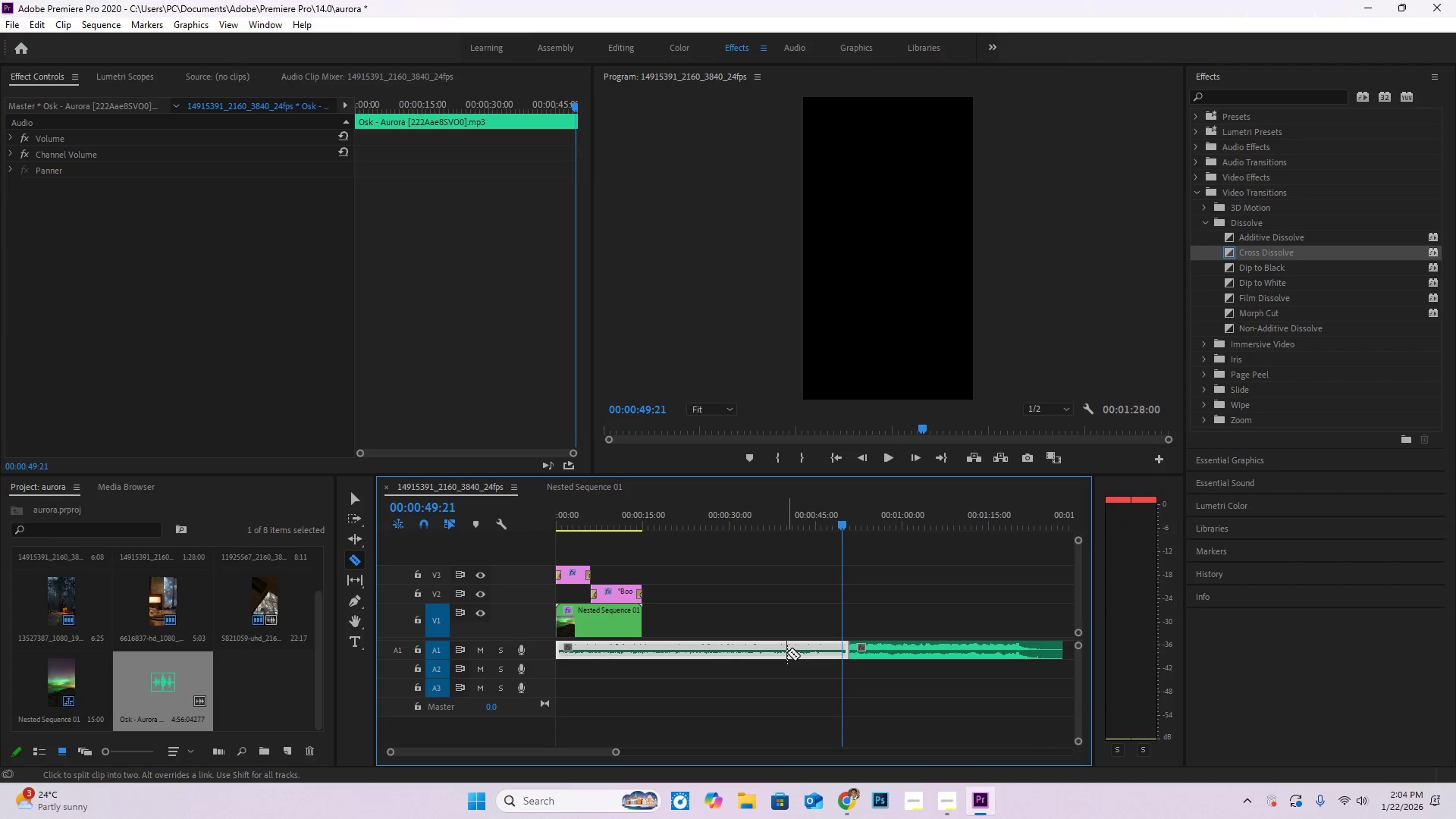 
key(V)
 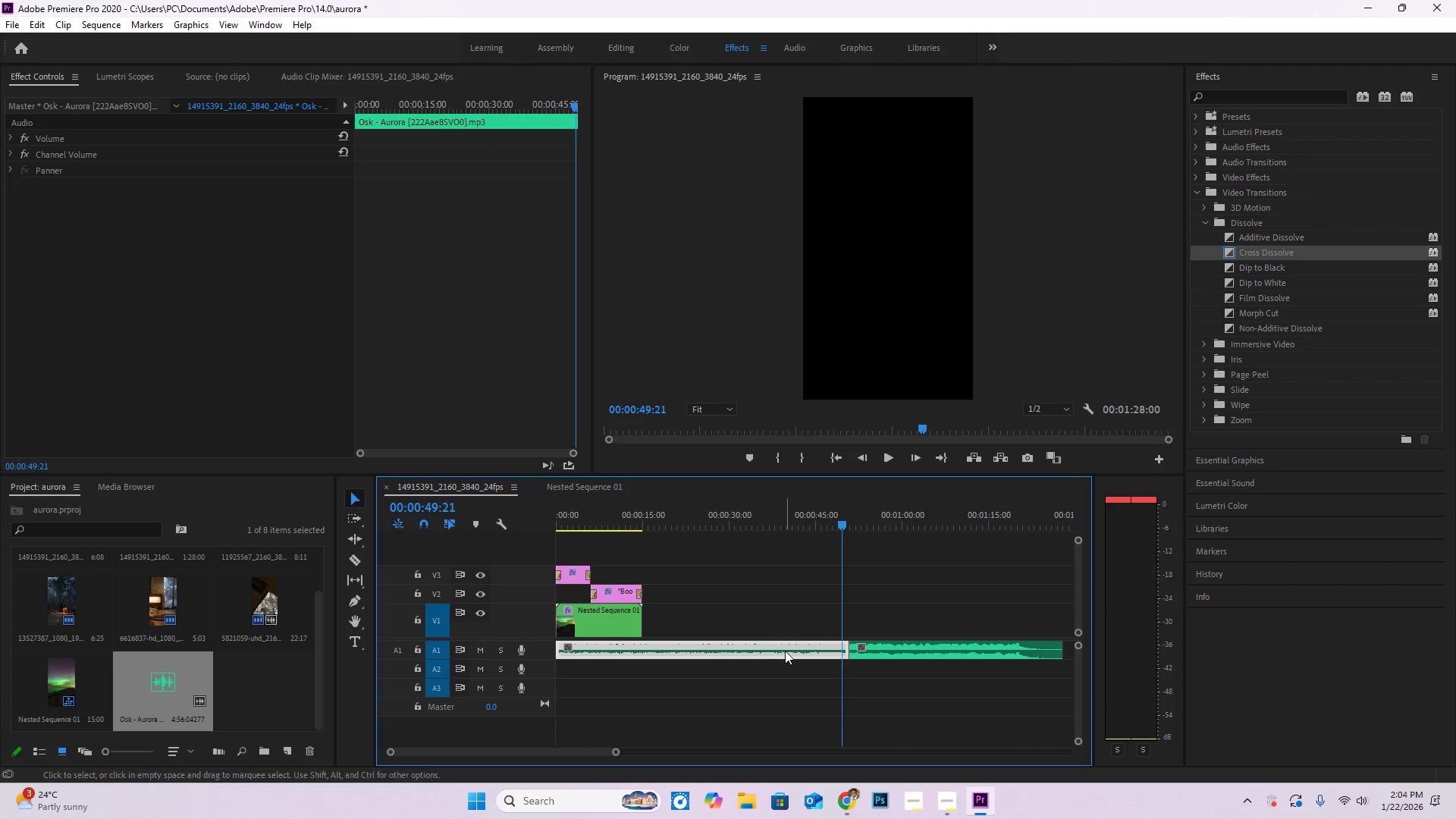 
left_click([785, 651])
 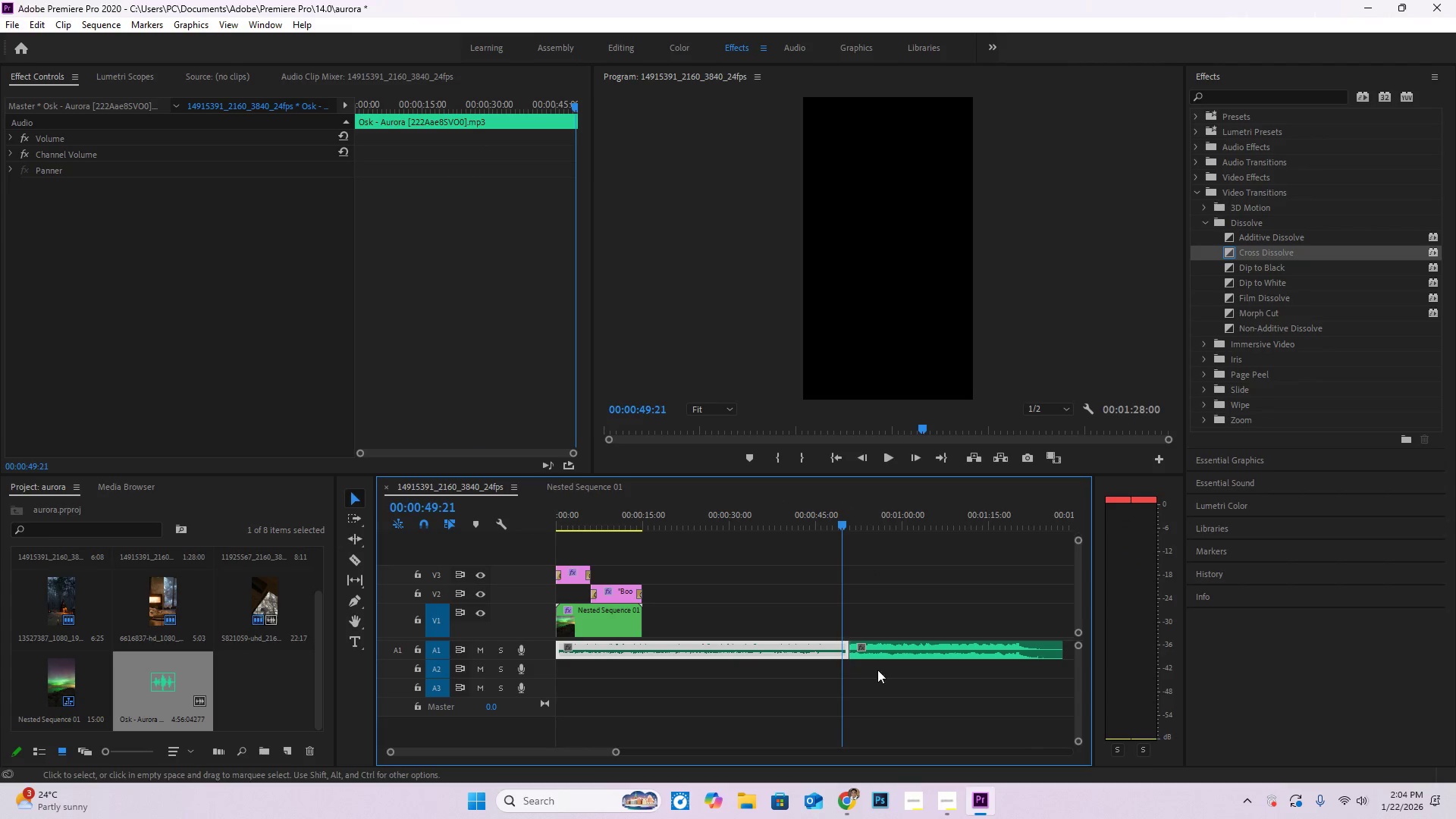 
key(Delete)
 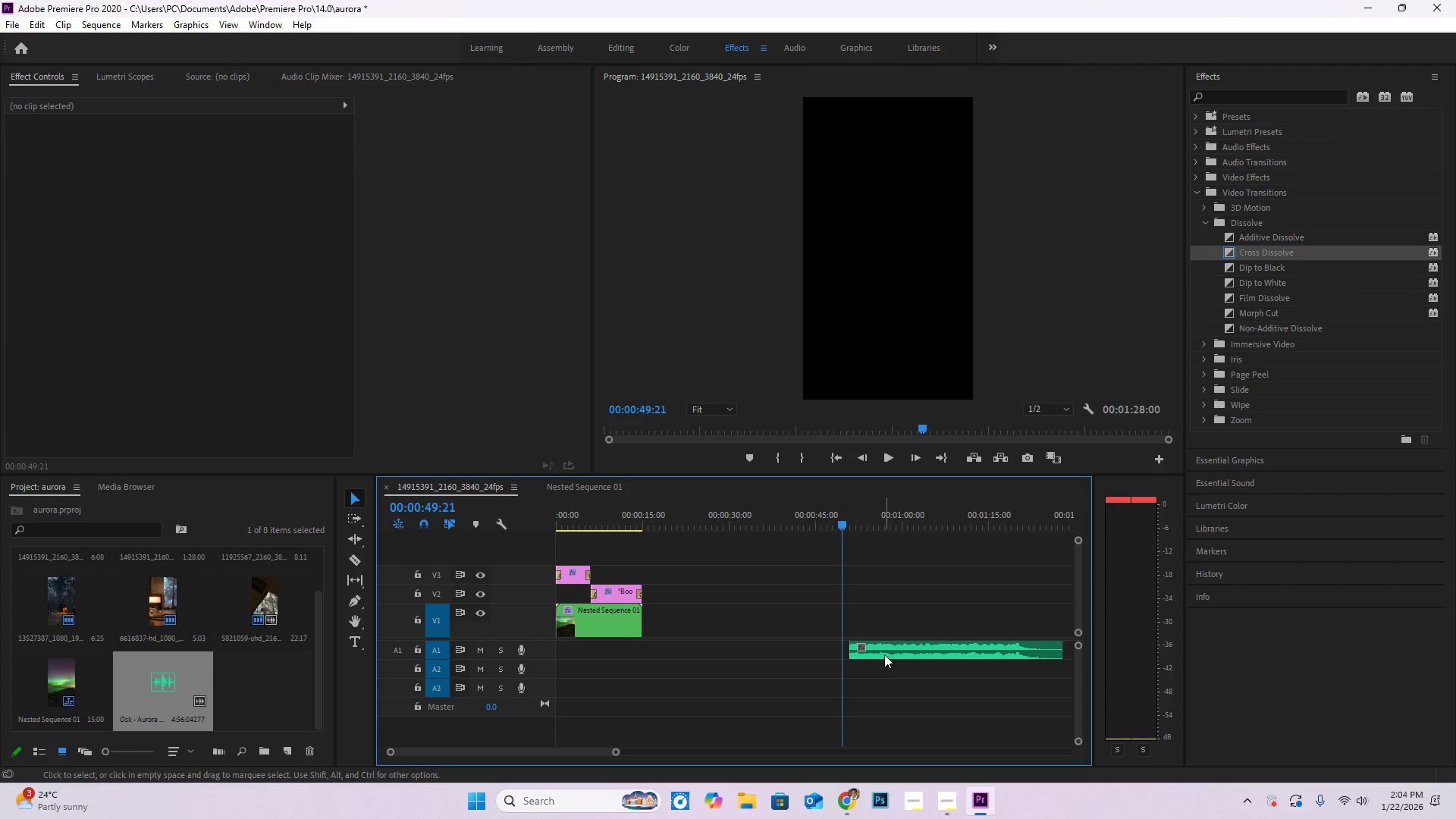 
left_click_drag(start_coordinate=[883, 647], to_coordinate=[571, 645])
 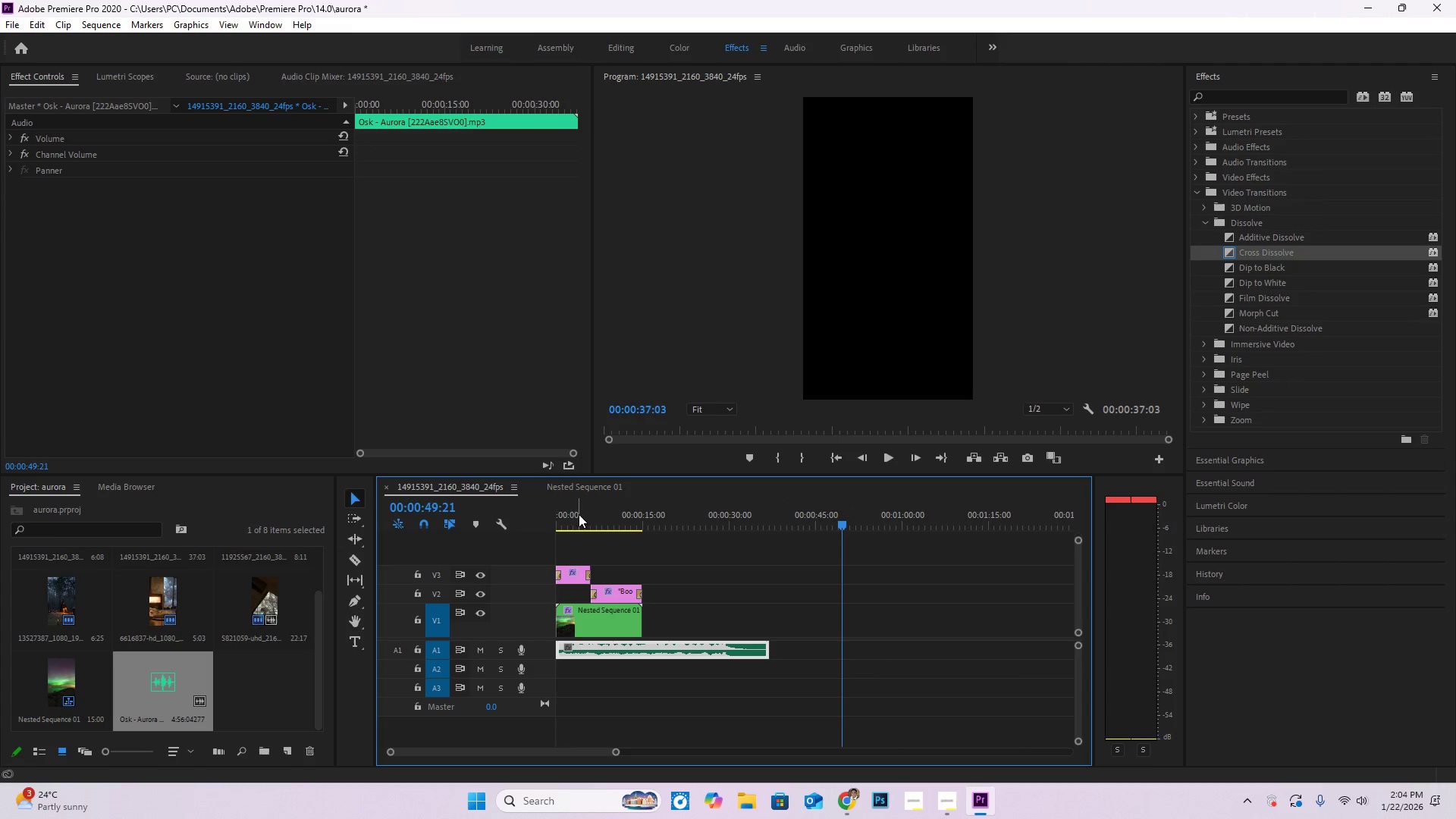 
left_click_drag(start_coordinate=[579, 511], to_coordinate=[475, 508])
 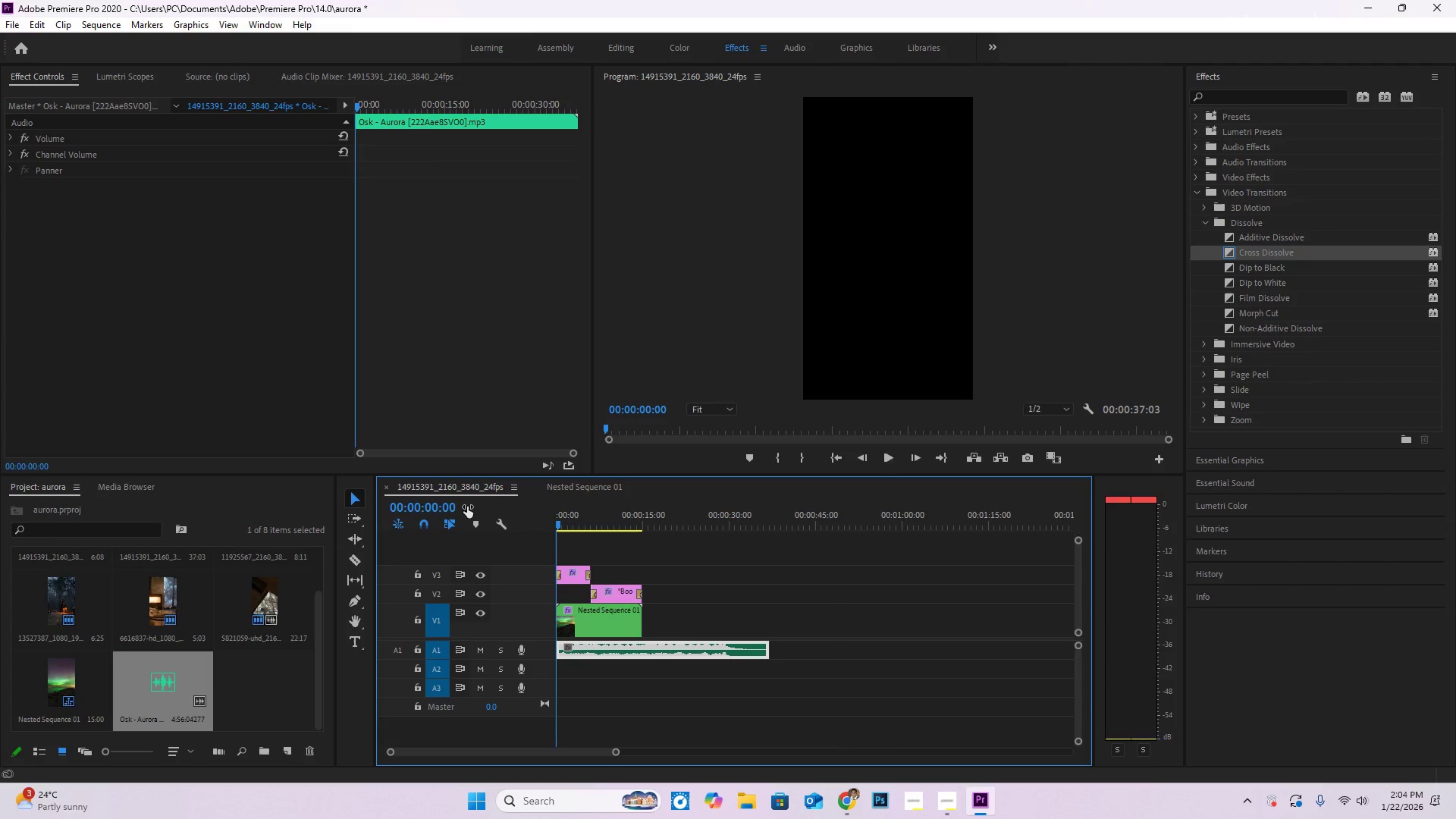 
key(Space)
 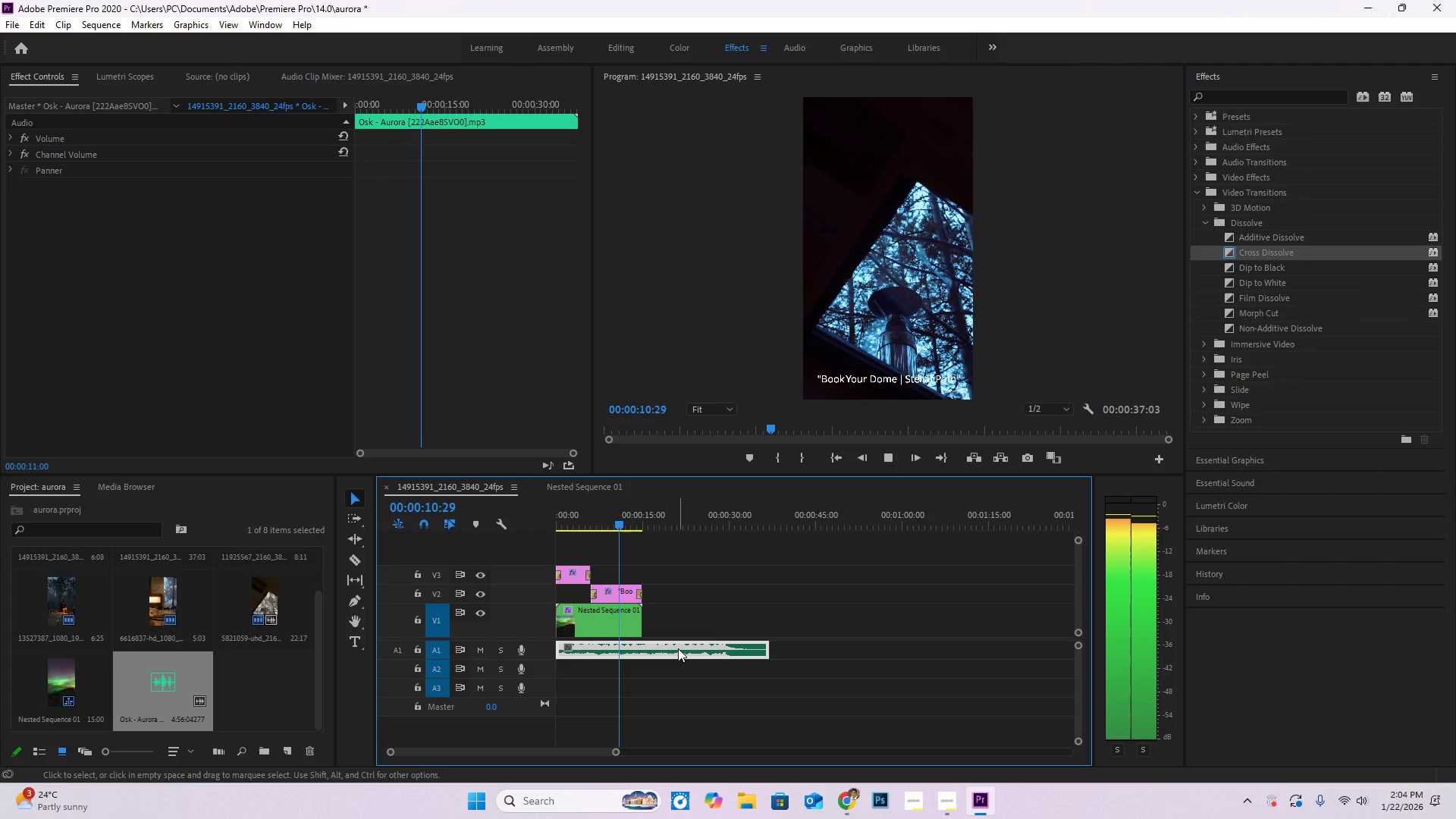 
wait(16.75)
 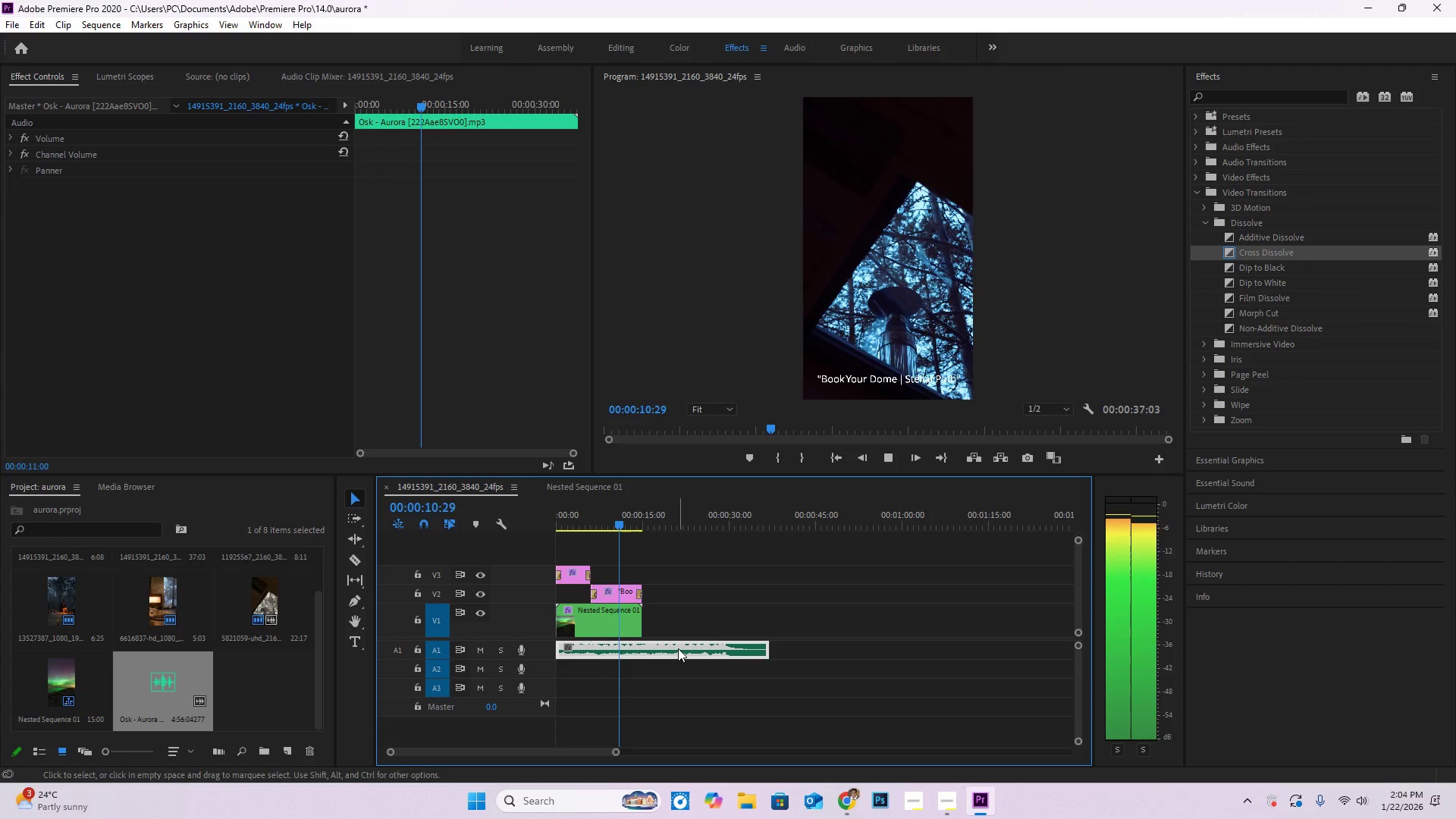 
left_click([674, 654])
 